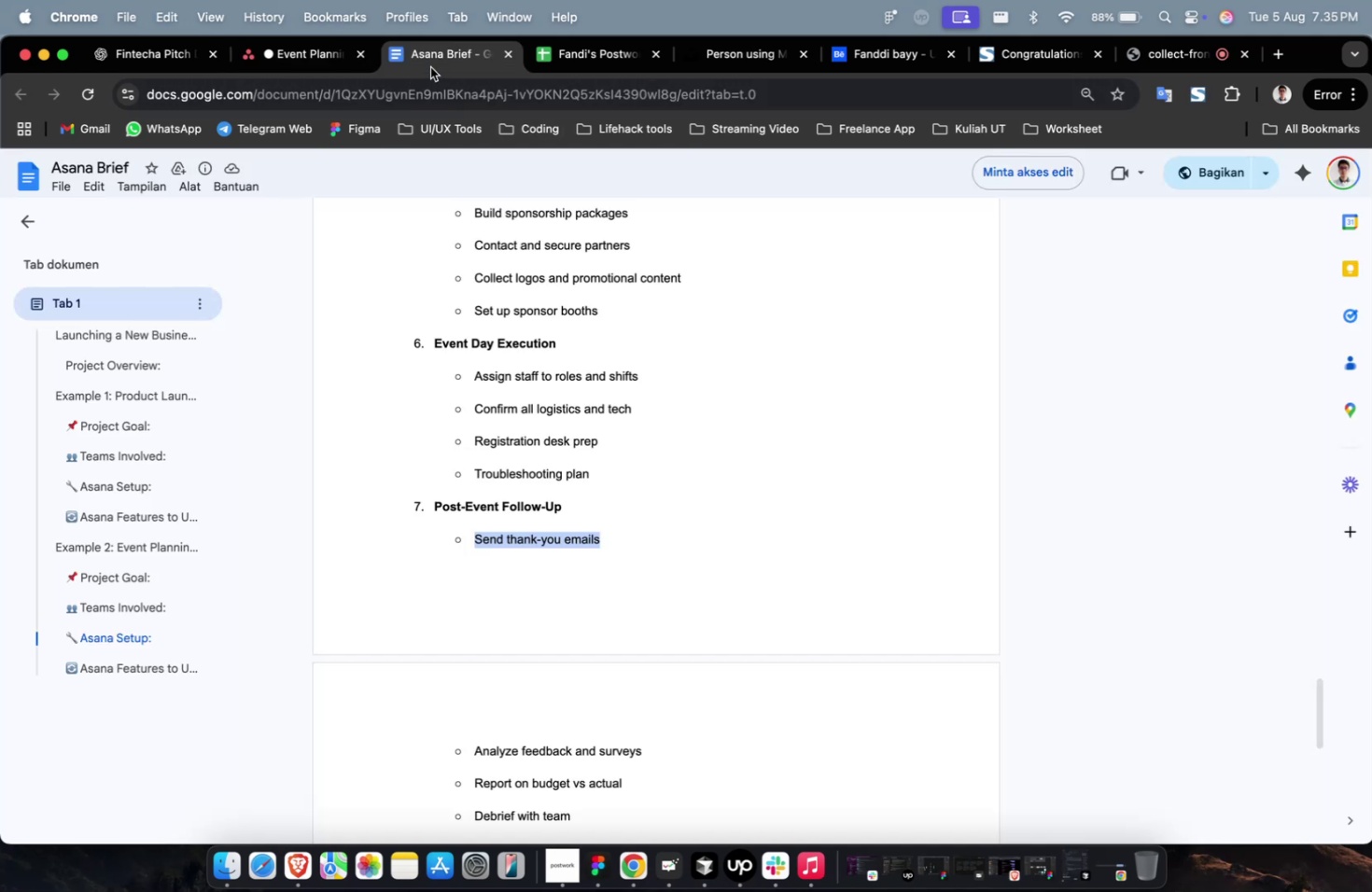 
scroll: coordinate [631, 578], scroll_direction: down, amount: 3.0
 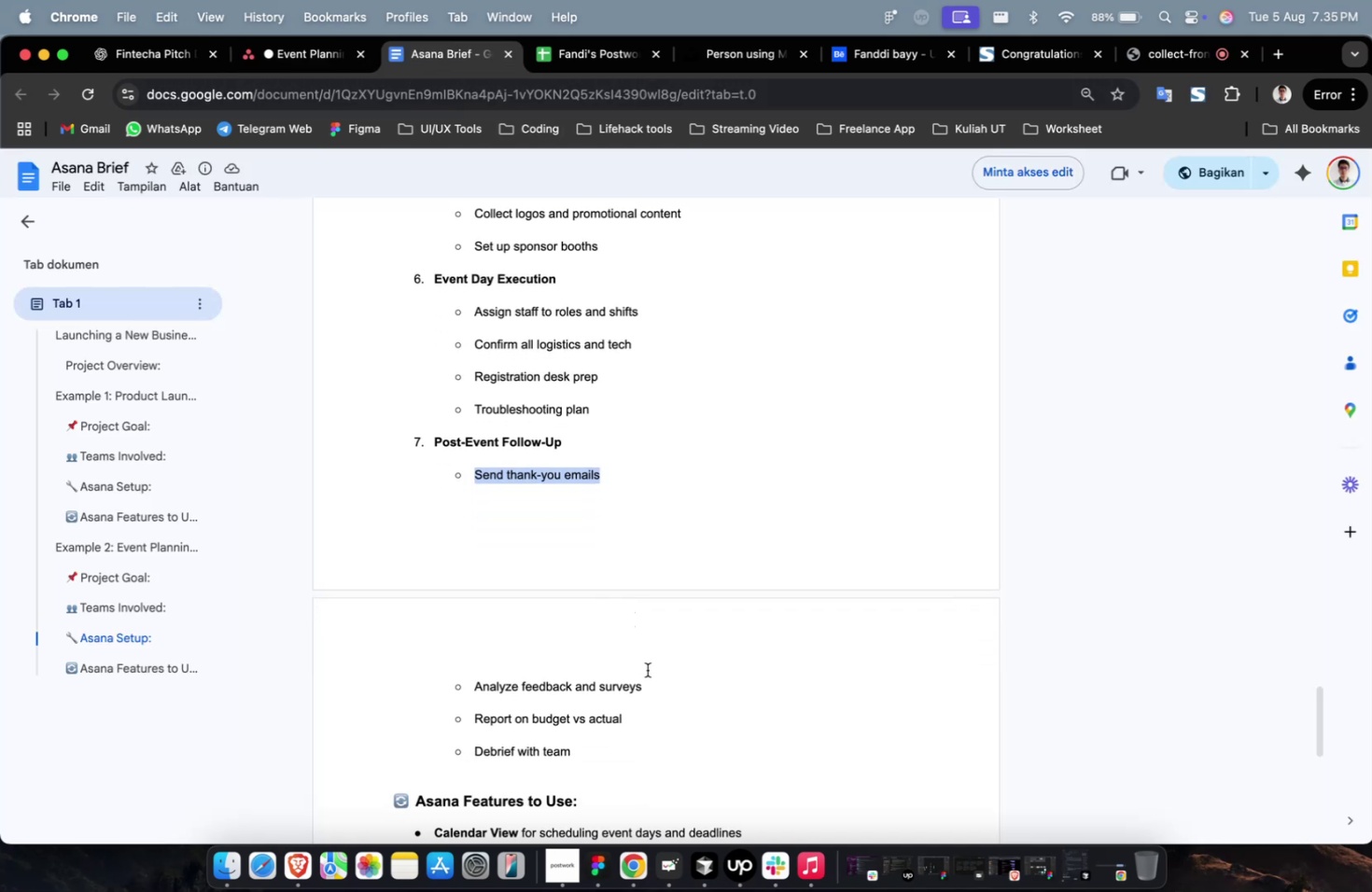 
left_click_drag(start_coordinate=[655, 679], to_coordinate=[471, 678])
 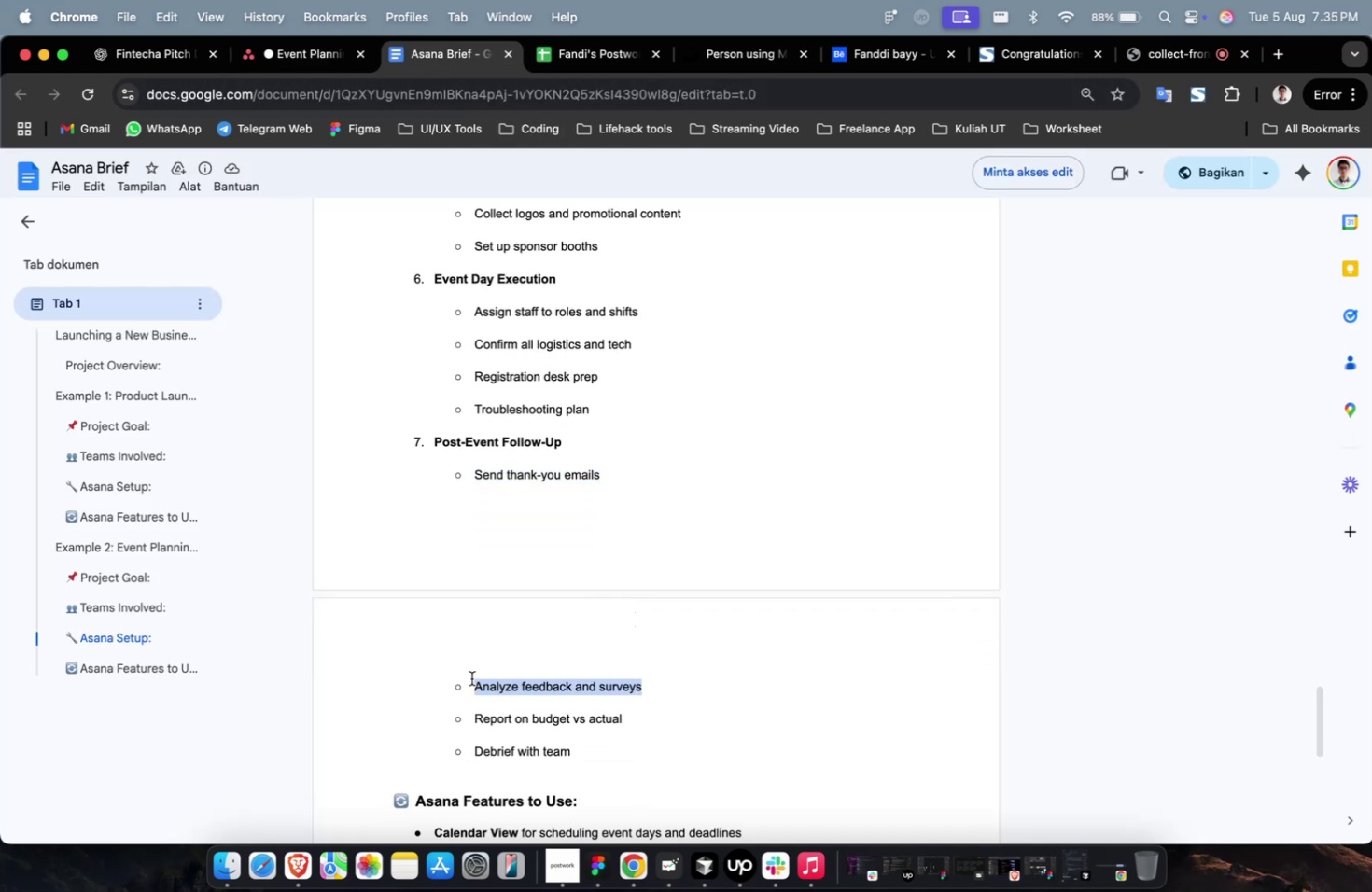 
key(Meta+C)
 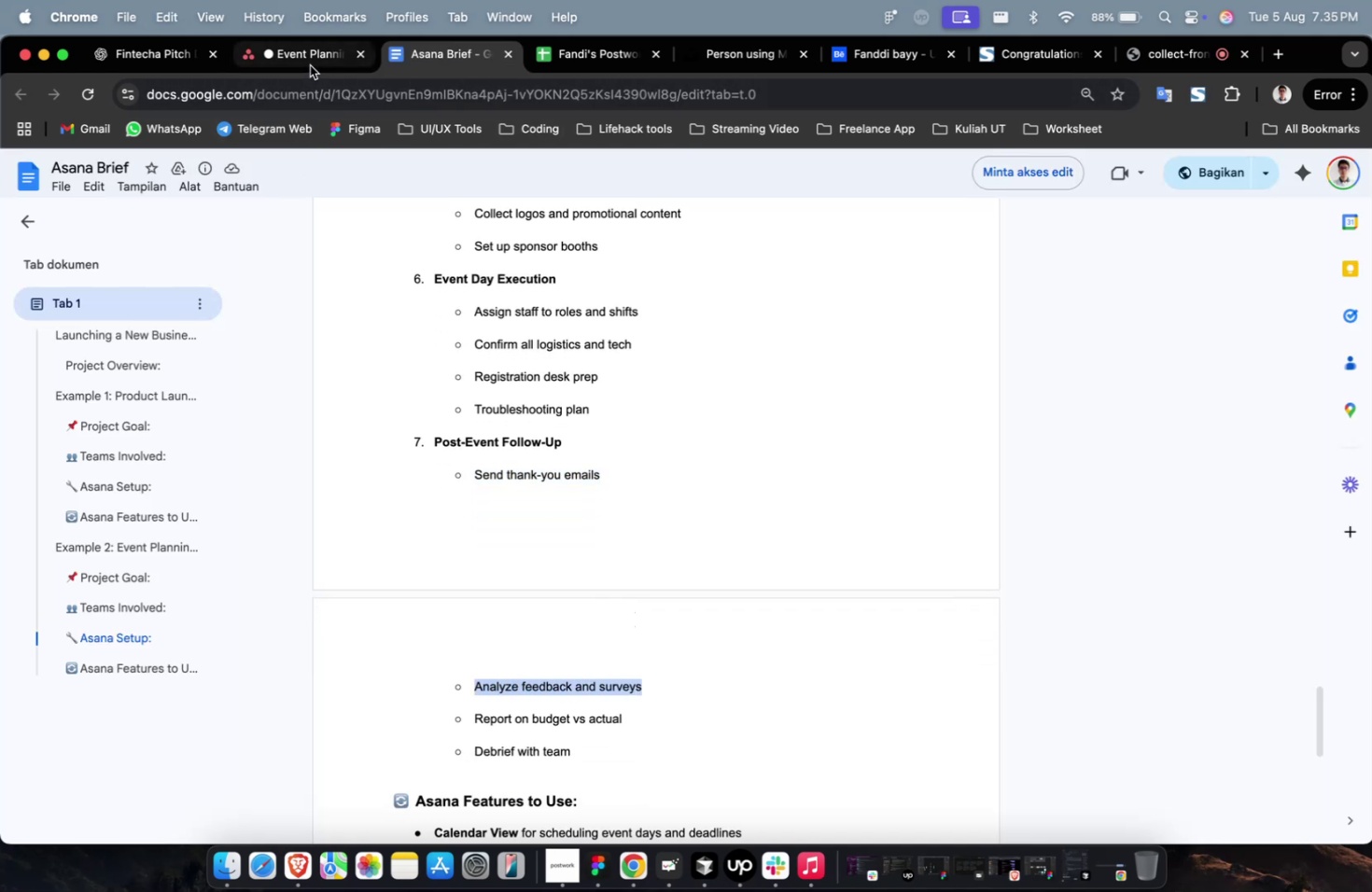 
left_click([310, 65])
 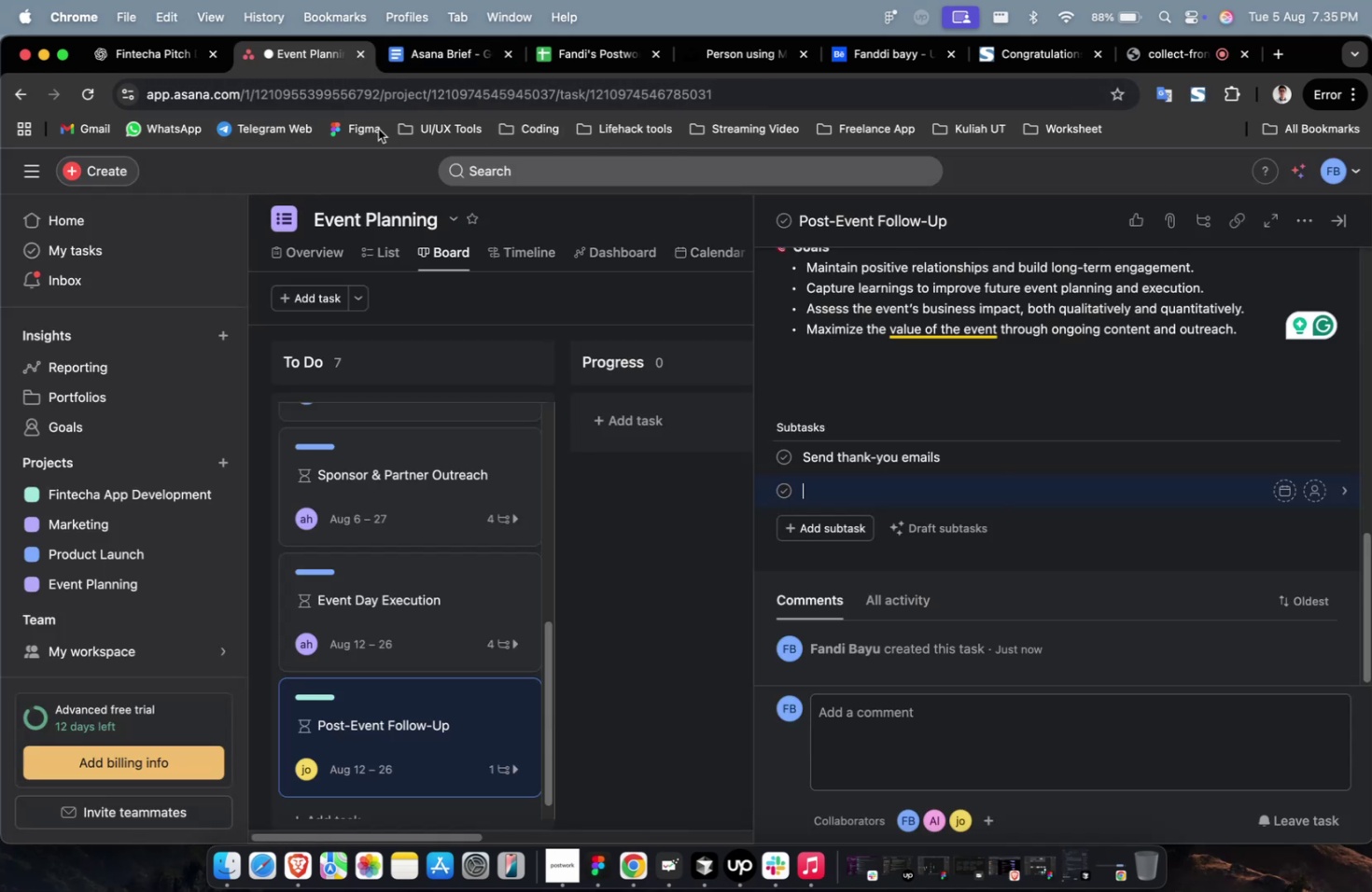 
key(Meta+V)
 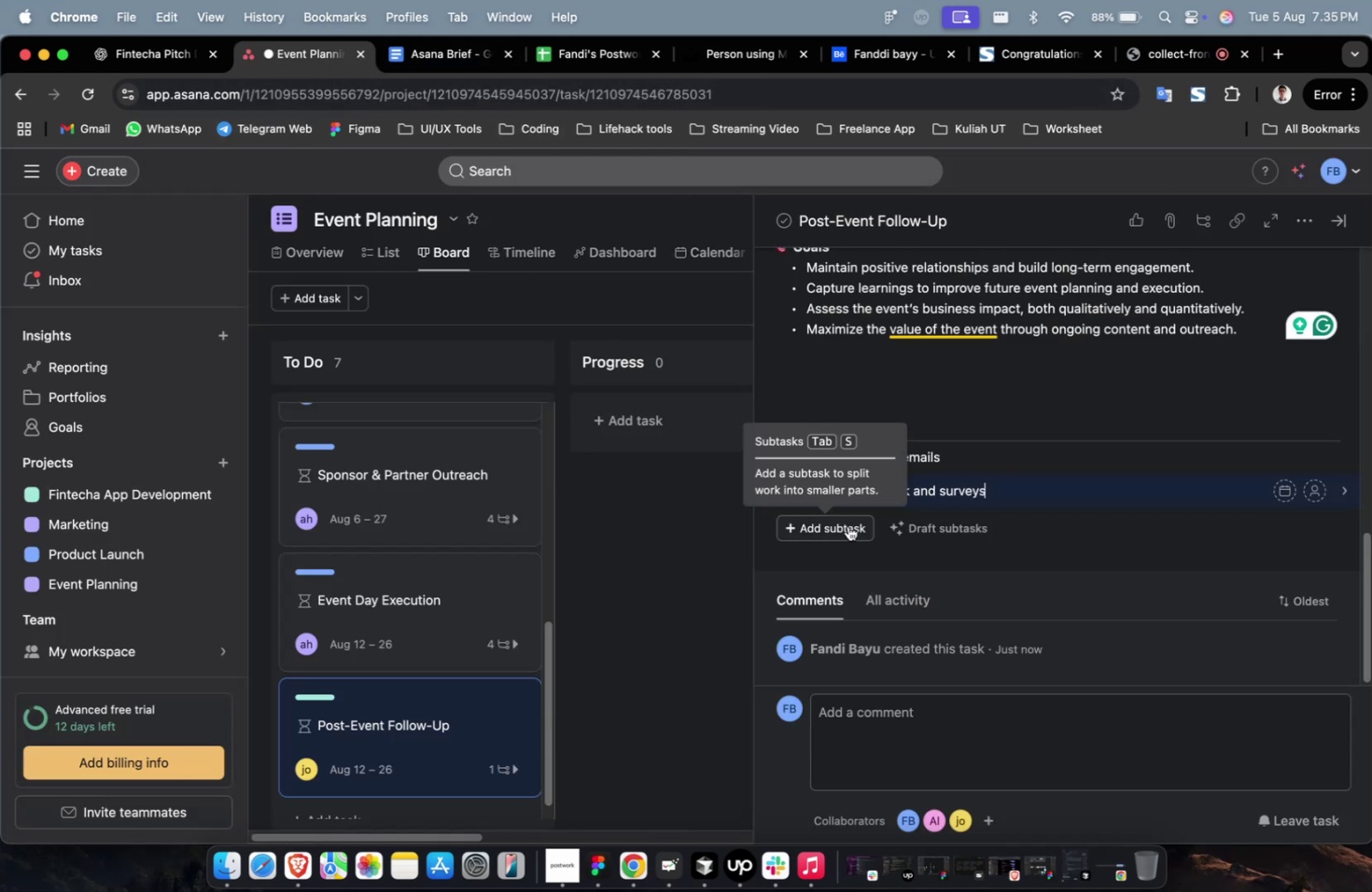 
left_click([847, 525])
 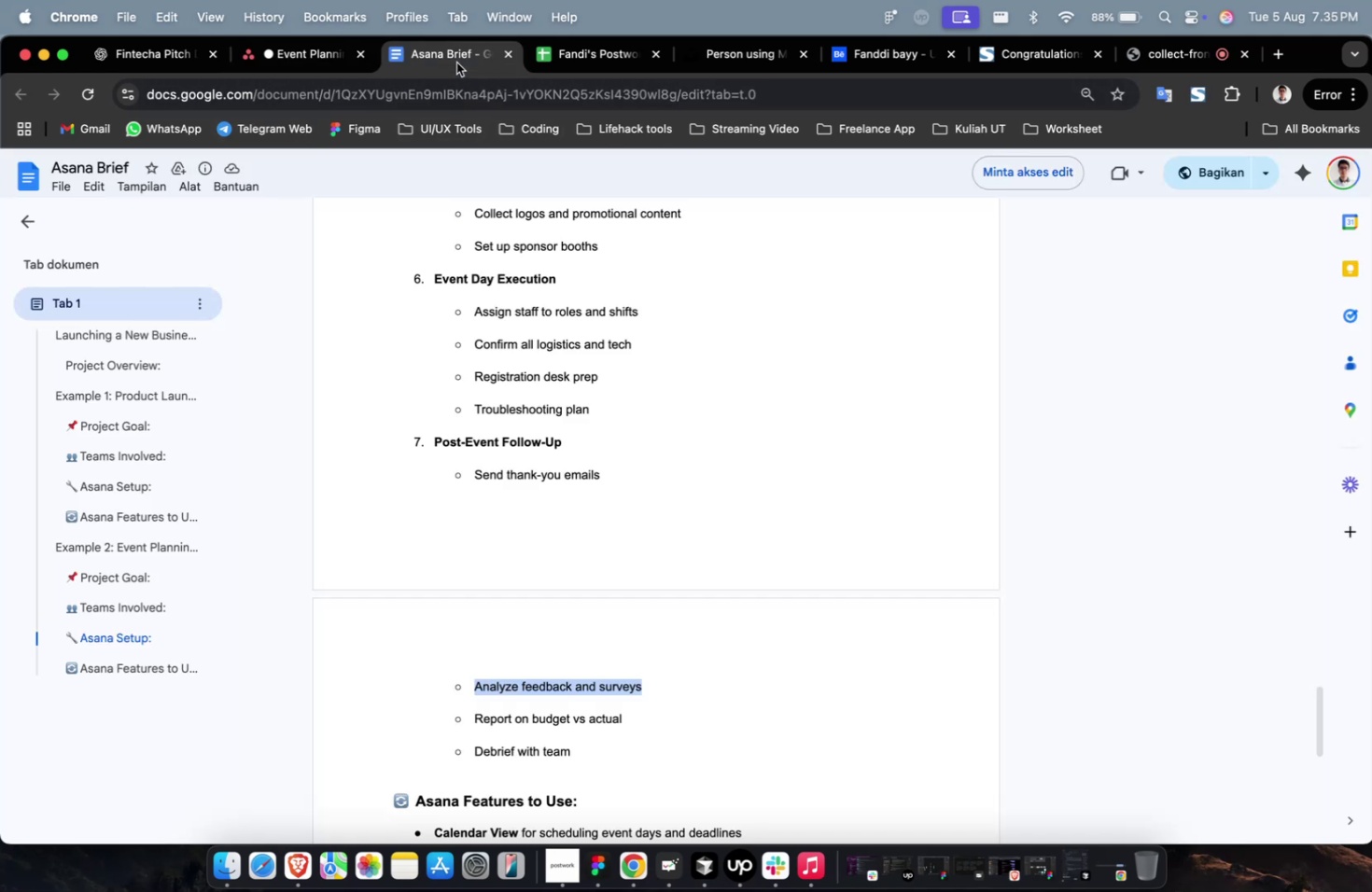 
scroll: coordinate [600, 555], scroll_direction: down, amount: 9.0
 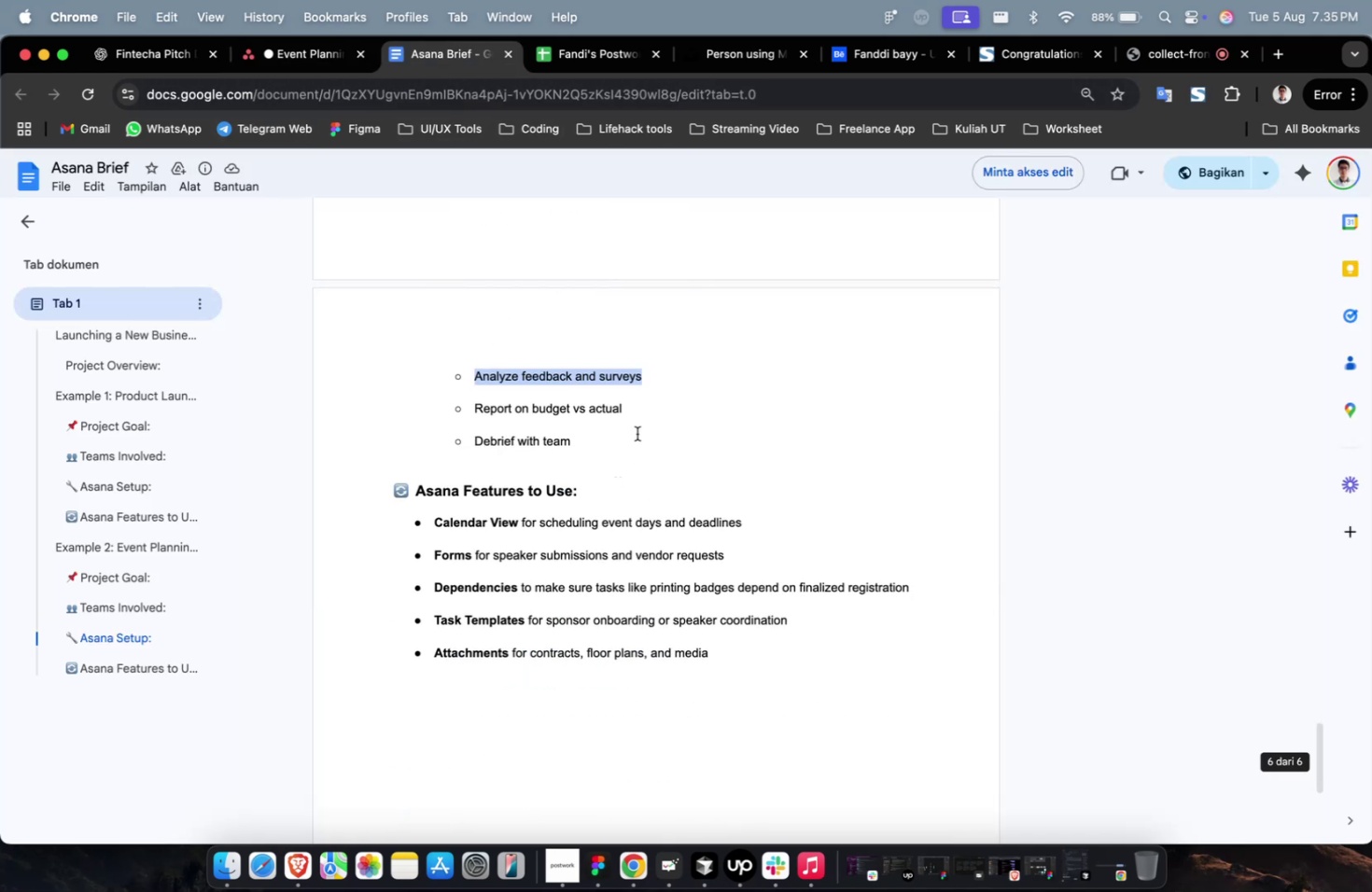 
left_click_drag(start_coordinate=[640, 416], to_coordinate=[475, 411])
 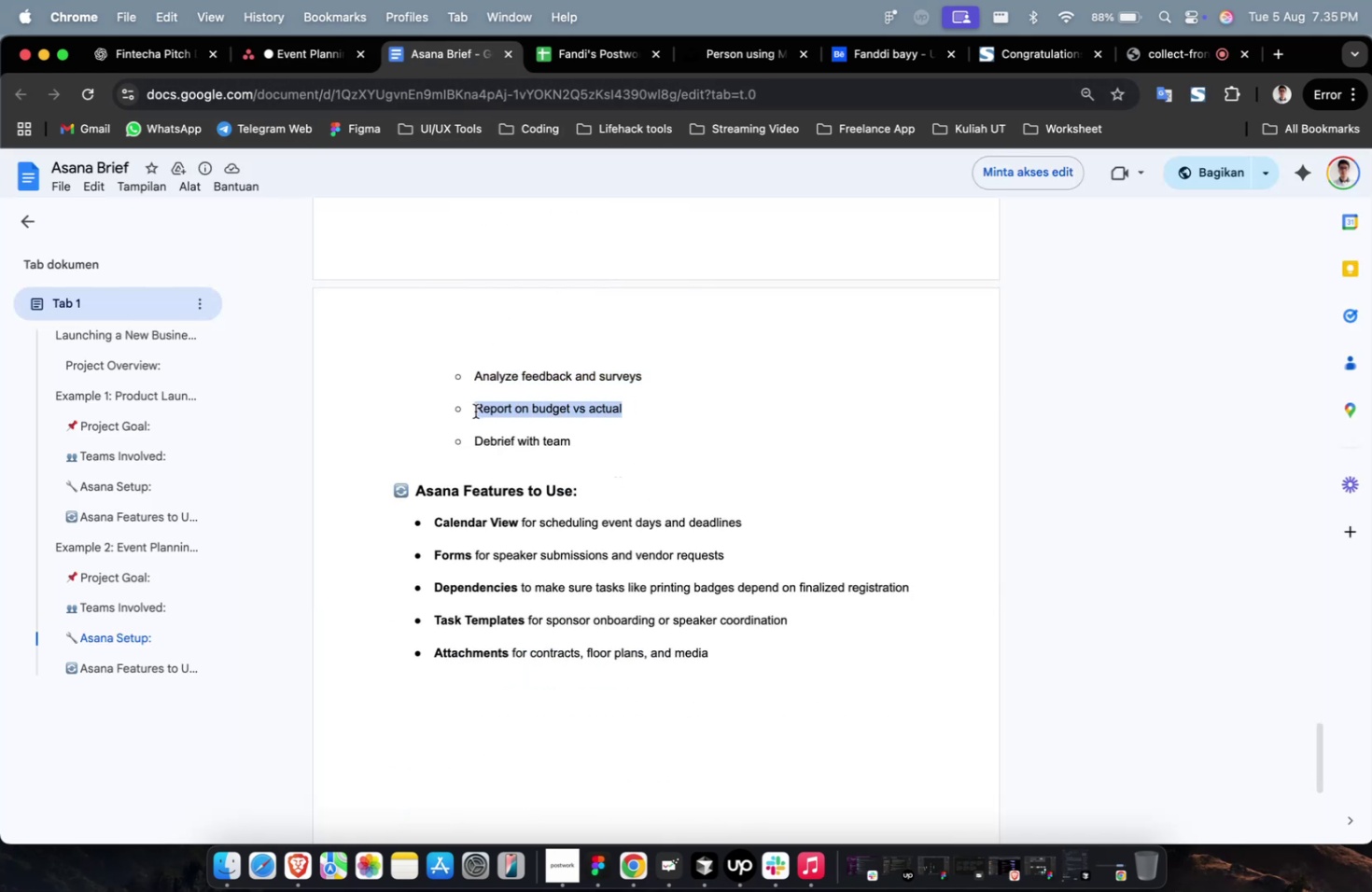 
key(Meta+C)
 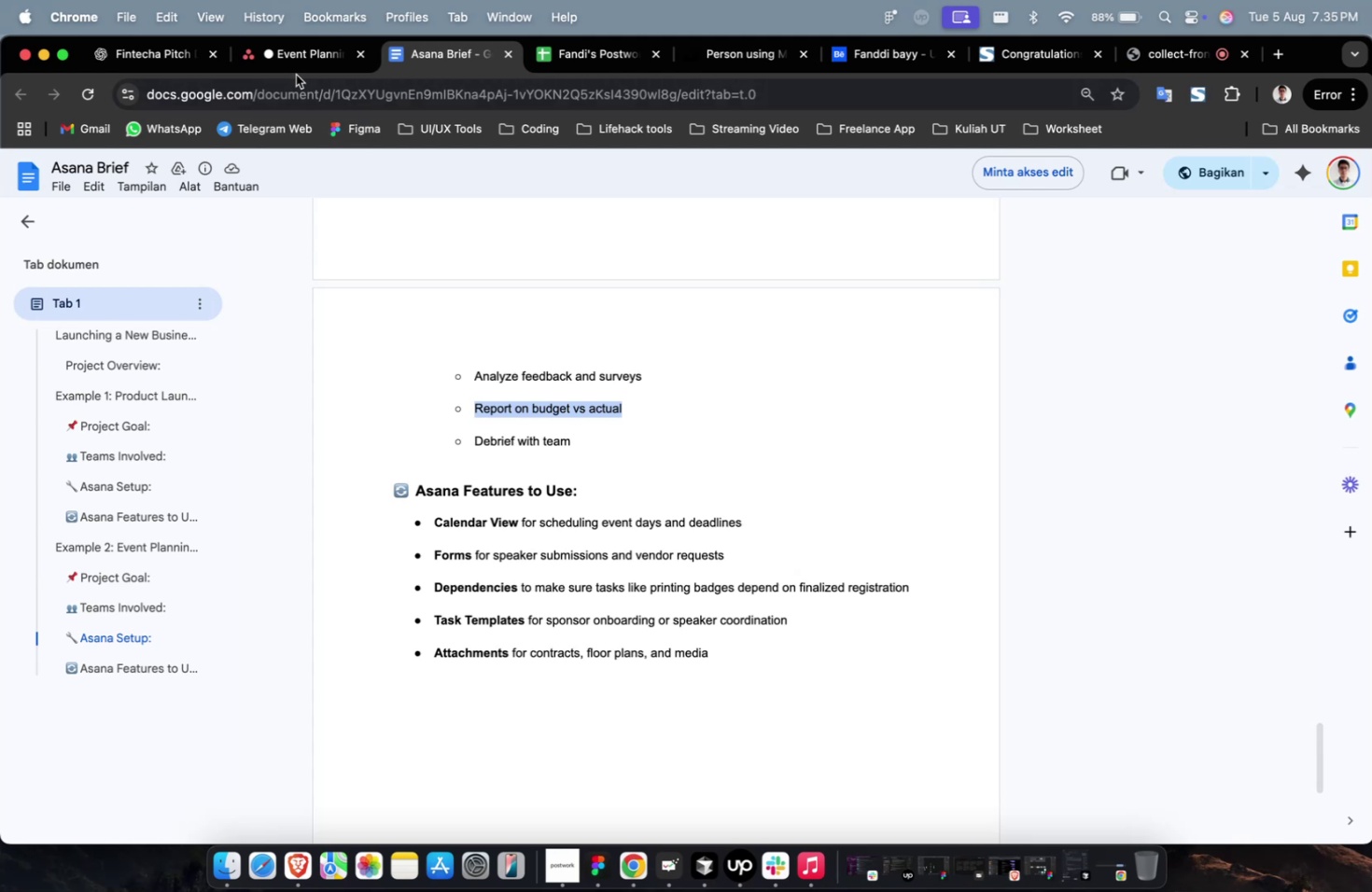 
left_click([298, 67])
 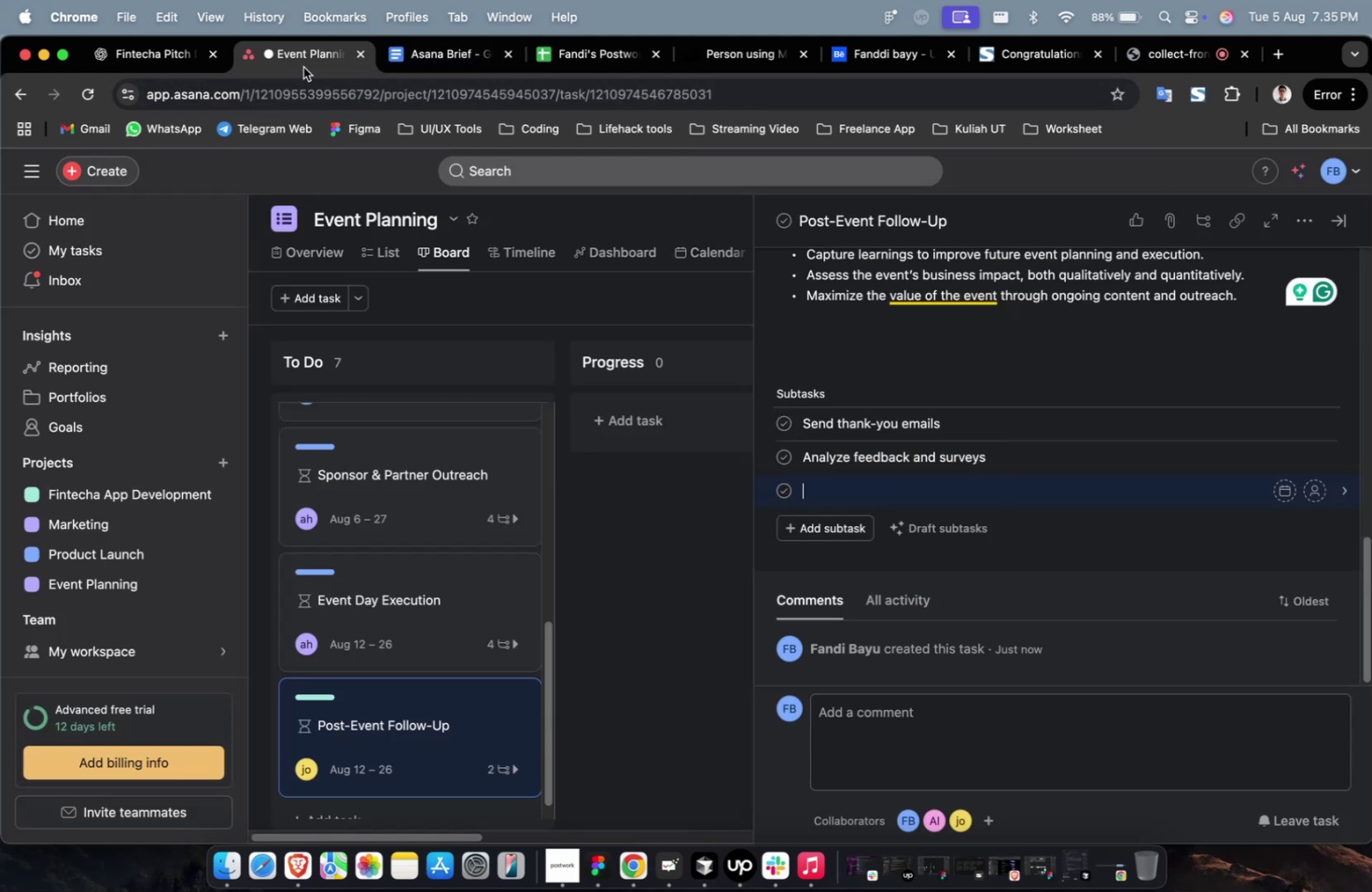 
key(Meta+V)
 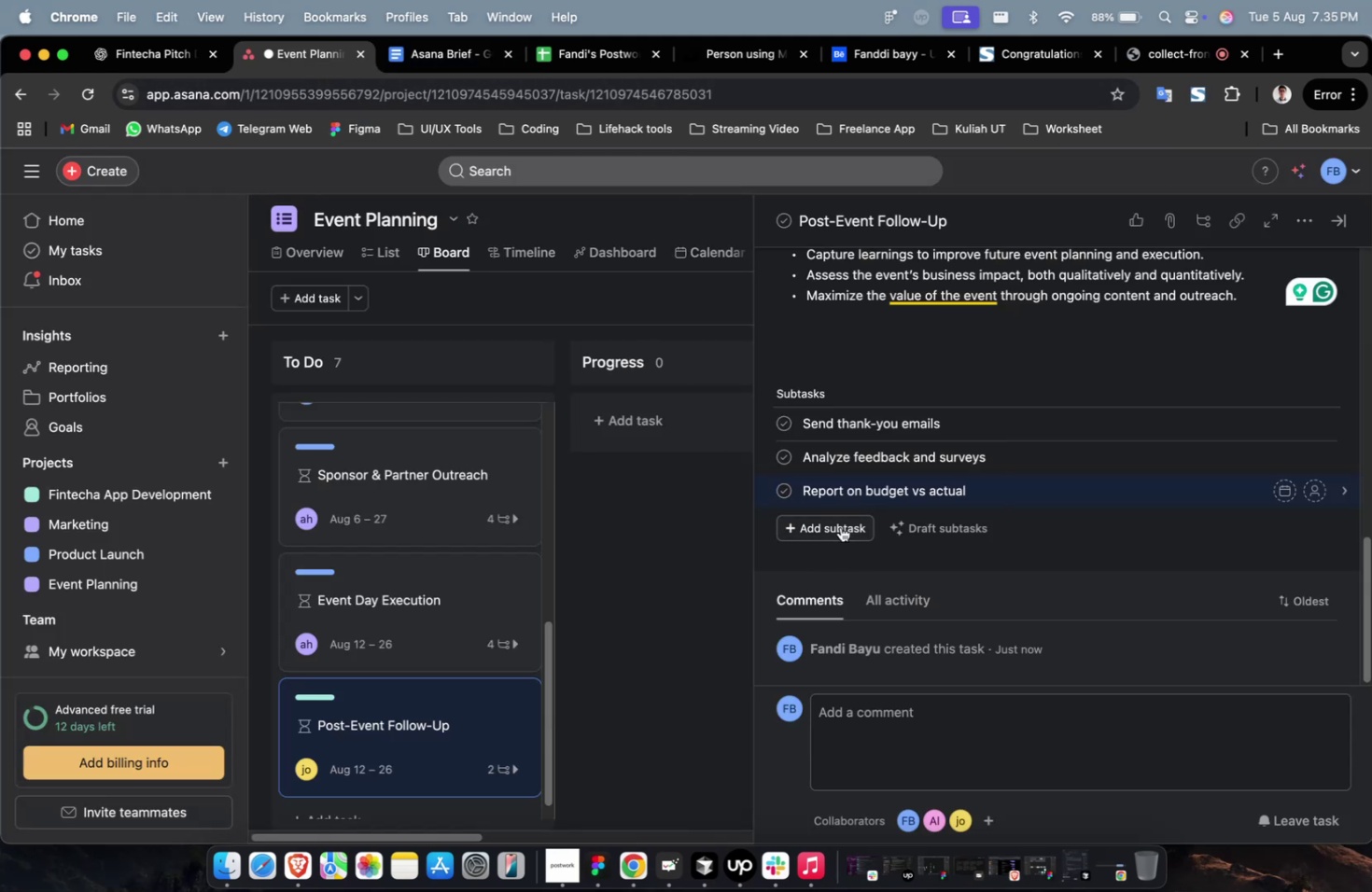 
left_click([838, 522])
 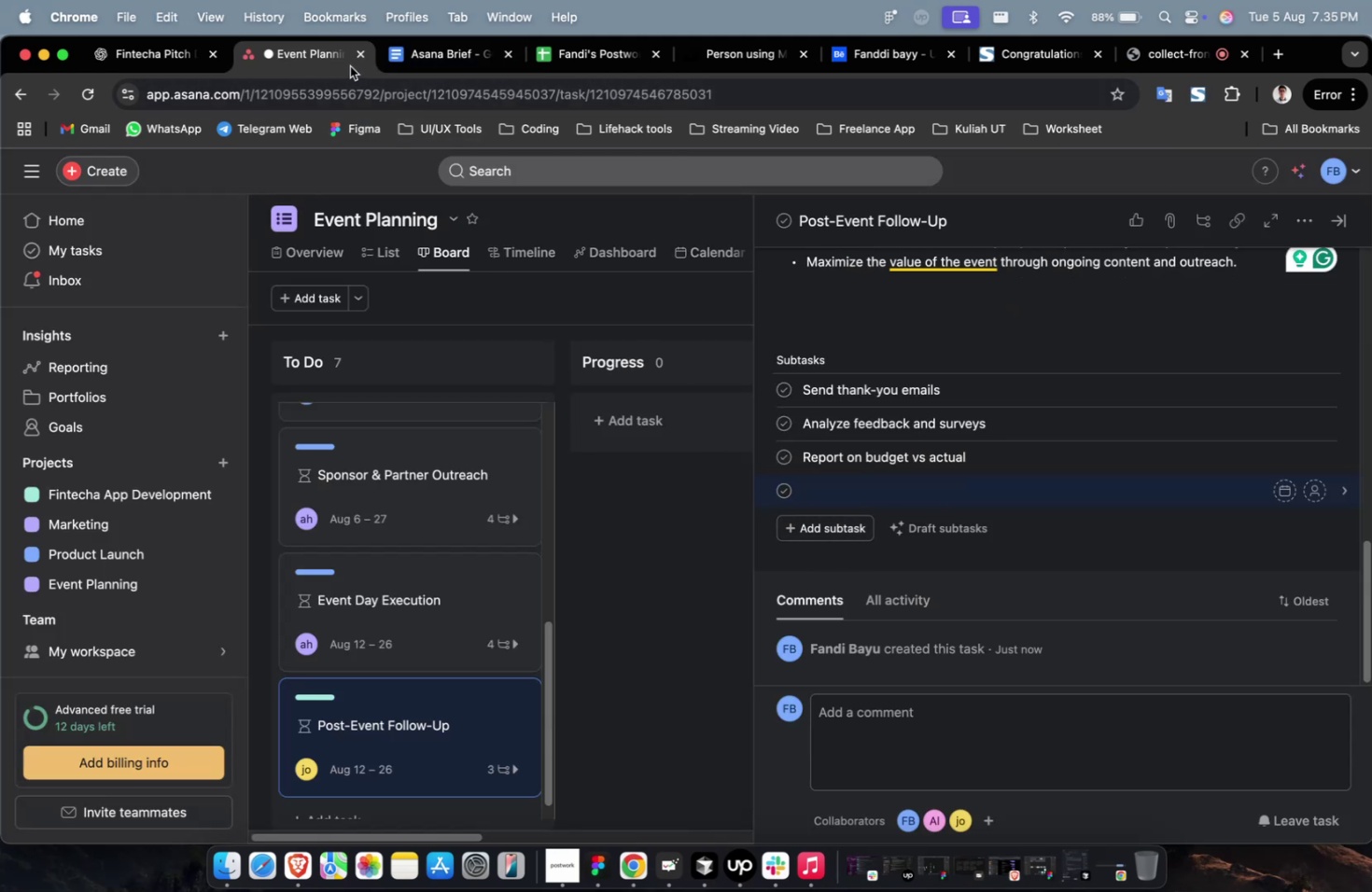 
left_click([424, 68])
 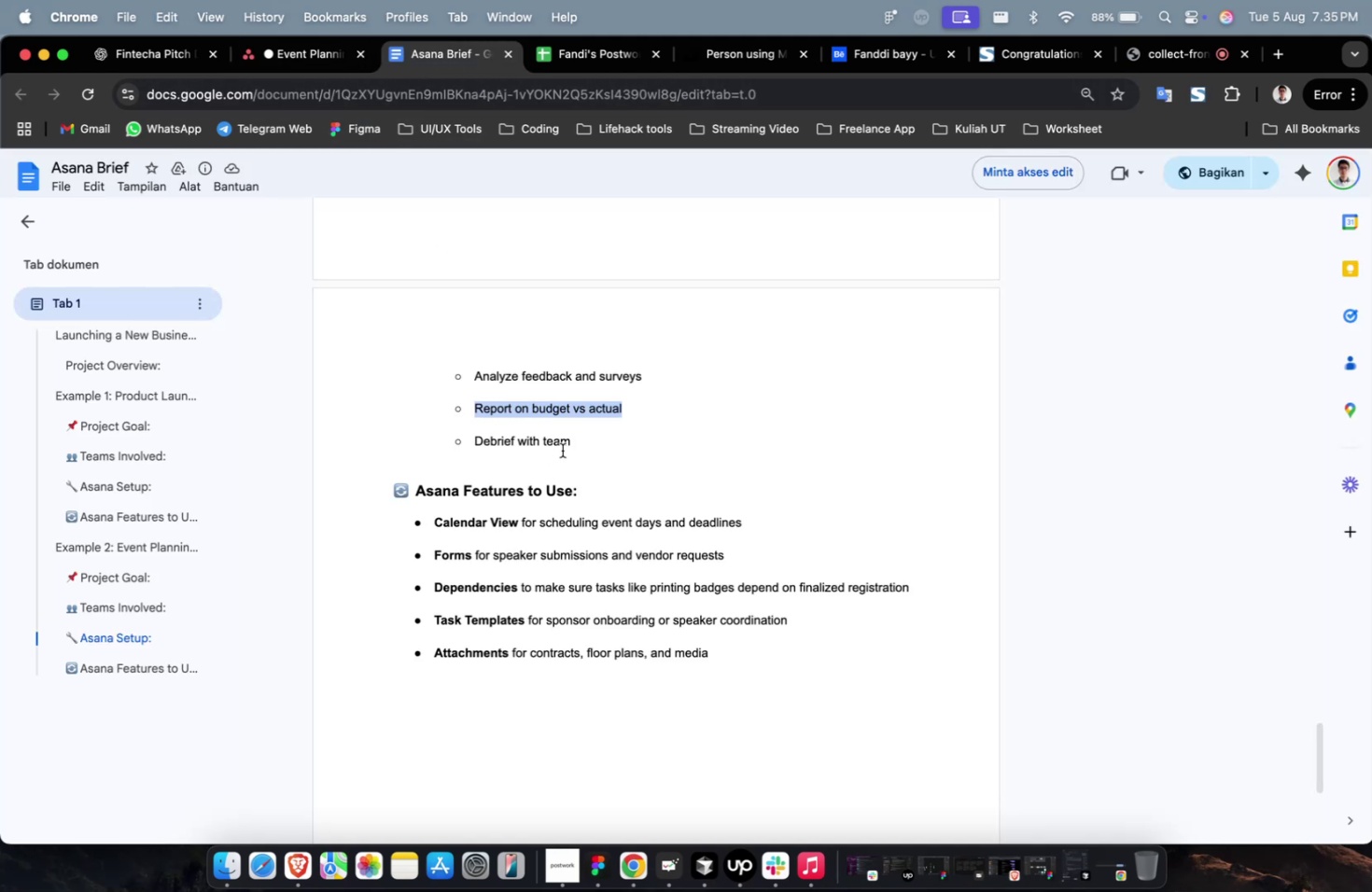 
left_click_drag(start_coordinate=[579, 445], to_coordinate=[473, 437])
 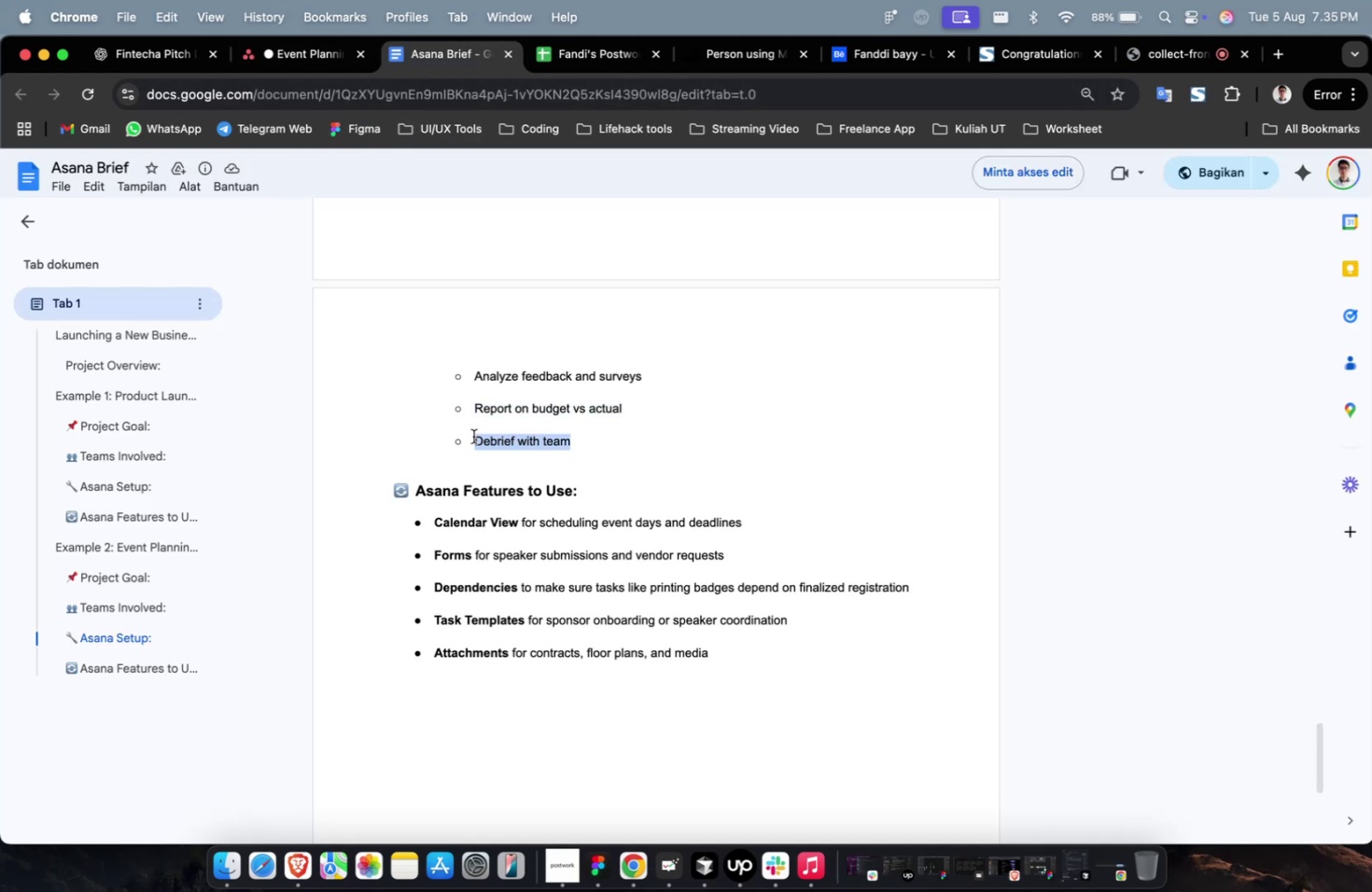 
key(Meta+CommandLeft)
 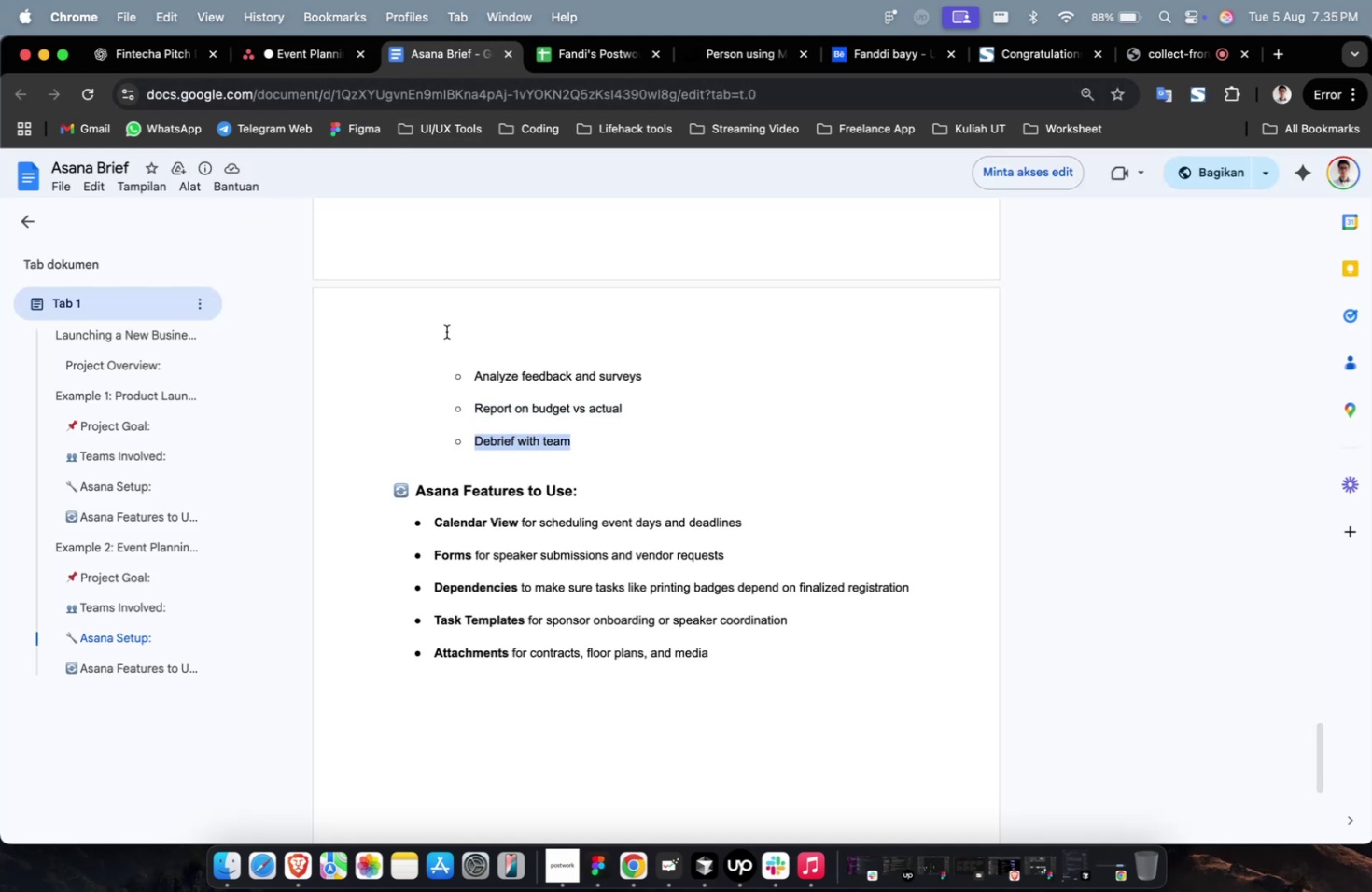 
key(Meta+C)
 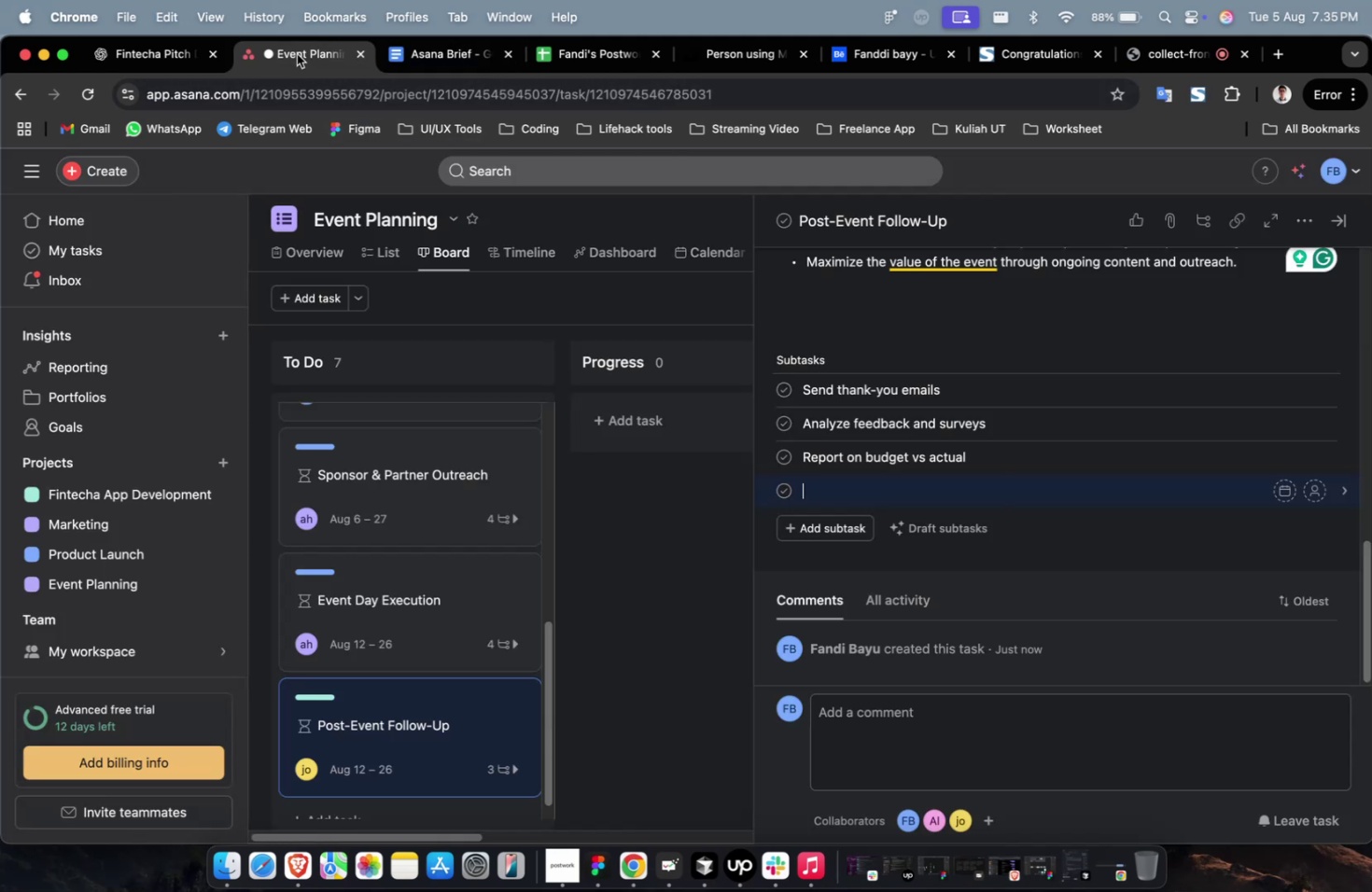 
key(Meta+V)
 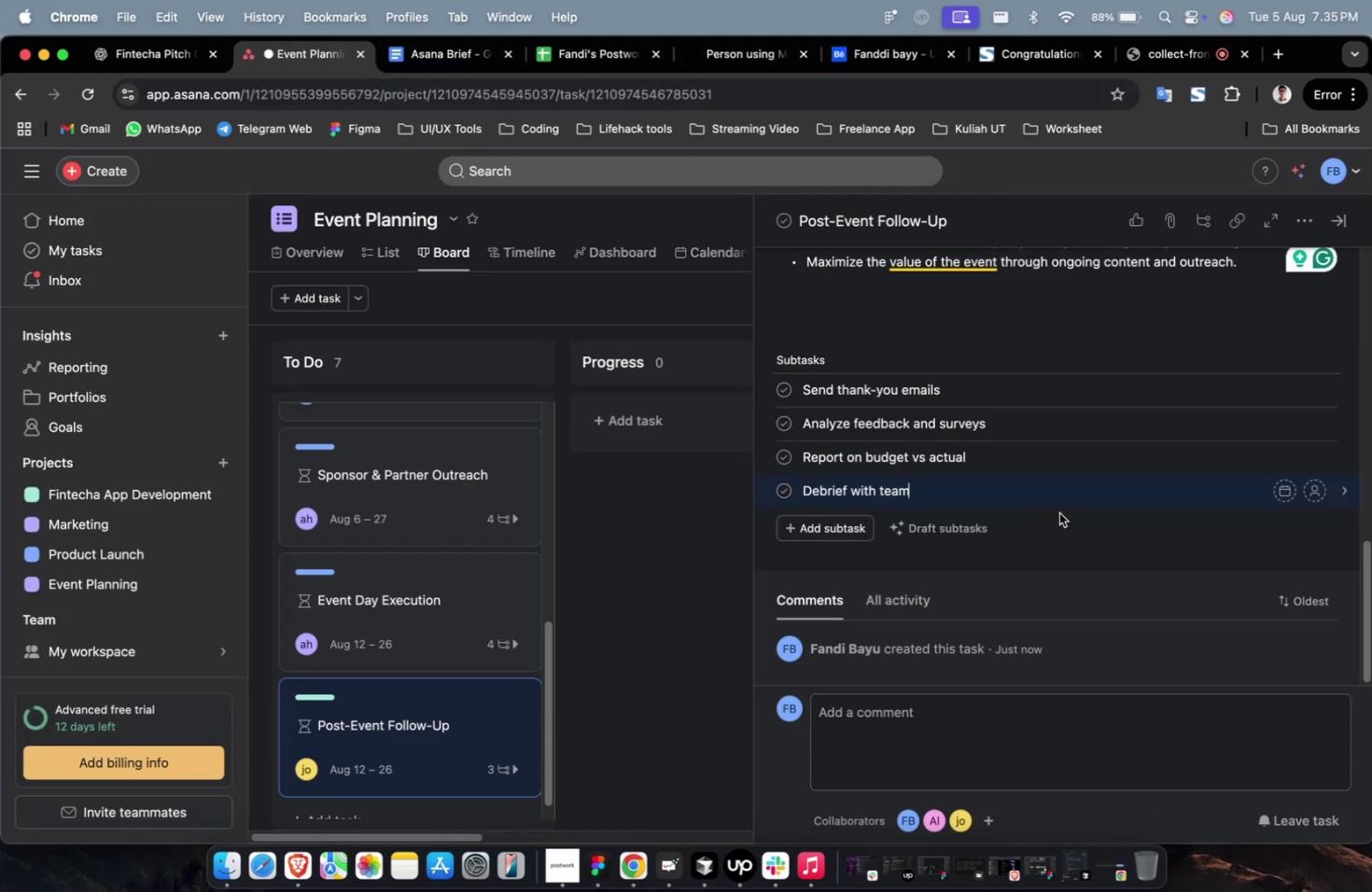 
left_click([1060, 500])
 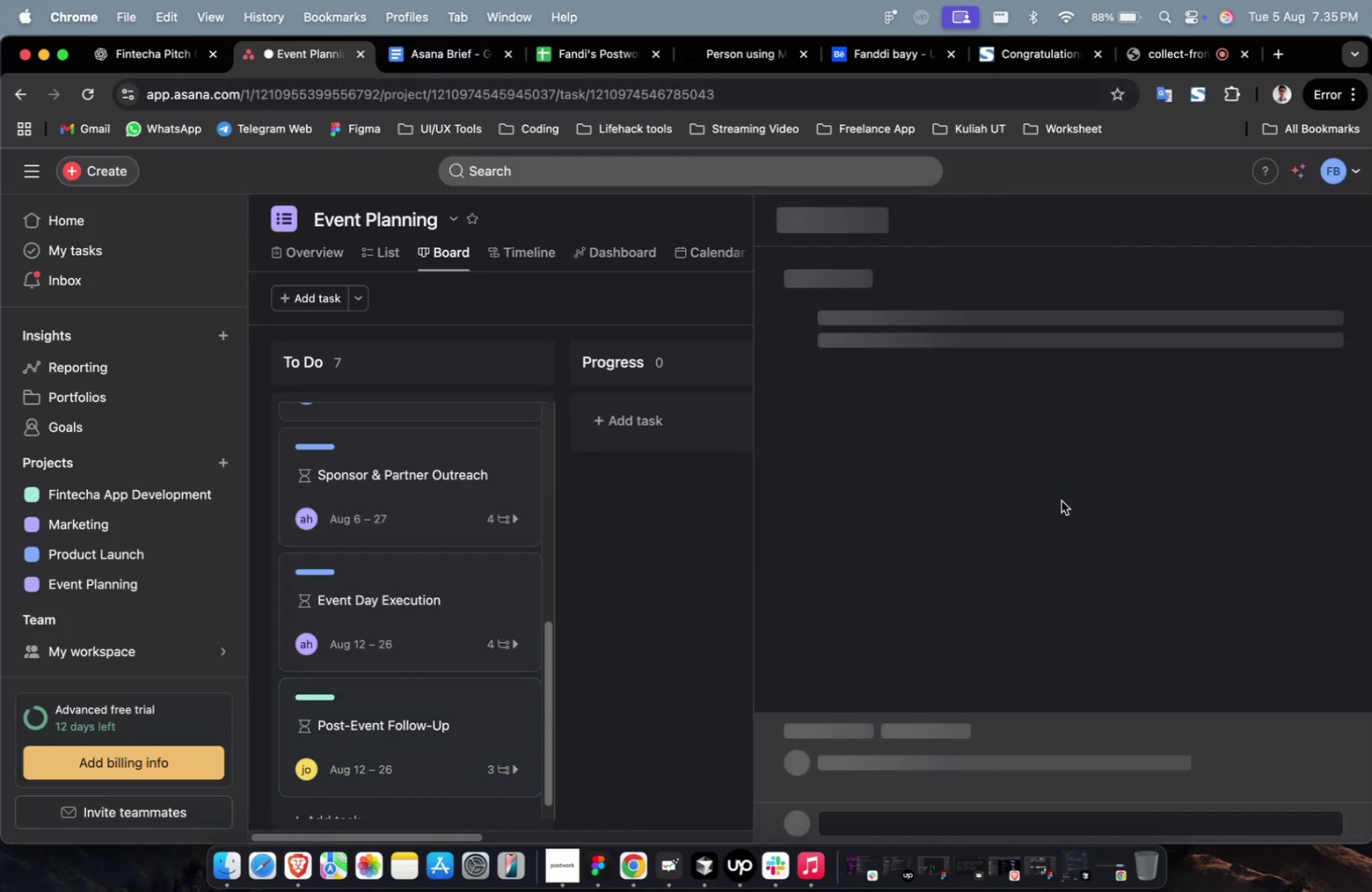 
type(Dd)
 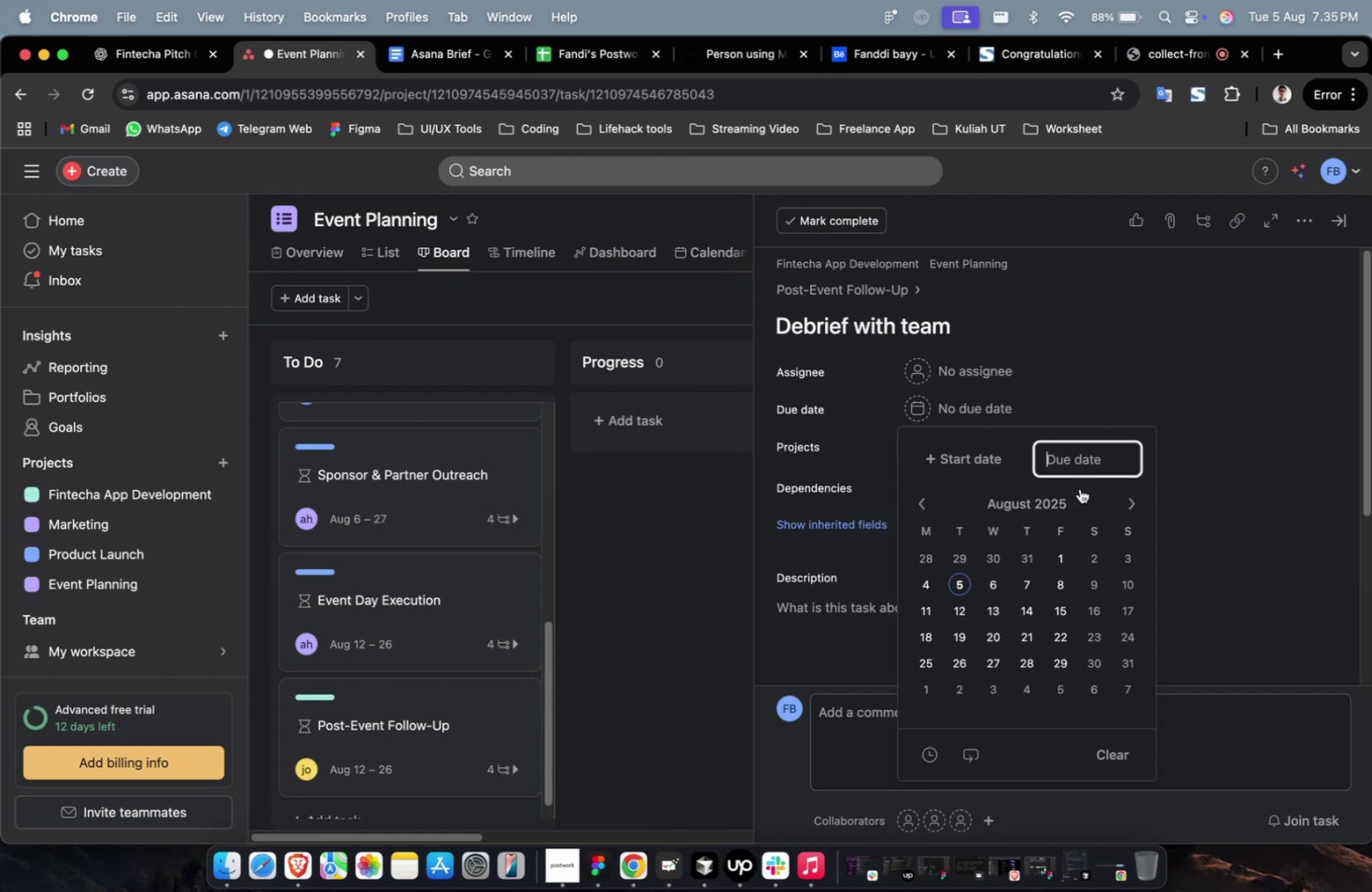 
hold_key(key=Tab, duration=0.41)
 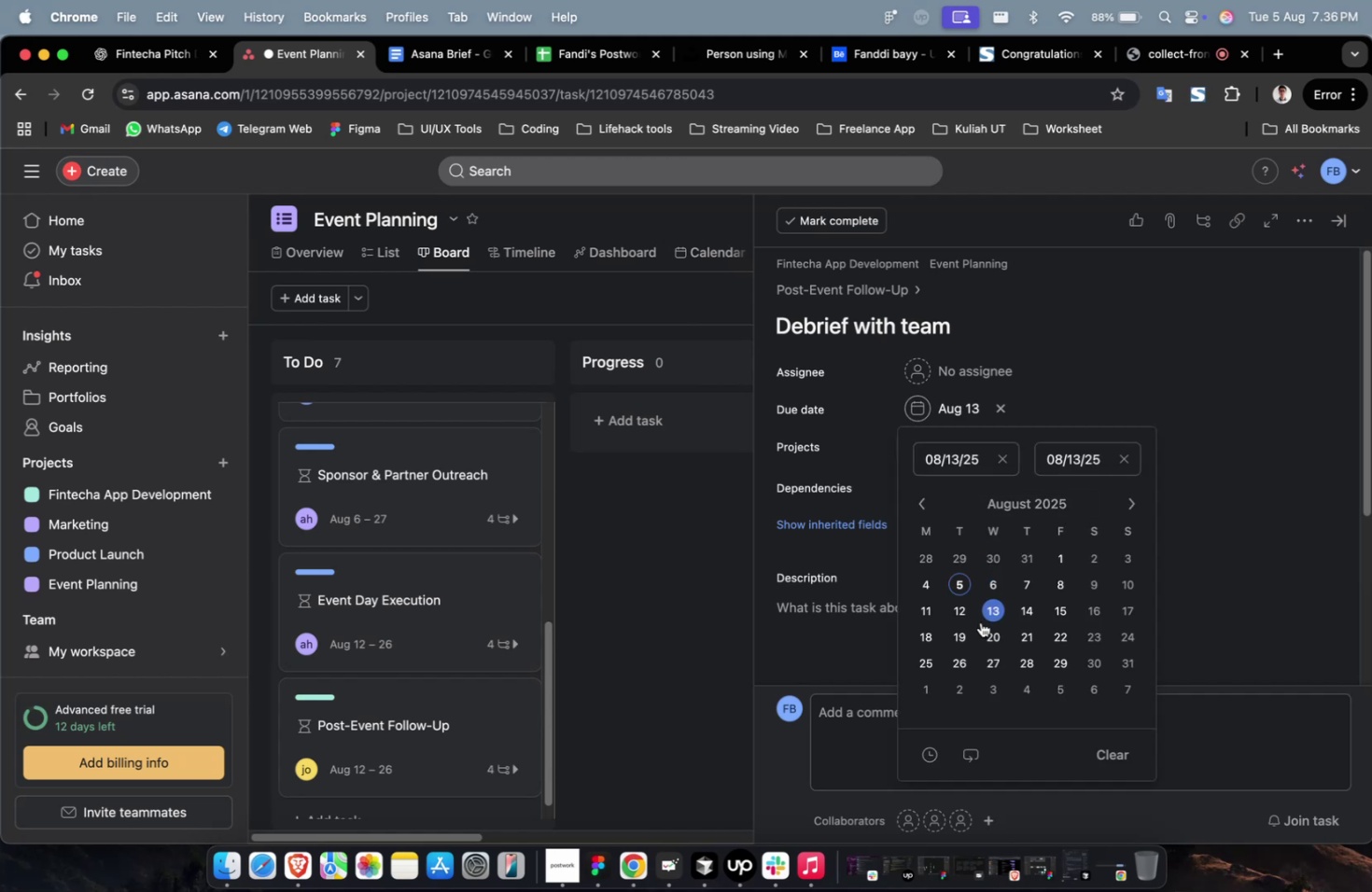 
triple_click([1015, 644])
 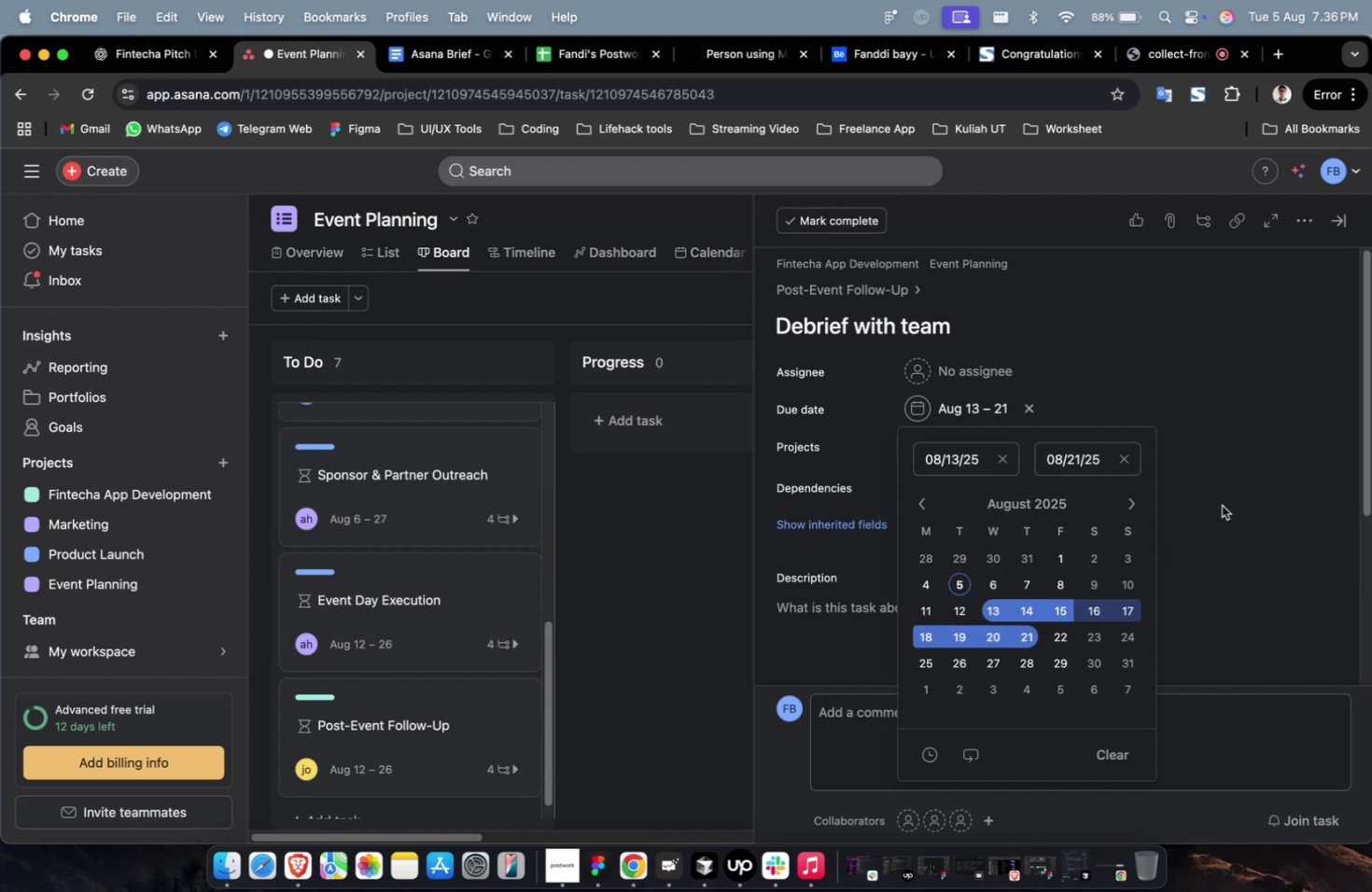 
triple_click([1221, 505])
 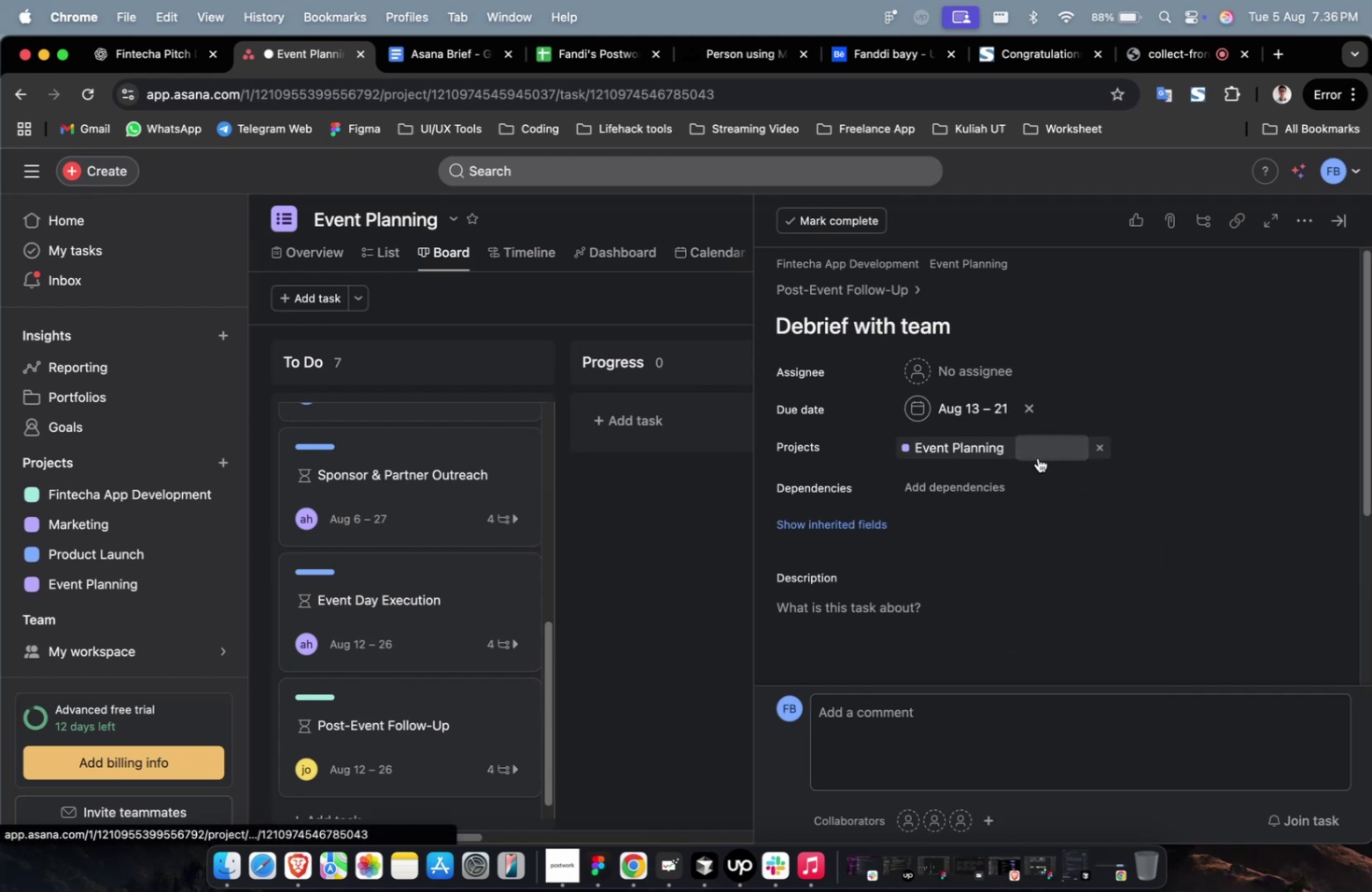 
hold_key(key=Tab, duration=0.7)
 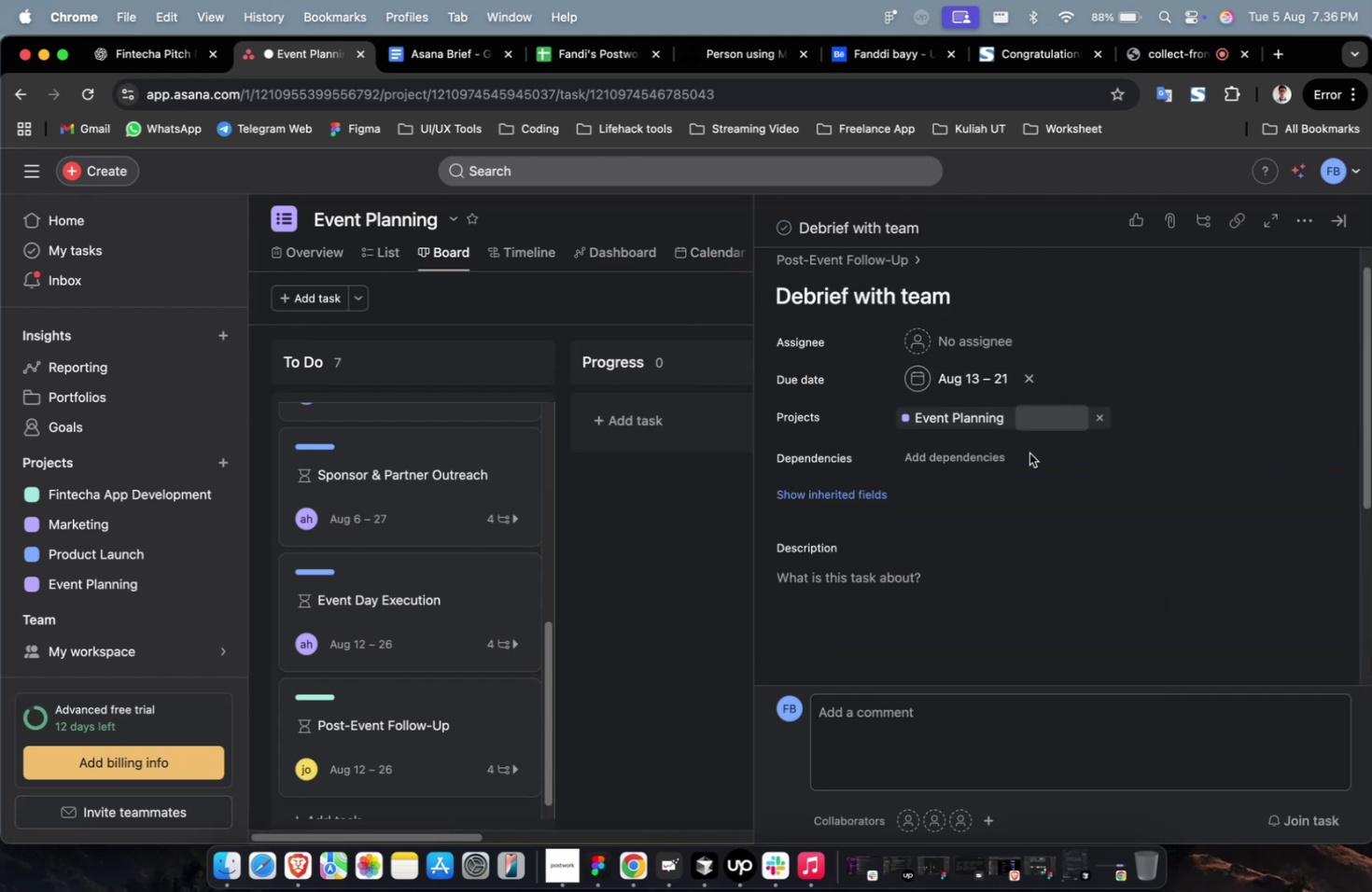 
key(S)
 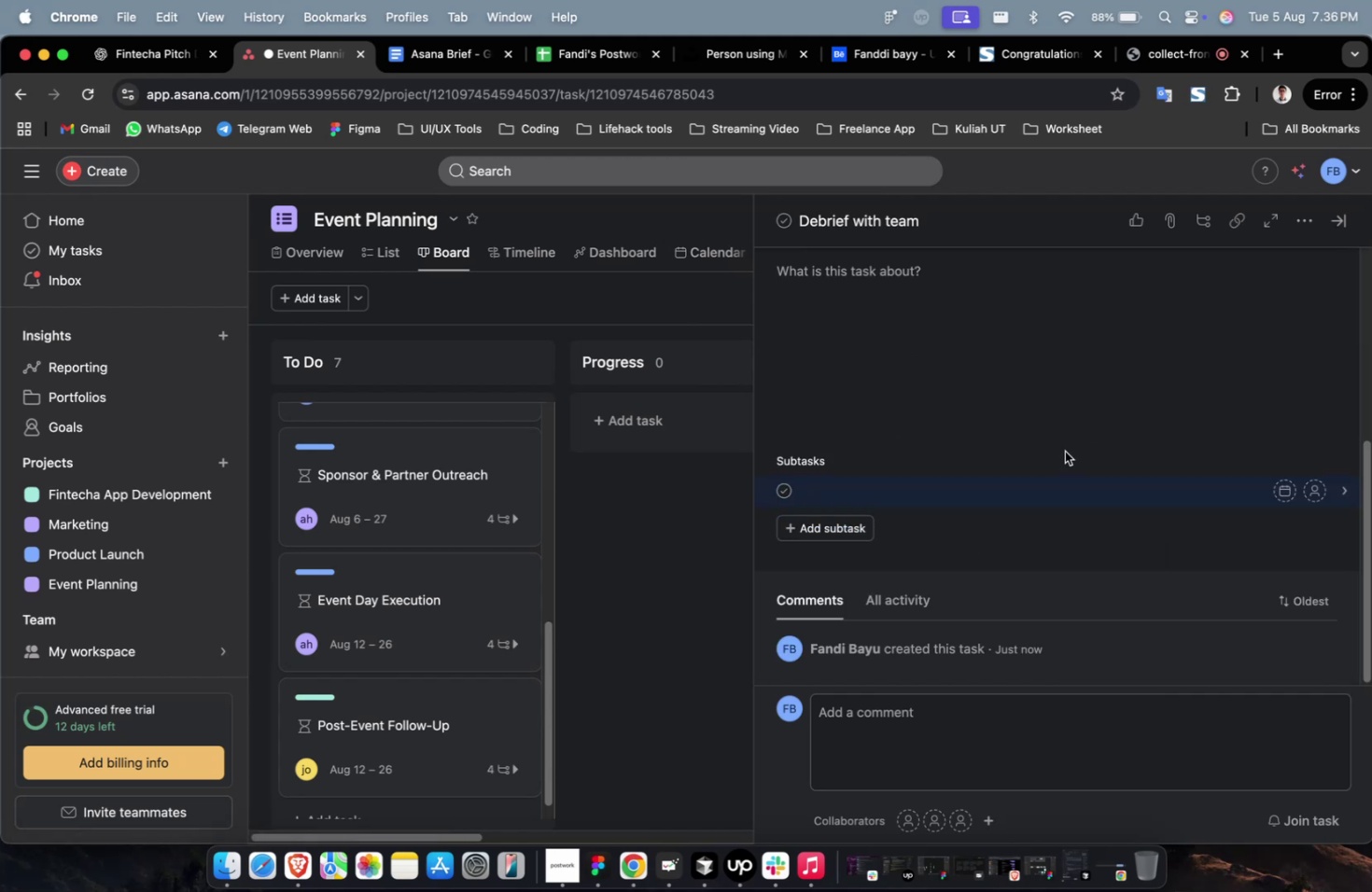 
scroll: coordinate [1029, 453], scroll_direction: up, amount: 12.0
 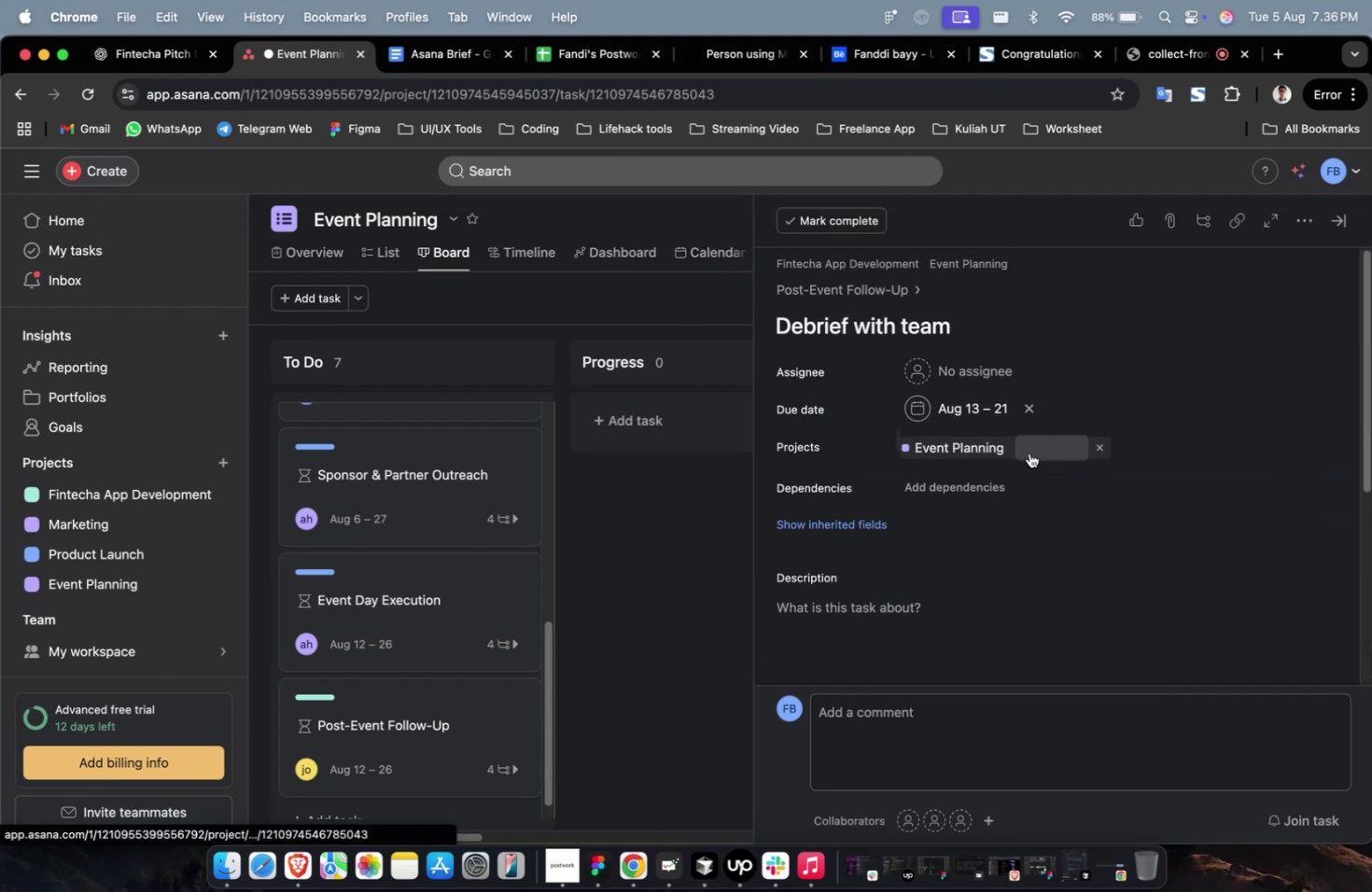 
hold_key(key=CapsLock, duration=1.09)
 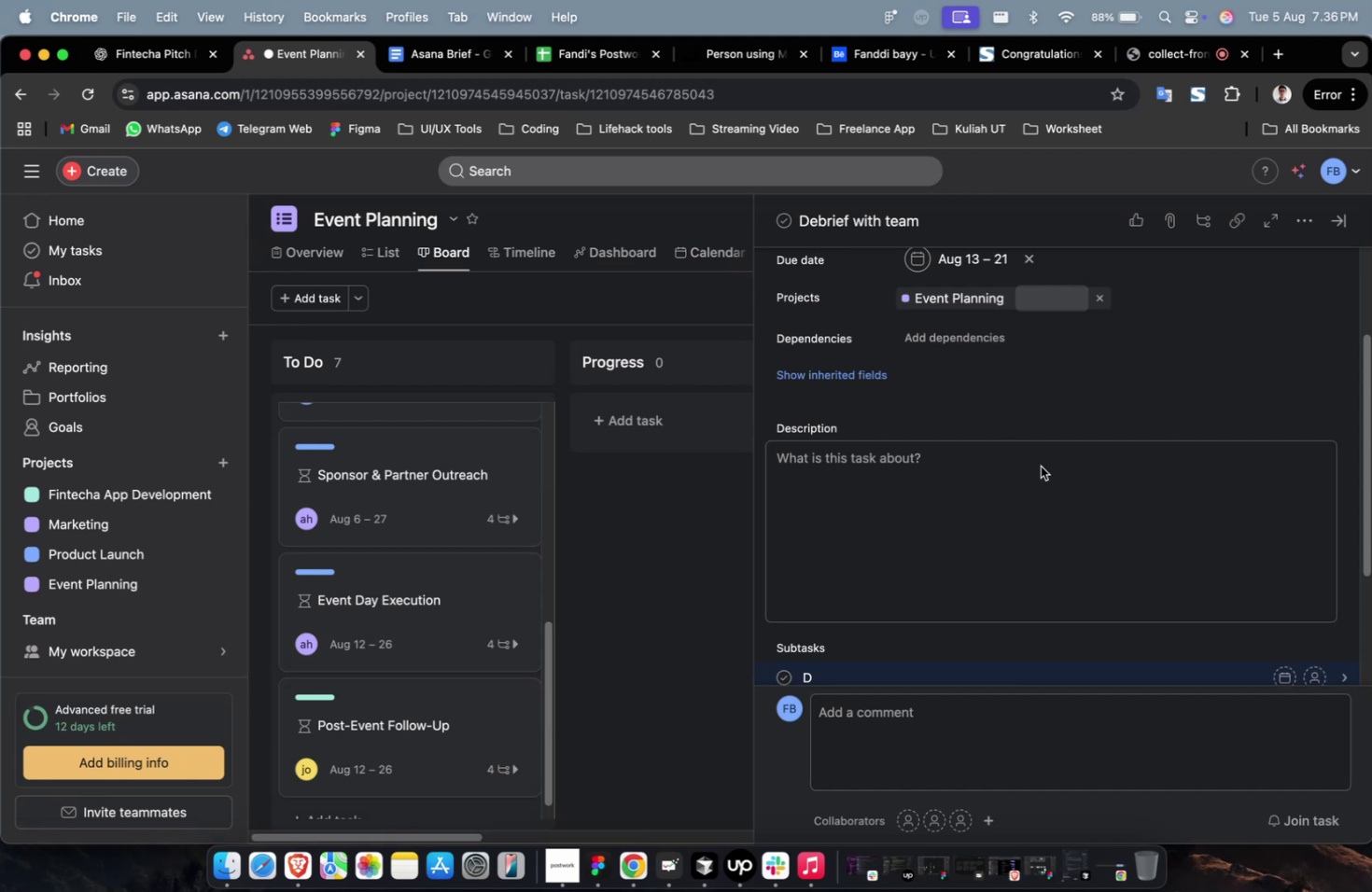 
key(D)
 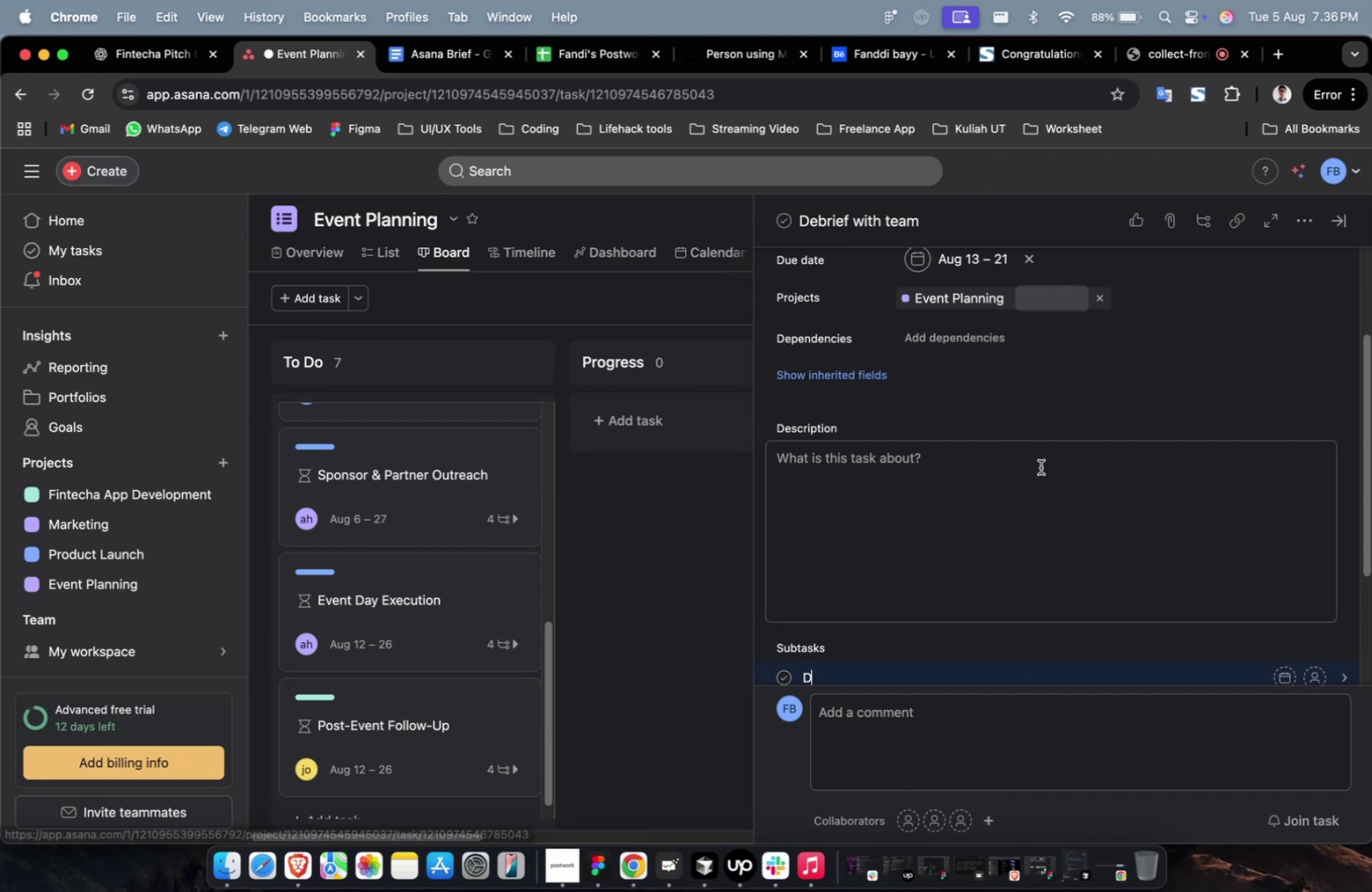 
scroll: coordinate [1040, 466], scroll_direction: up, amount: 4.0
 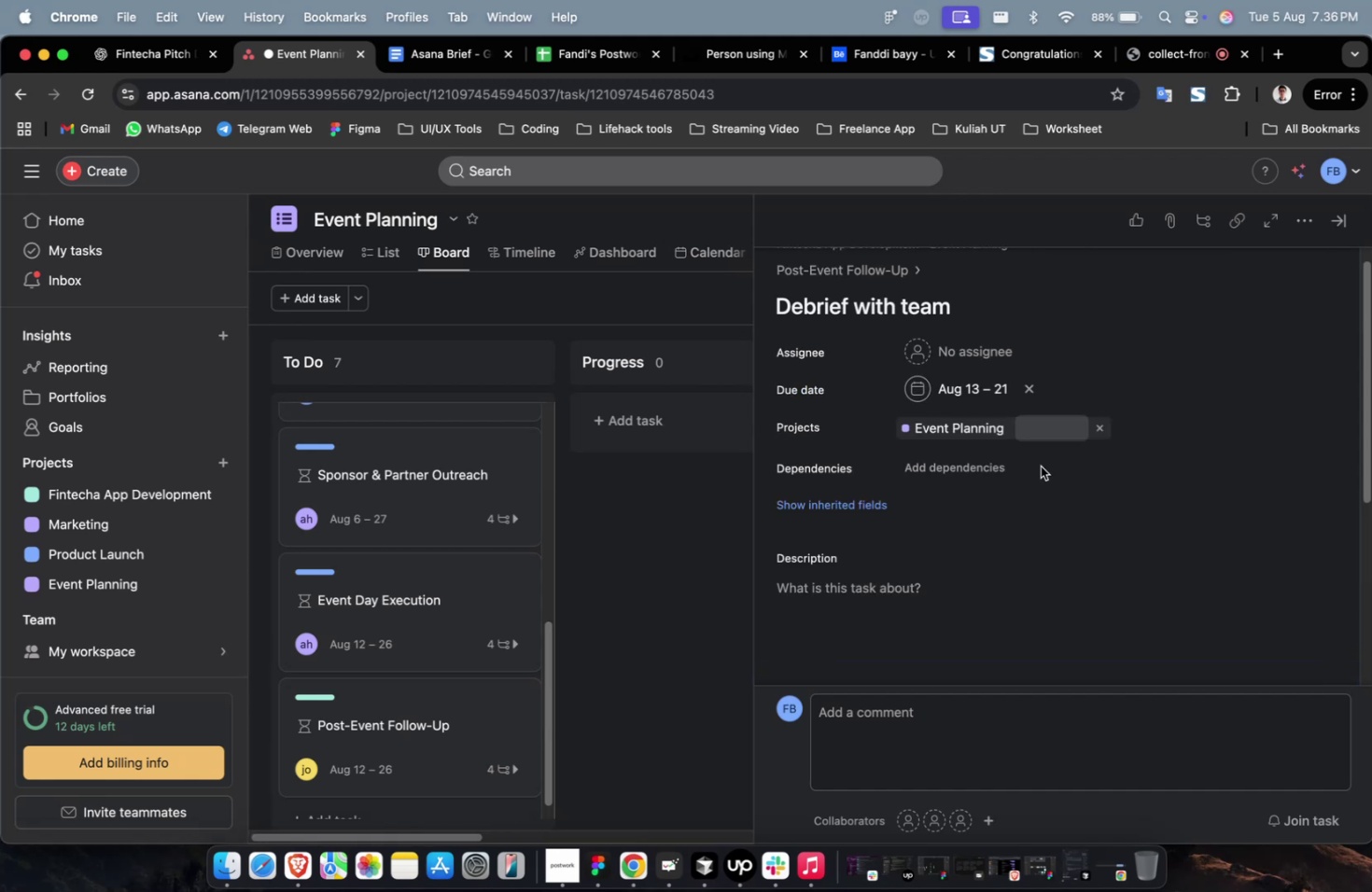 
scroll: coordinate [1033, 480], scroll_direction: down, amount: 9.0
 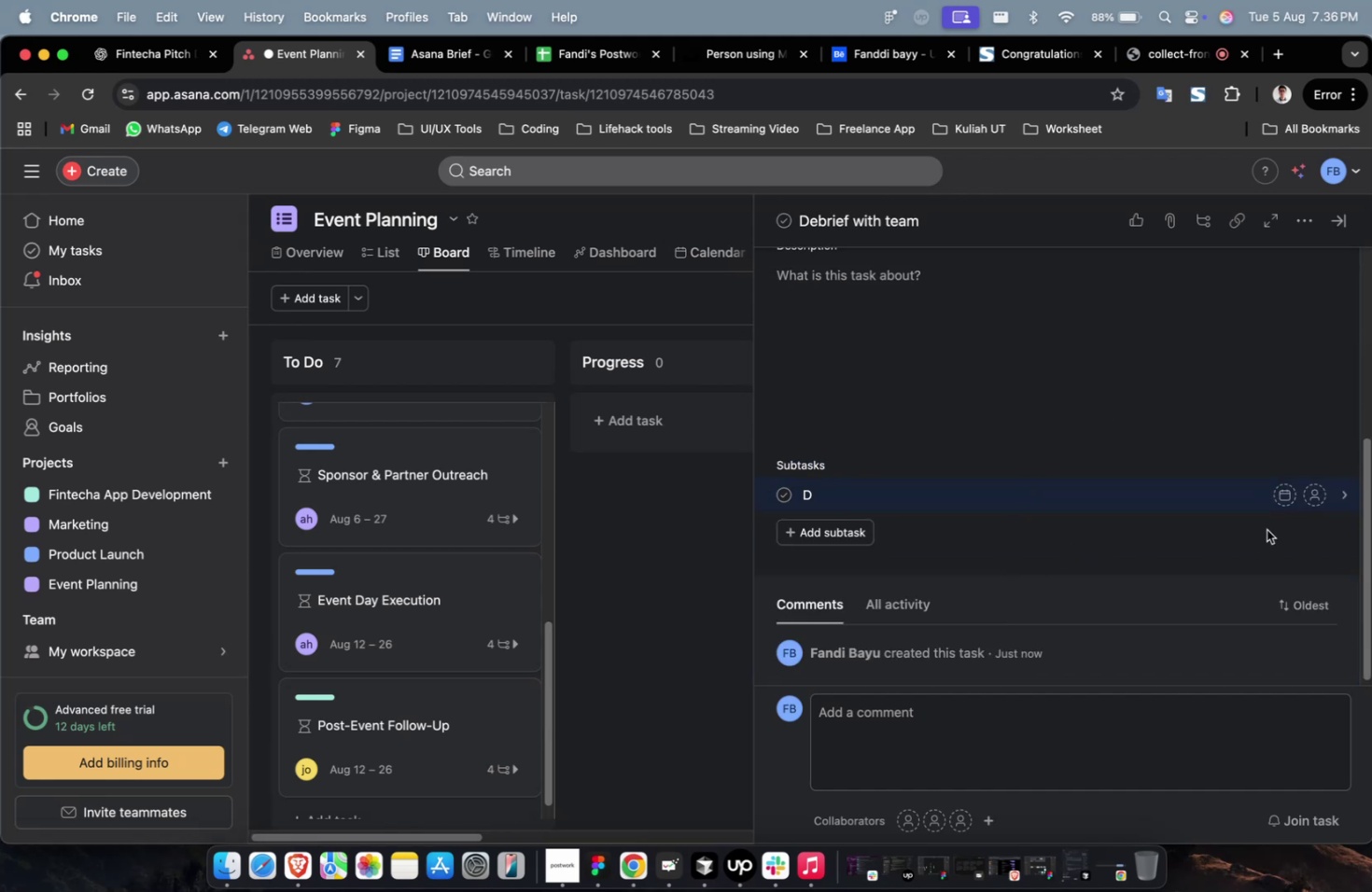 
key(Backspace)
 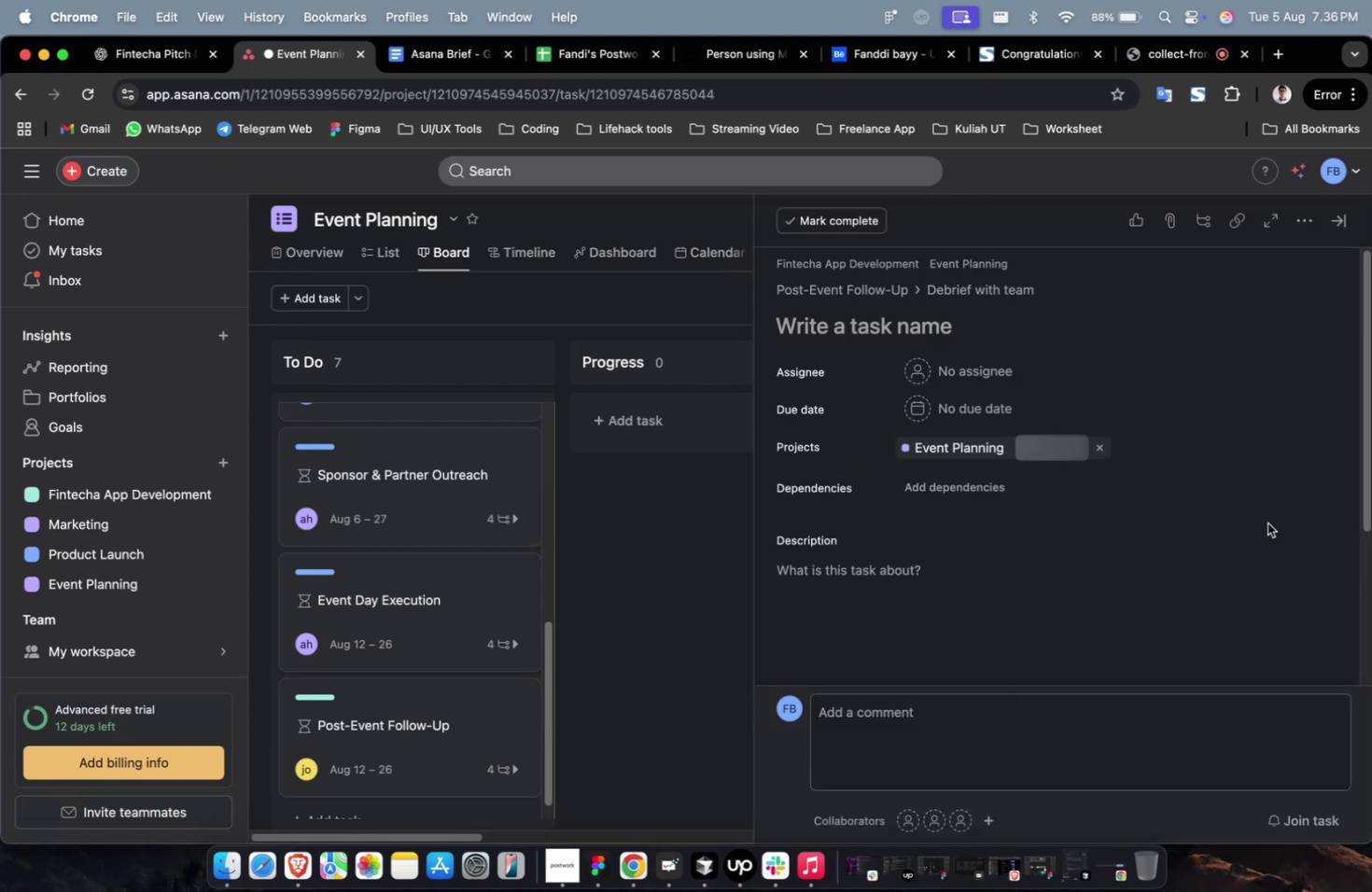 
scroll: coordinate [1241, 522], scroll_direction: down, amount: 25.0
 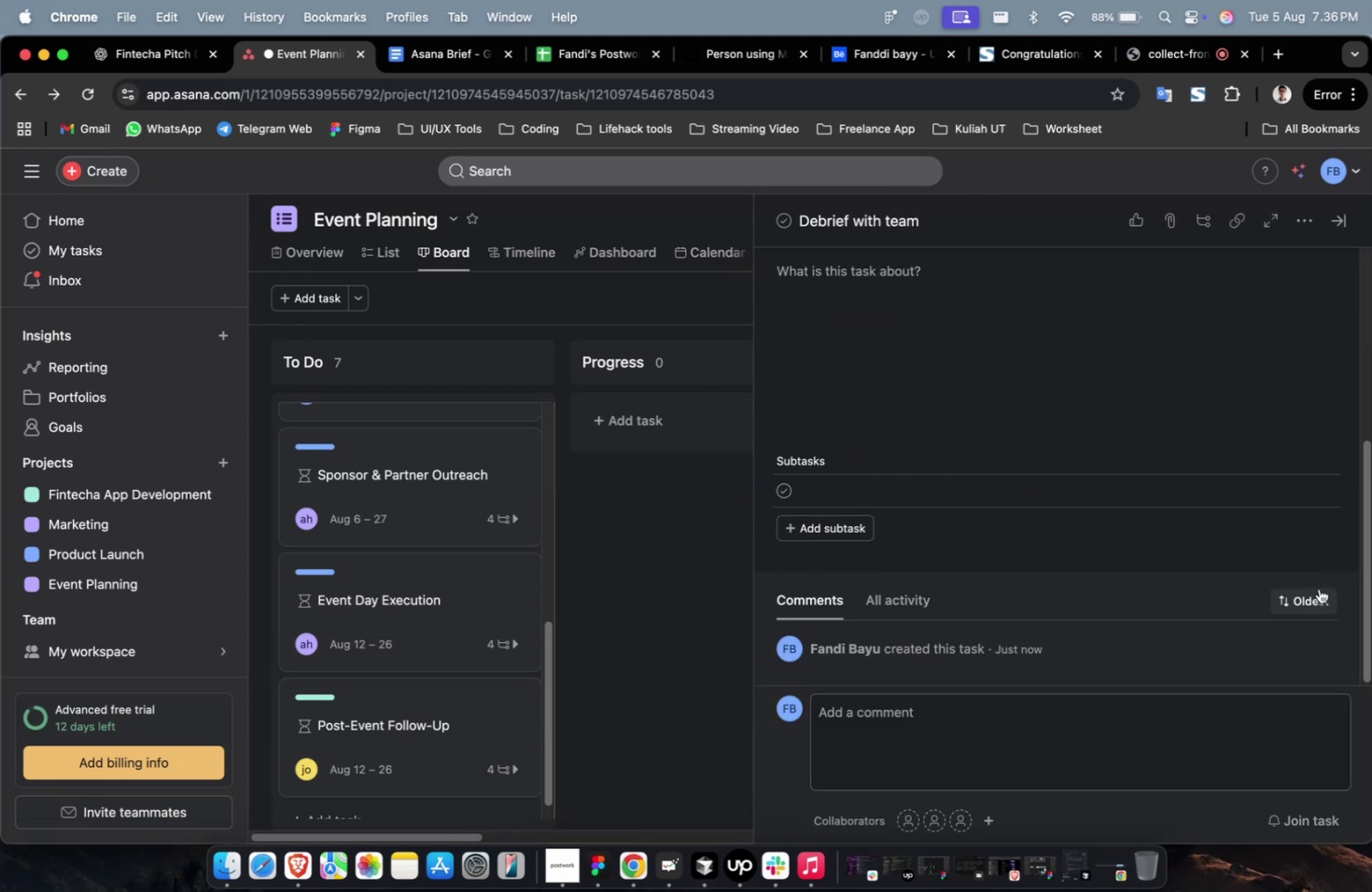 
scroll: coordinate [1253, 524], scroll_direction: up, amount: 2.0
 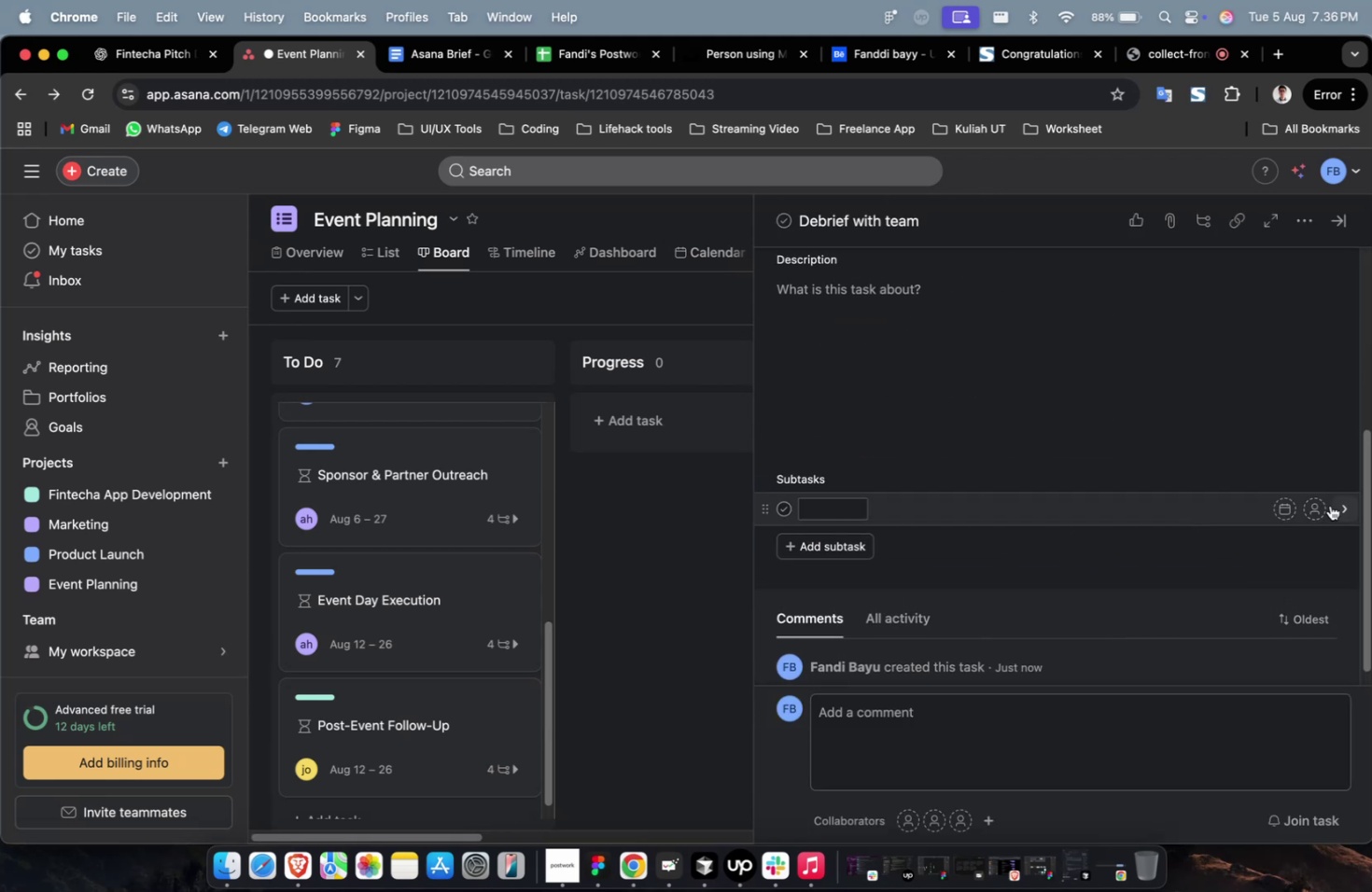 
left_click([1338, 507])
 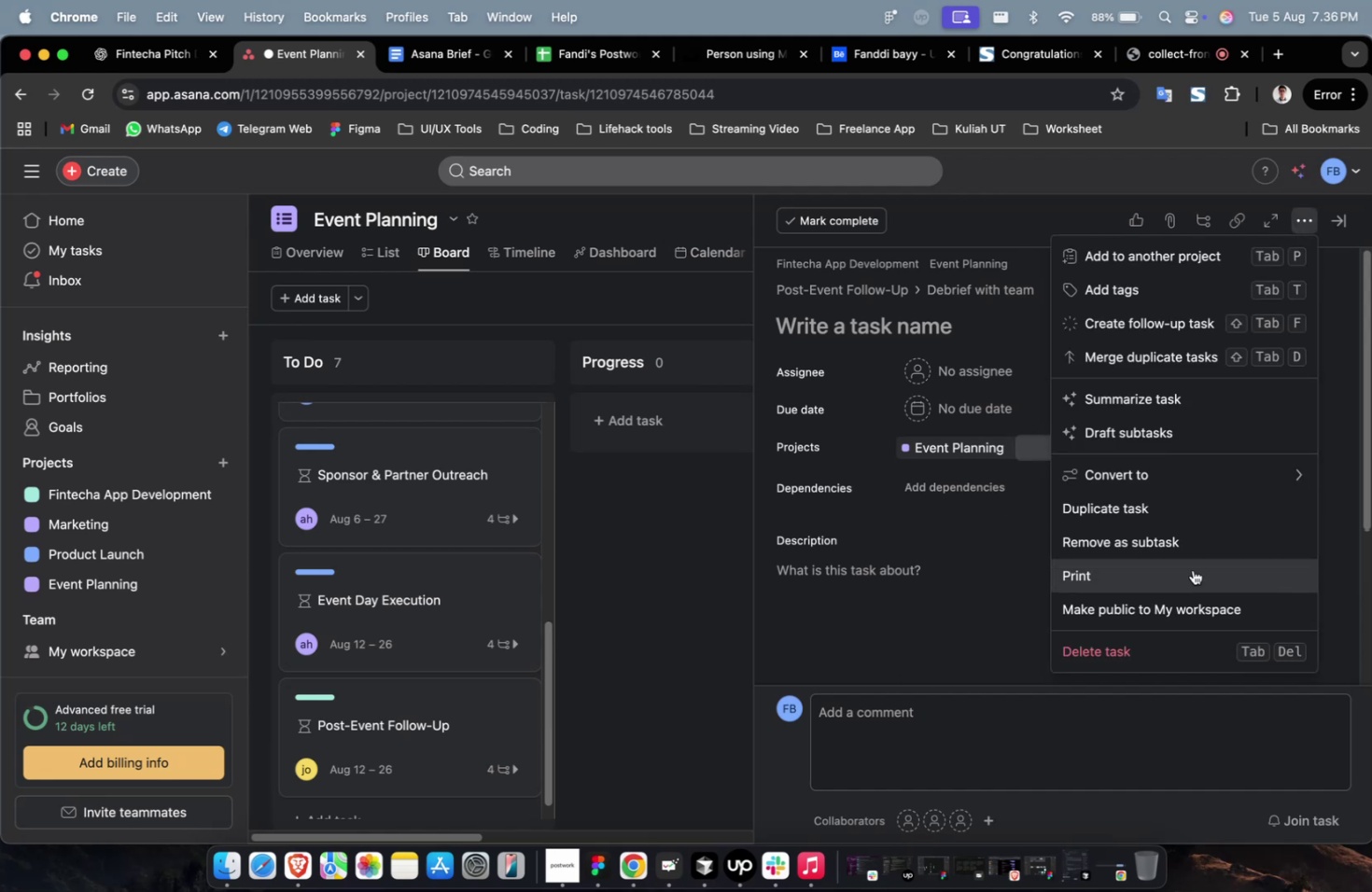 
left_click([1150, 641])
 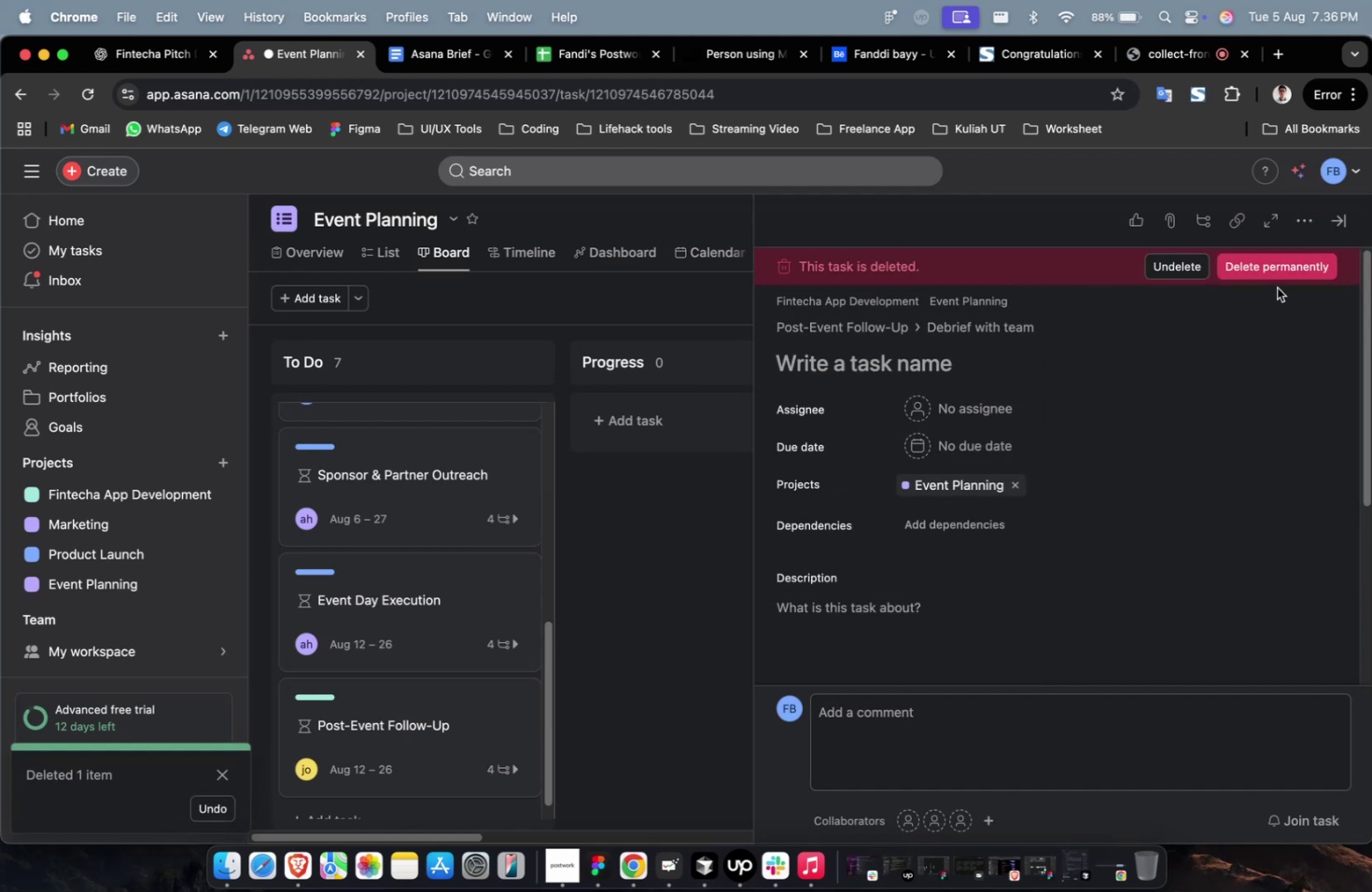 
left_click([1272, 272])
 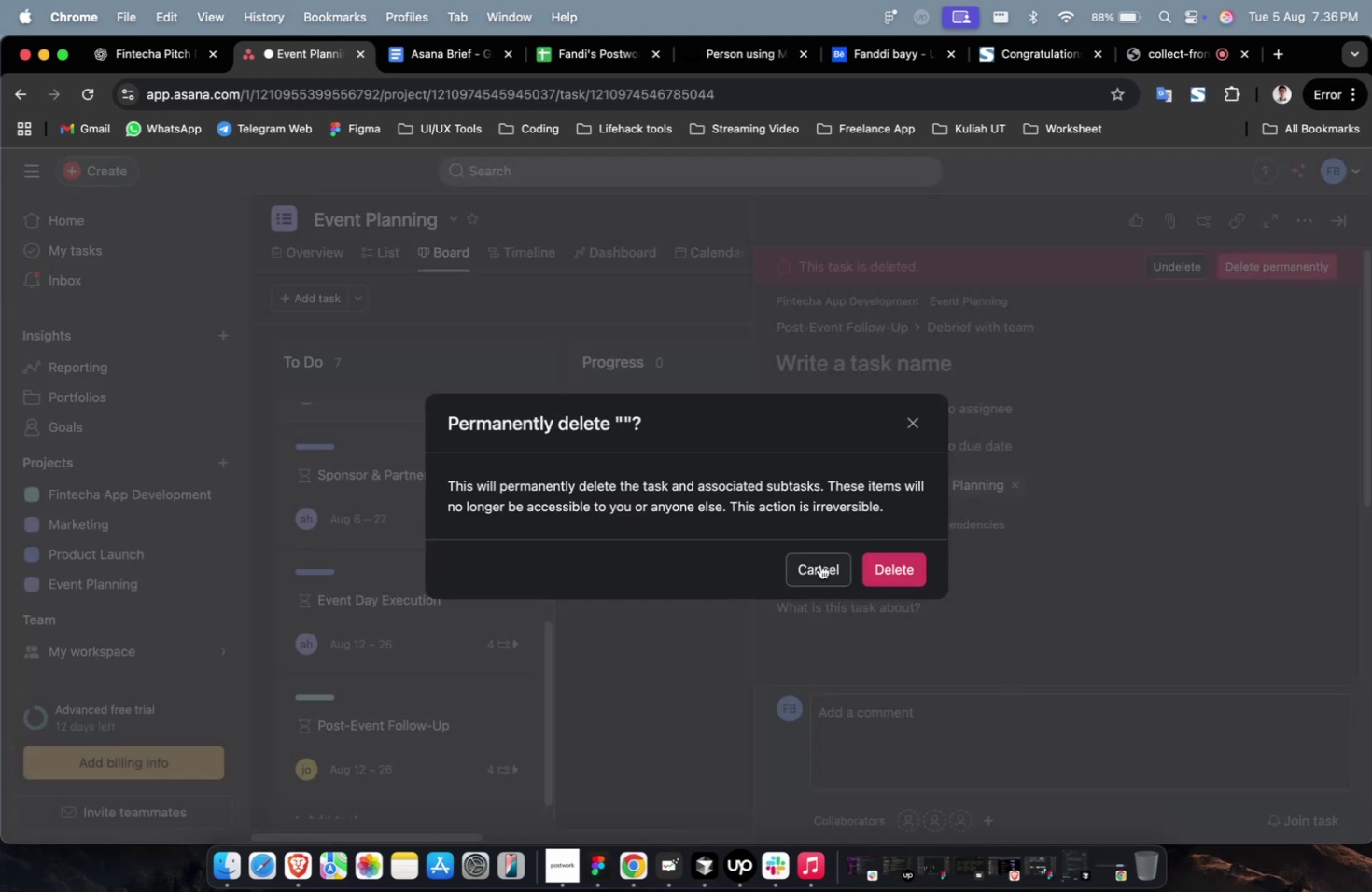 
left_click([900, 567])
 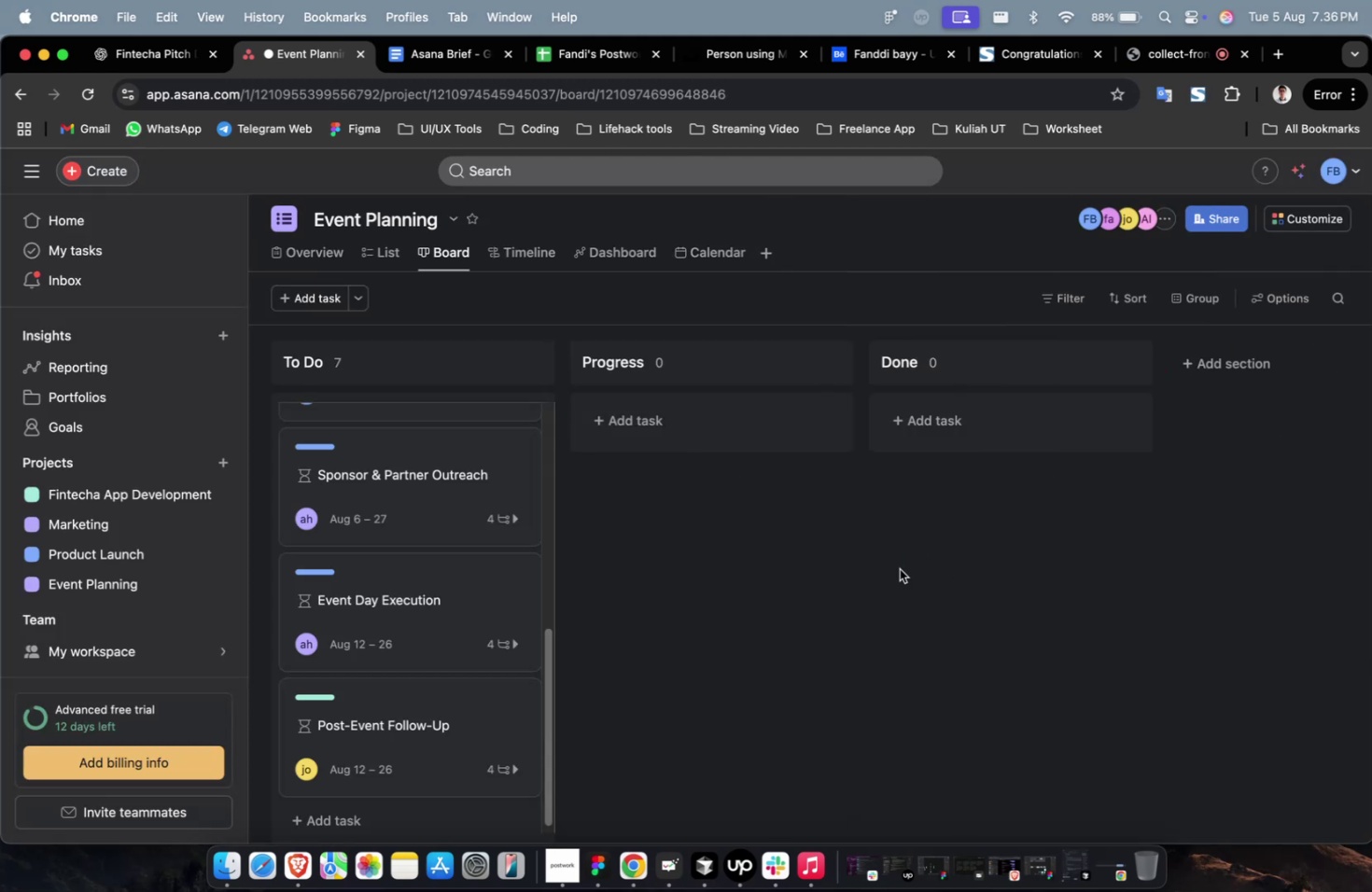 
scroll: coordinate [465, 657], scroll_direction: down, amount: 25.0
 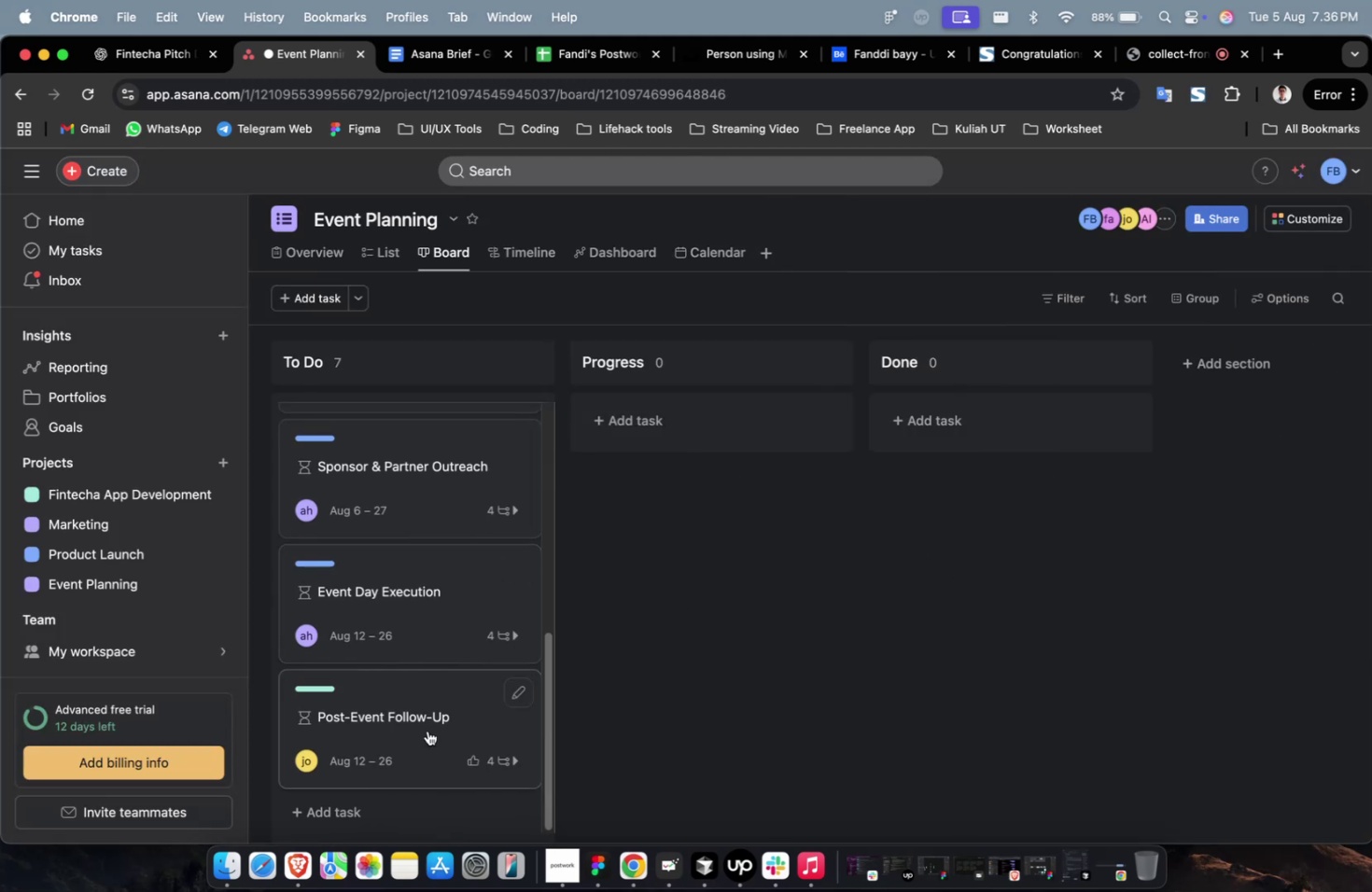 
left_click([423, 722])
 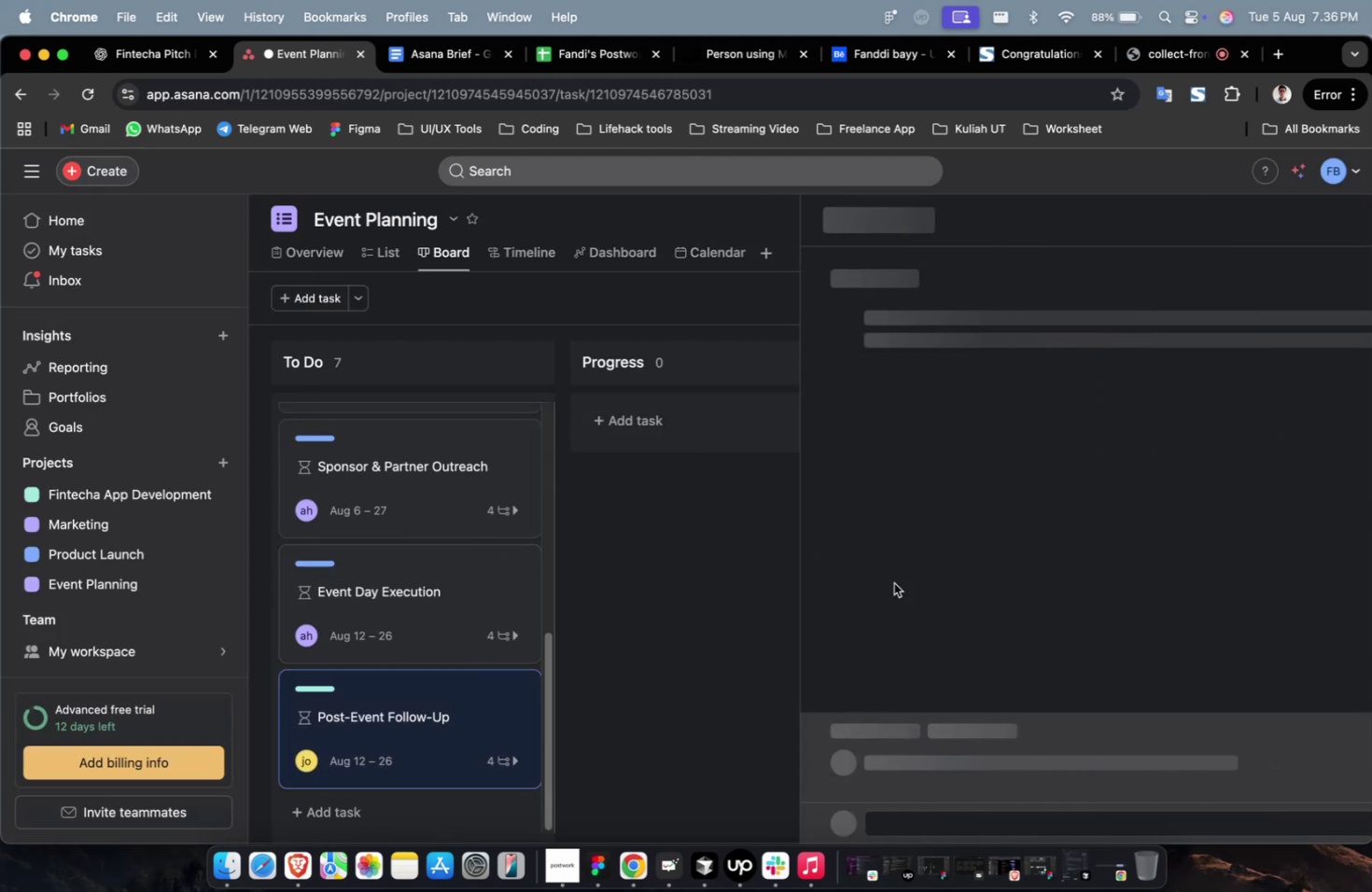 
scroll: coordinate [1067, 554], scroll_direction: down, amount: 63.0
 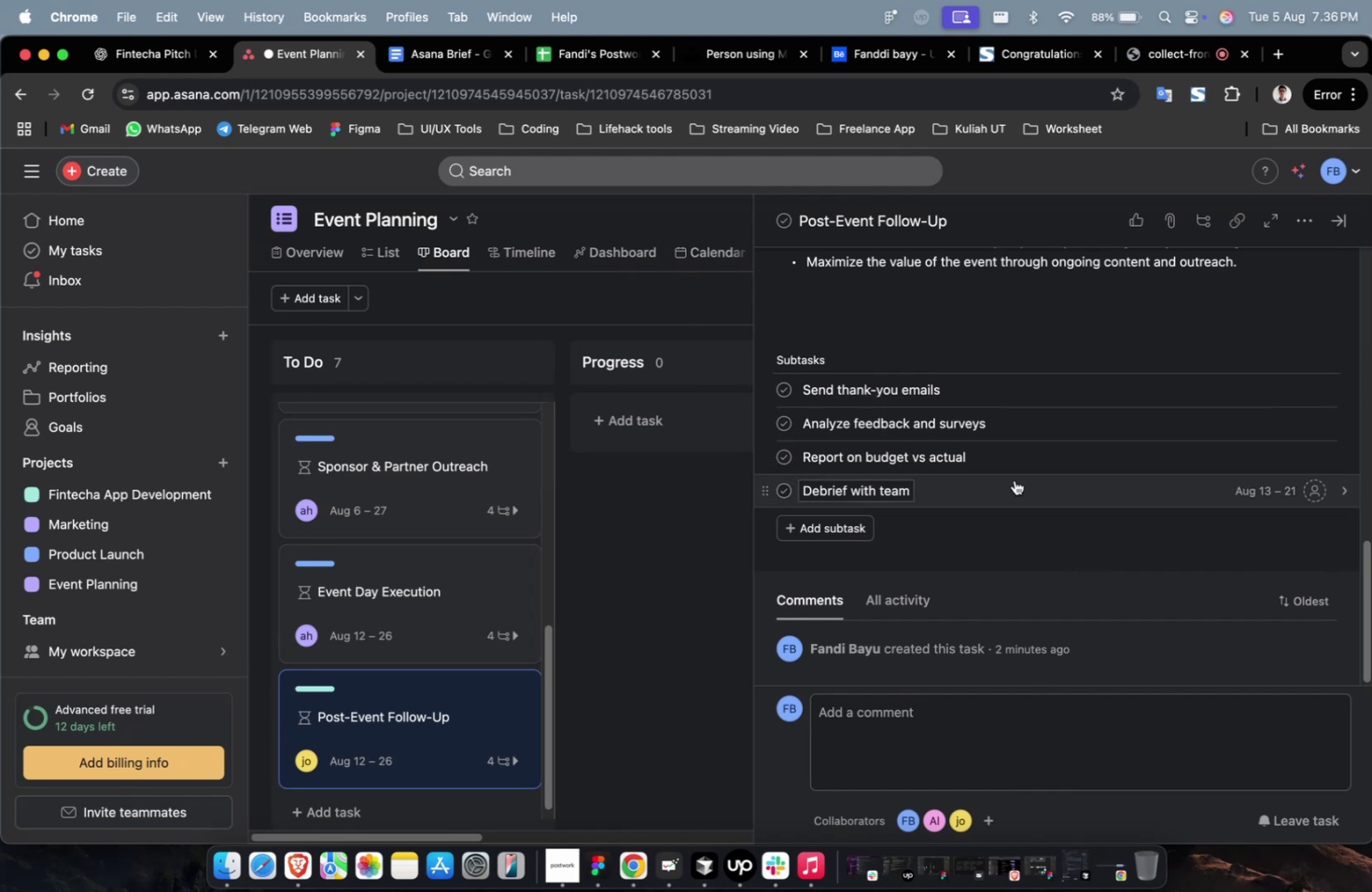 
left_click([1056, 488])
 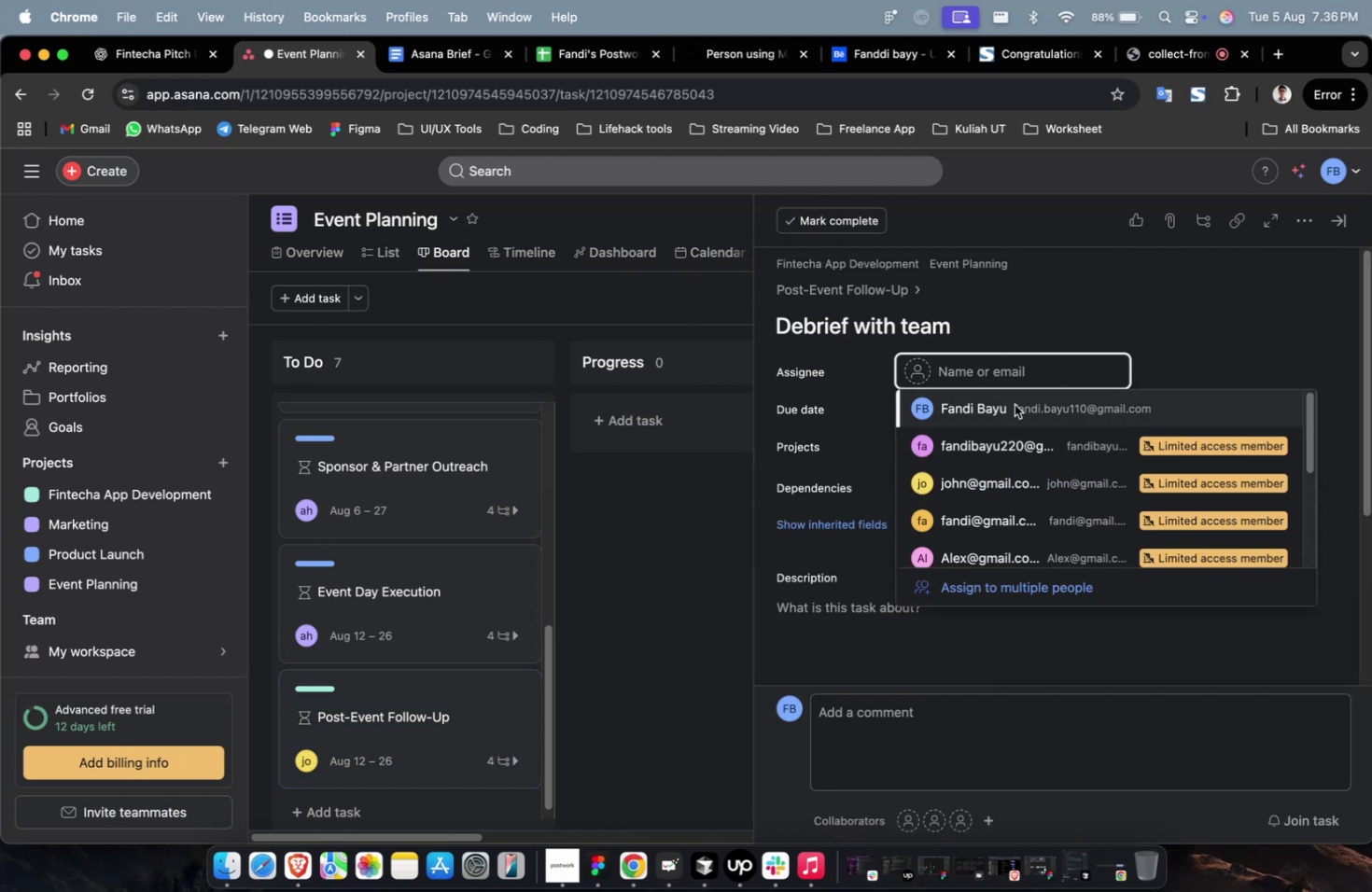 
left_click([994, 438])
 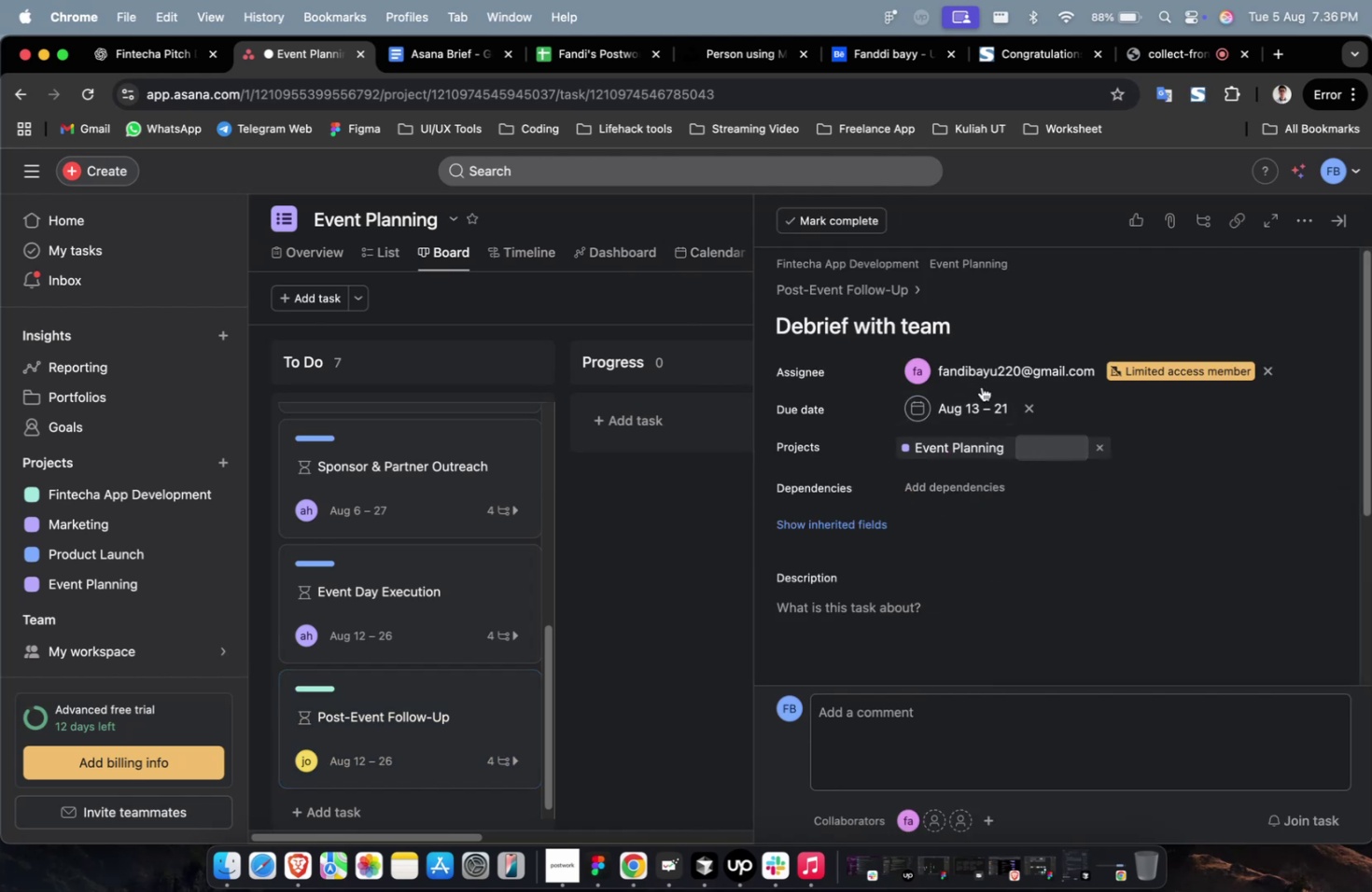 
left_click([998, 376])
 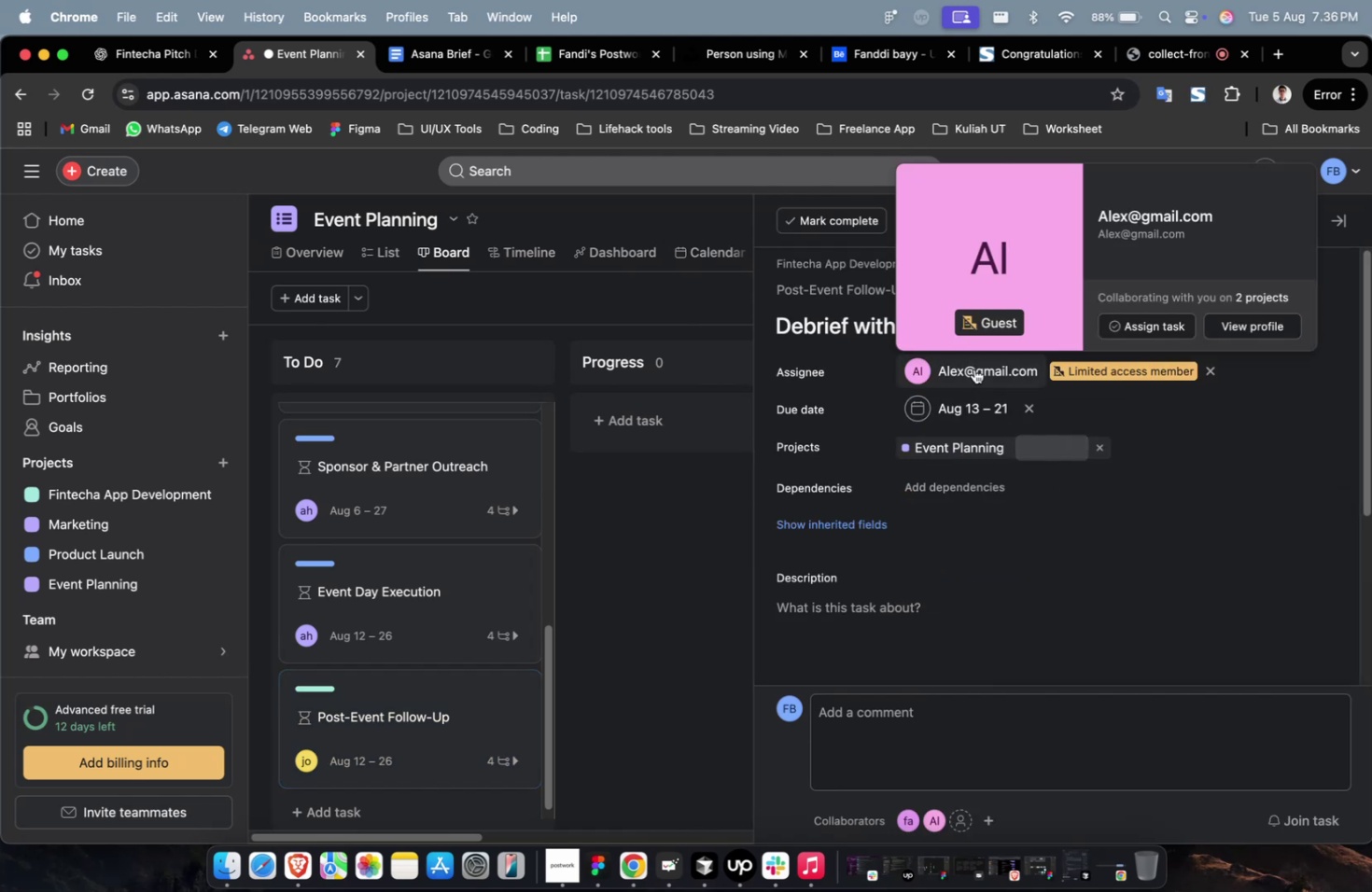 
wait(6.56)
 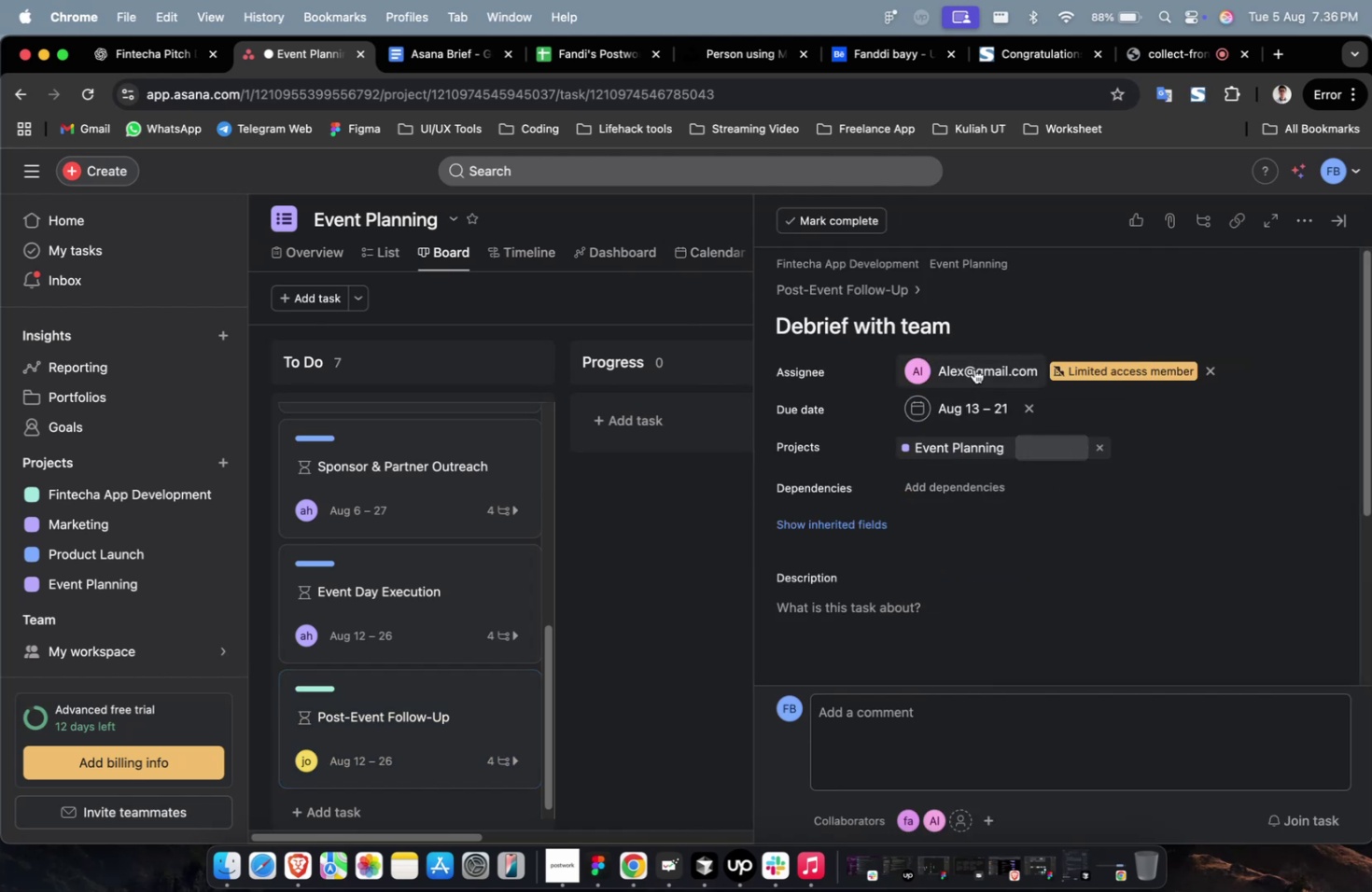 
left_click([973, 369])
 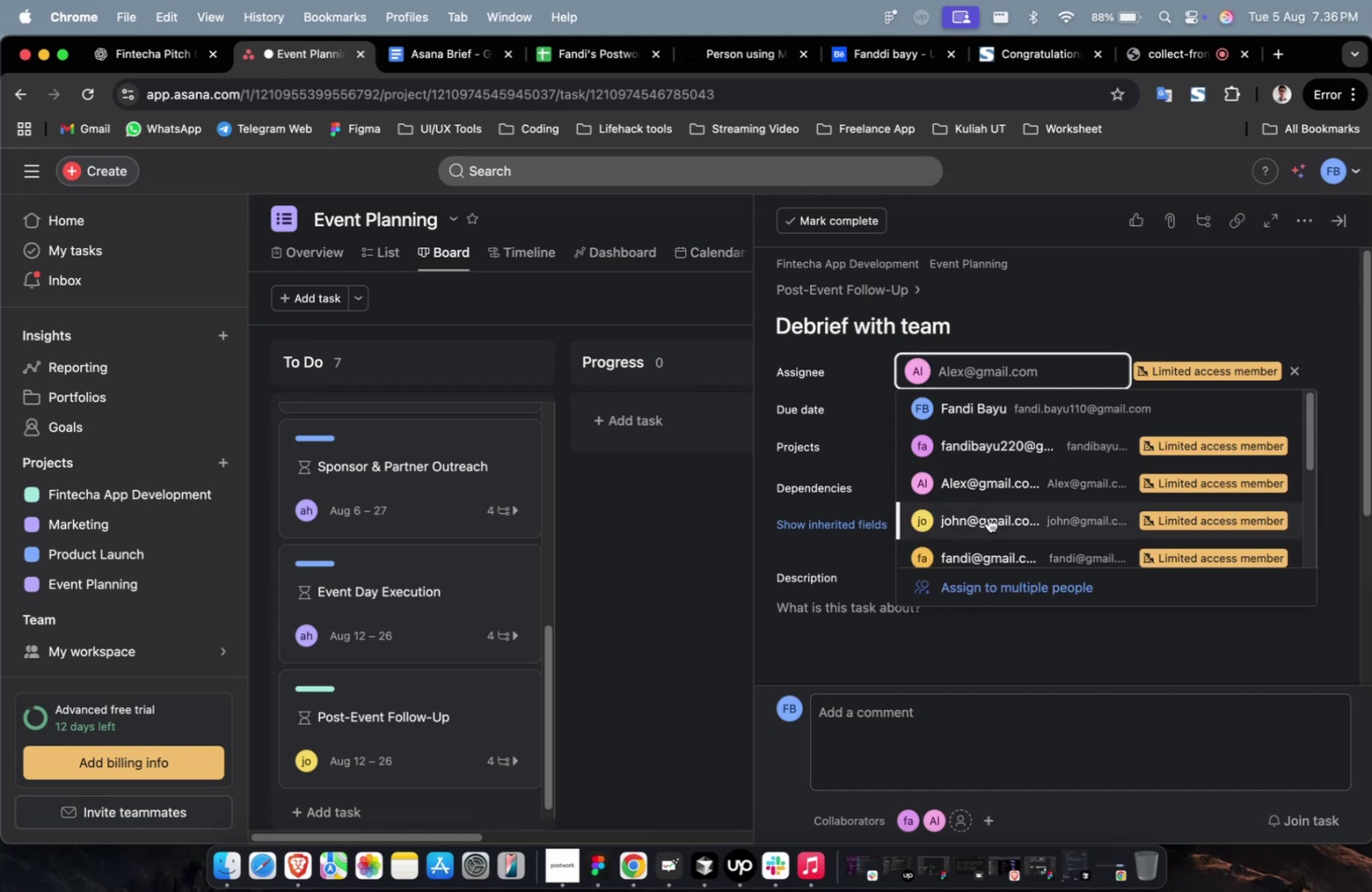 
scroll: coordinate [987, 528], scroll_direction: down, amount: 13.0
 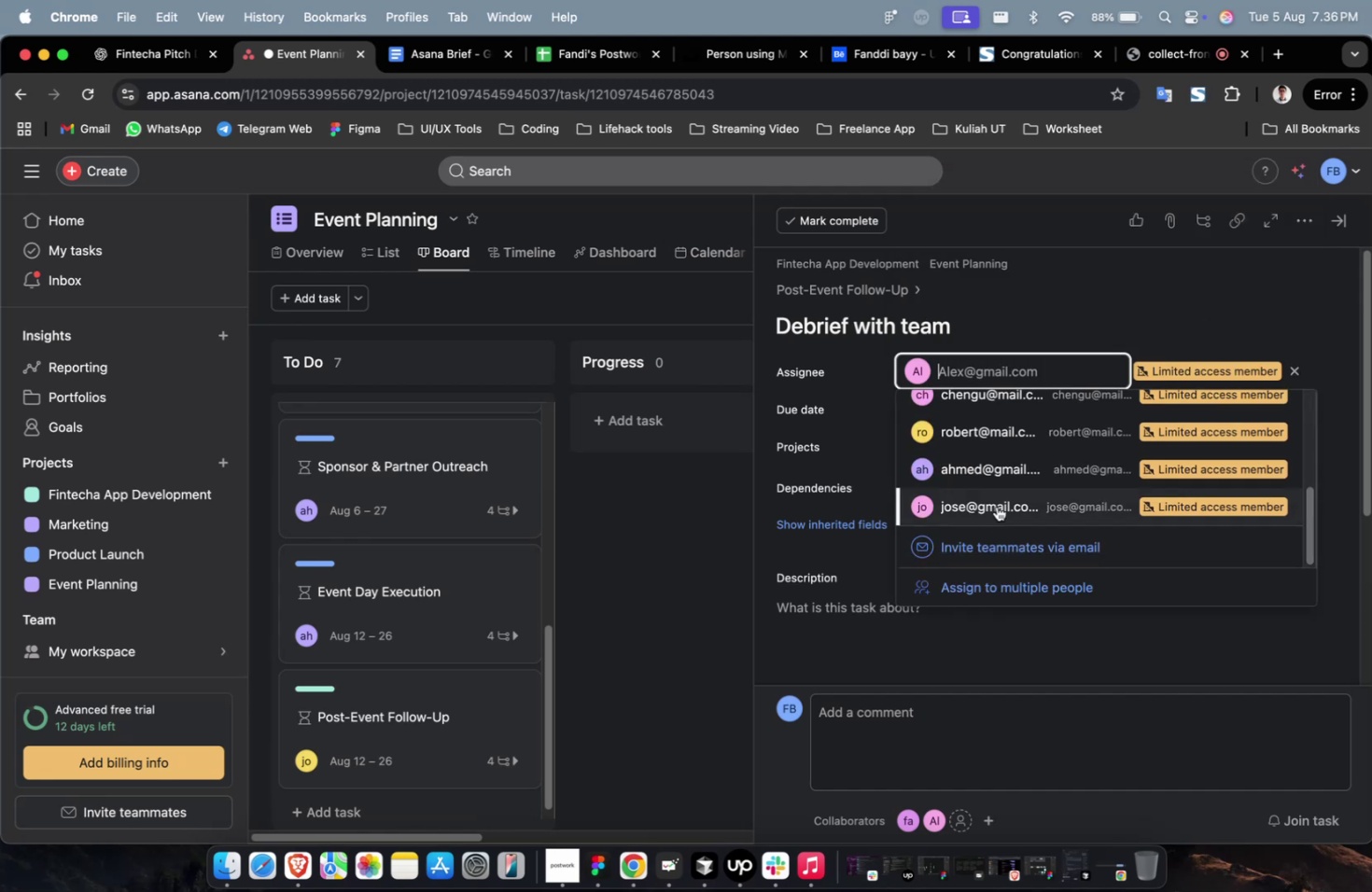 
left_click([996, 506])
 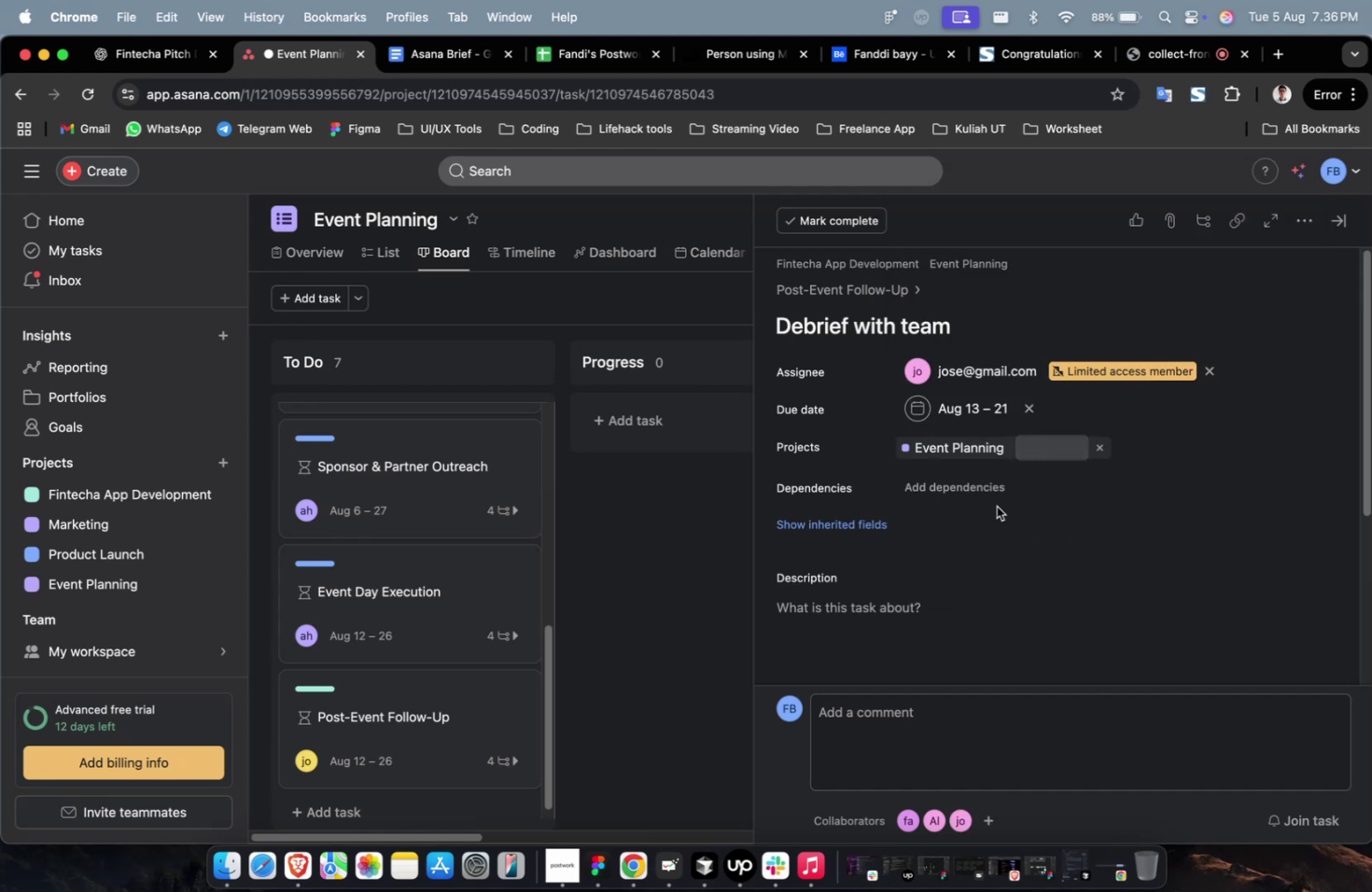 
wait(12.1)
 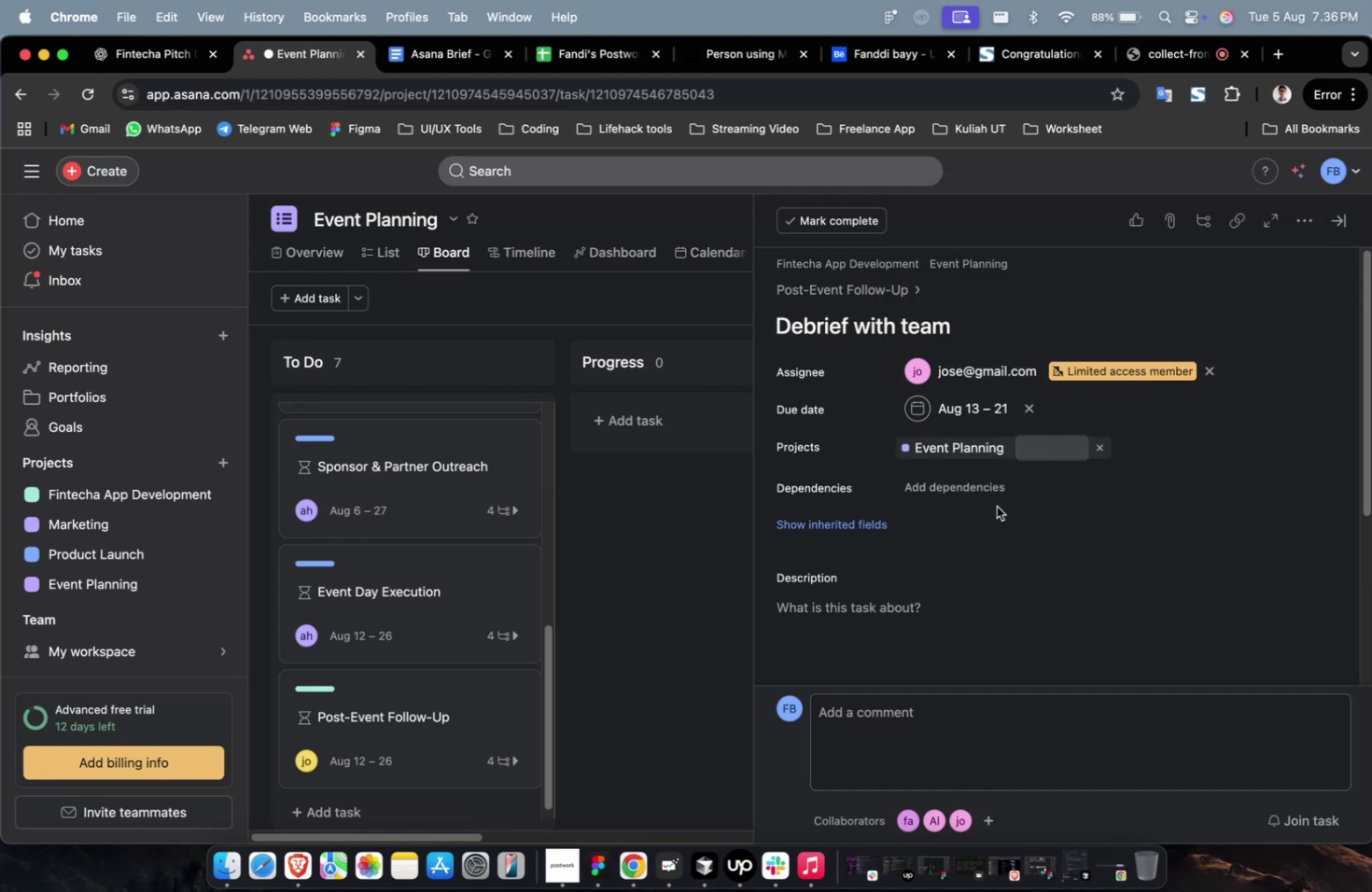 
scroll: coordinate [996, 506], scroll_direction: down, amount: 4.0
 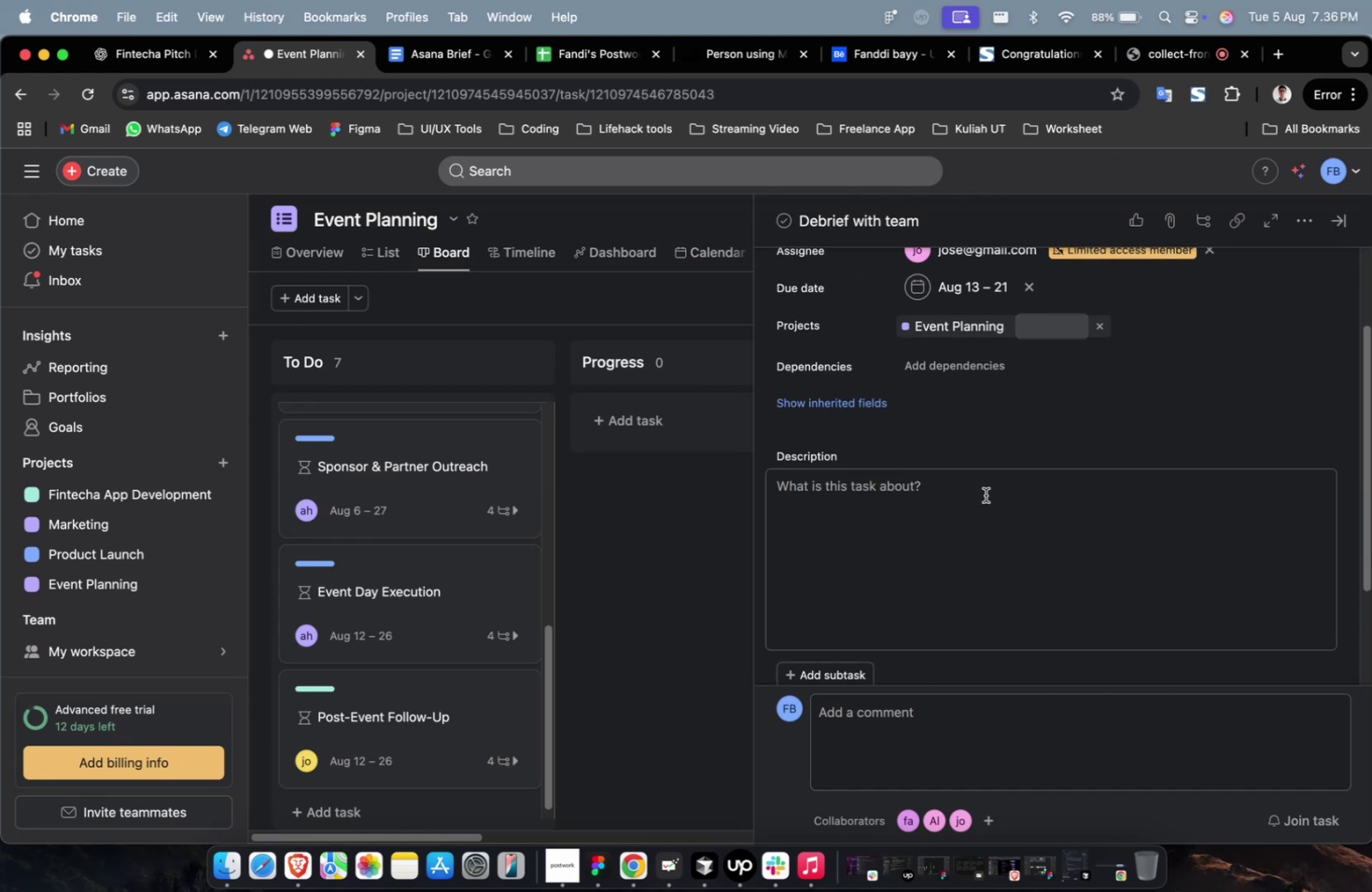 
scroll: coordinate [984, 481], scroll_direction: up, amount: 7.0
 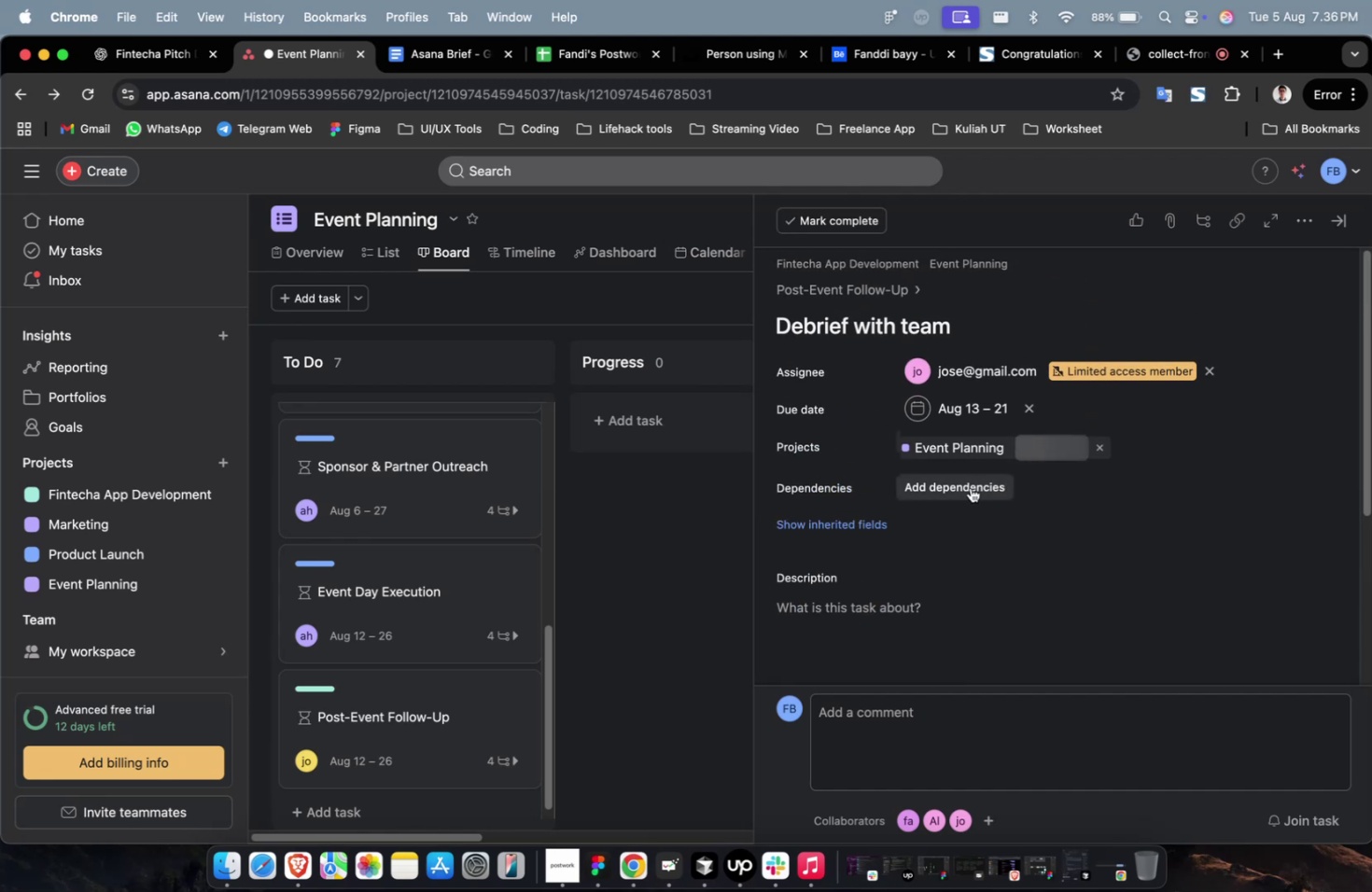 
scroll: coordinate [970, 486], scroll_direction: down, amount: 29.0
 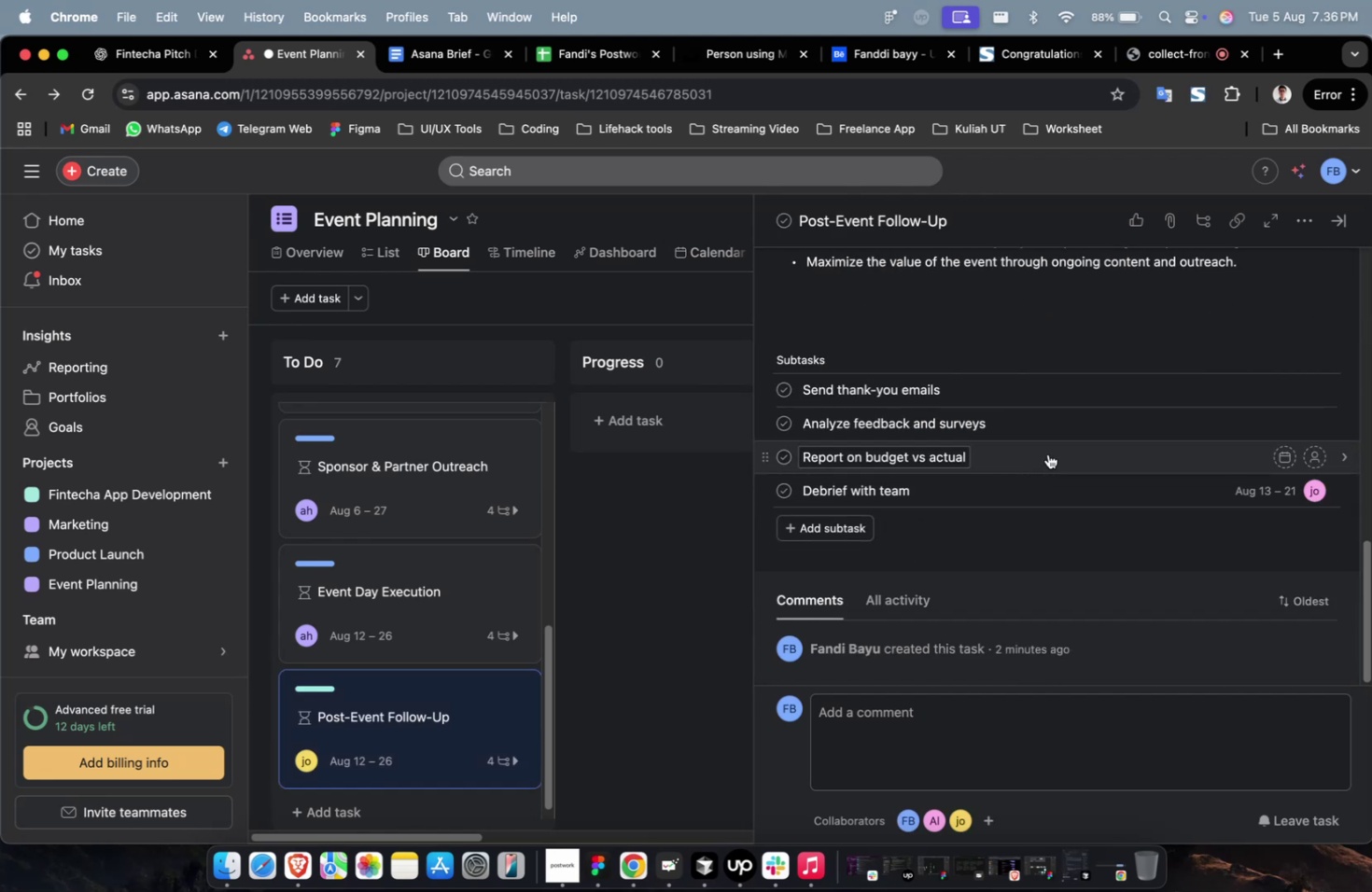 
left_click([1048, 453])
 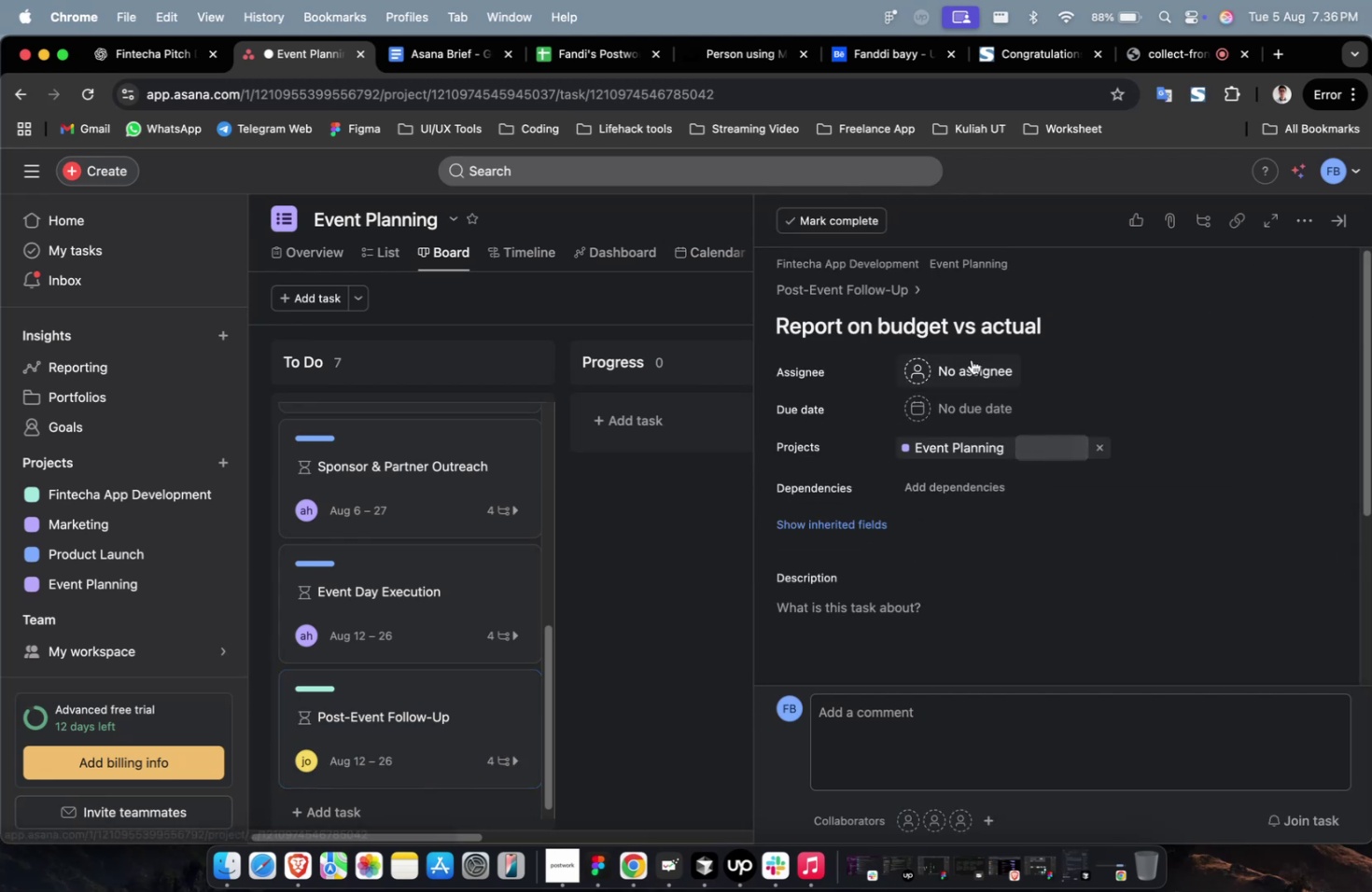 
left_click([971, 359])
 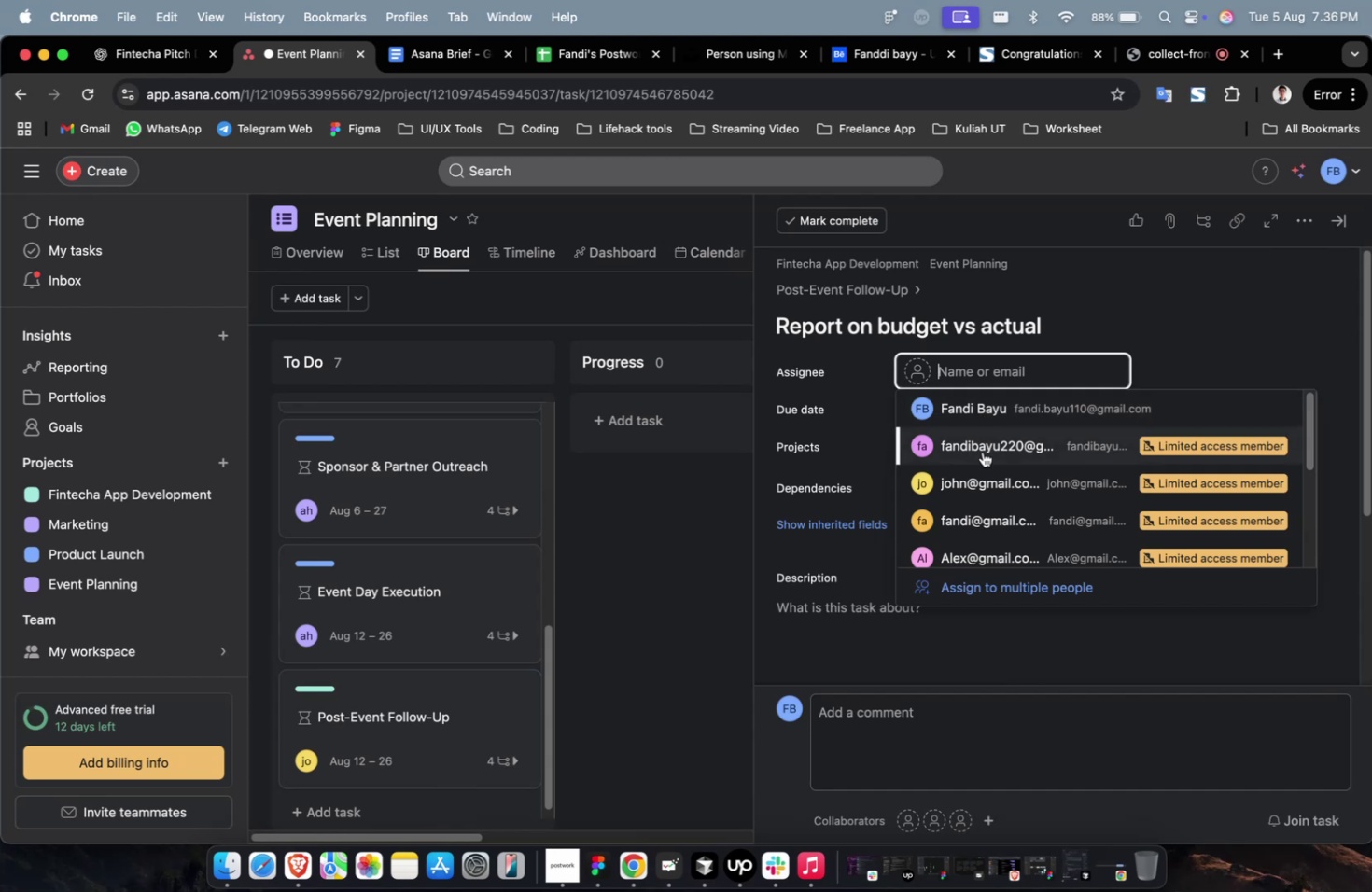 
left_click([977, 478])
 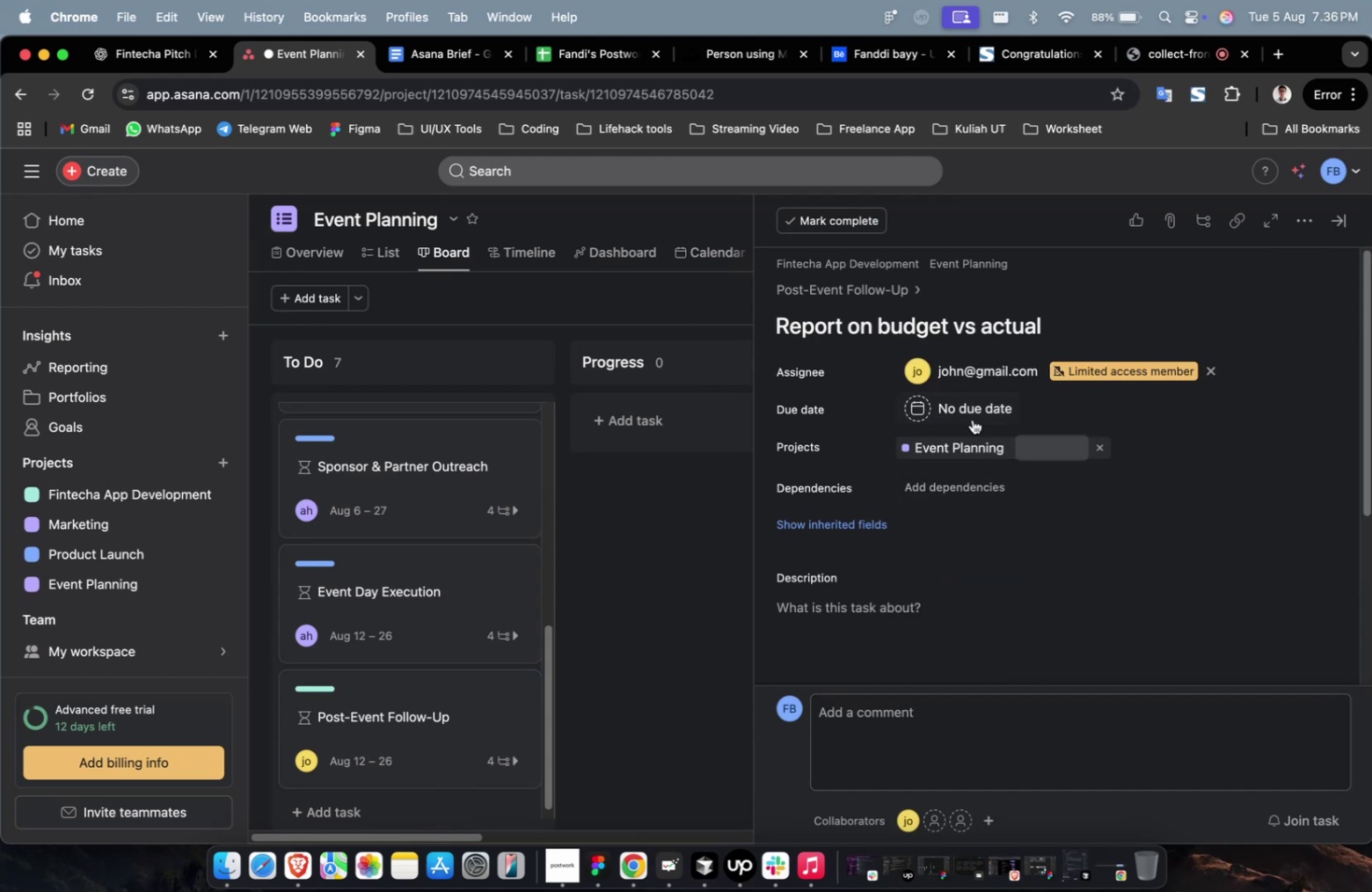 
double_click([973, 414])
 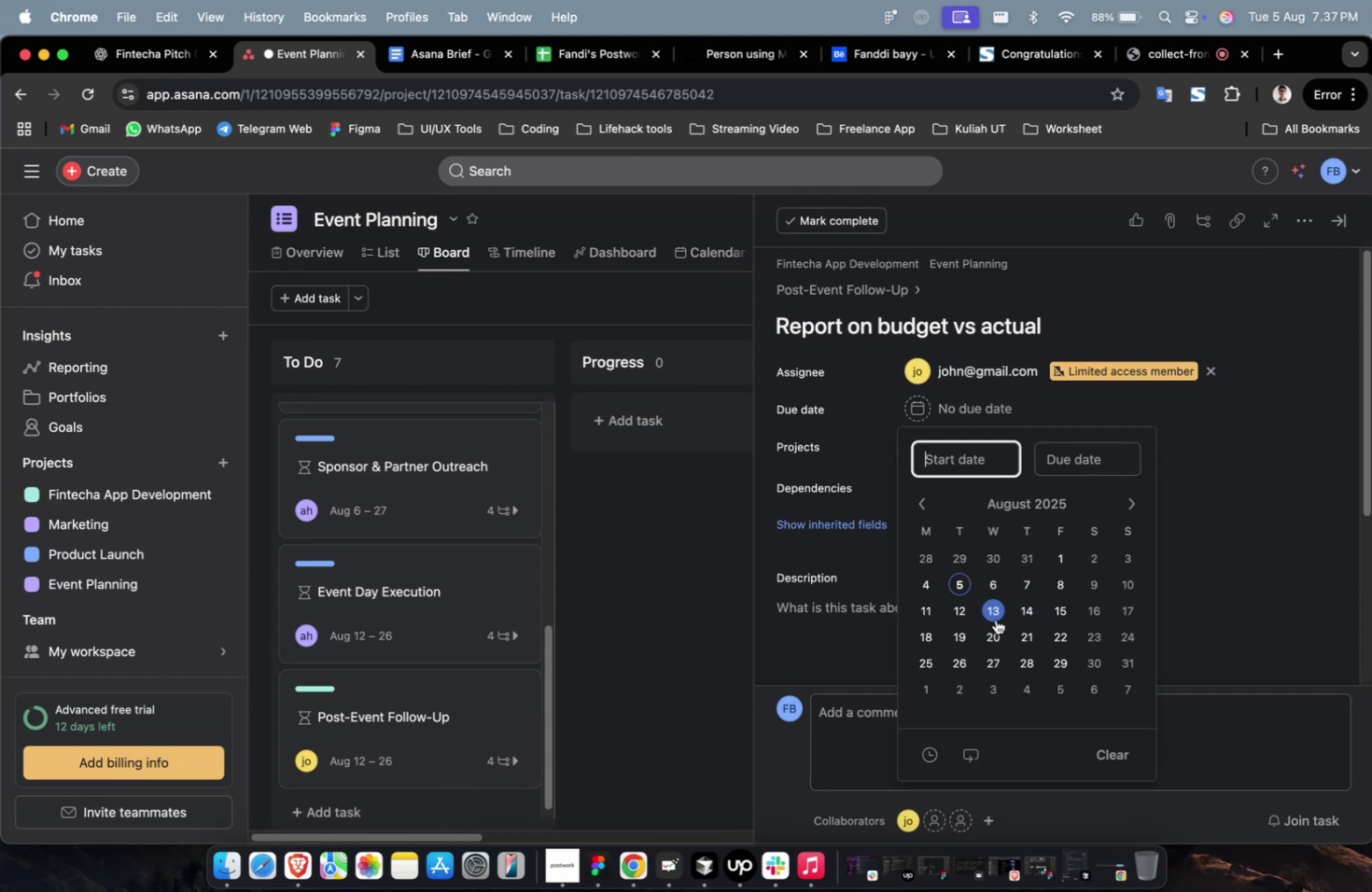 
left_click([979, 615])
 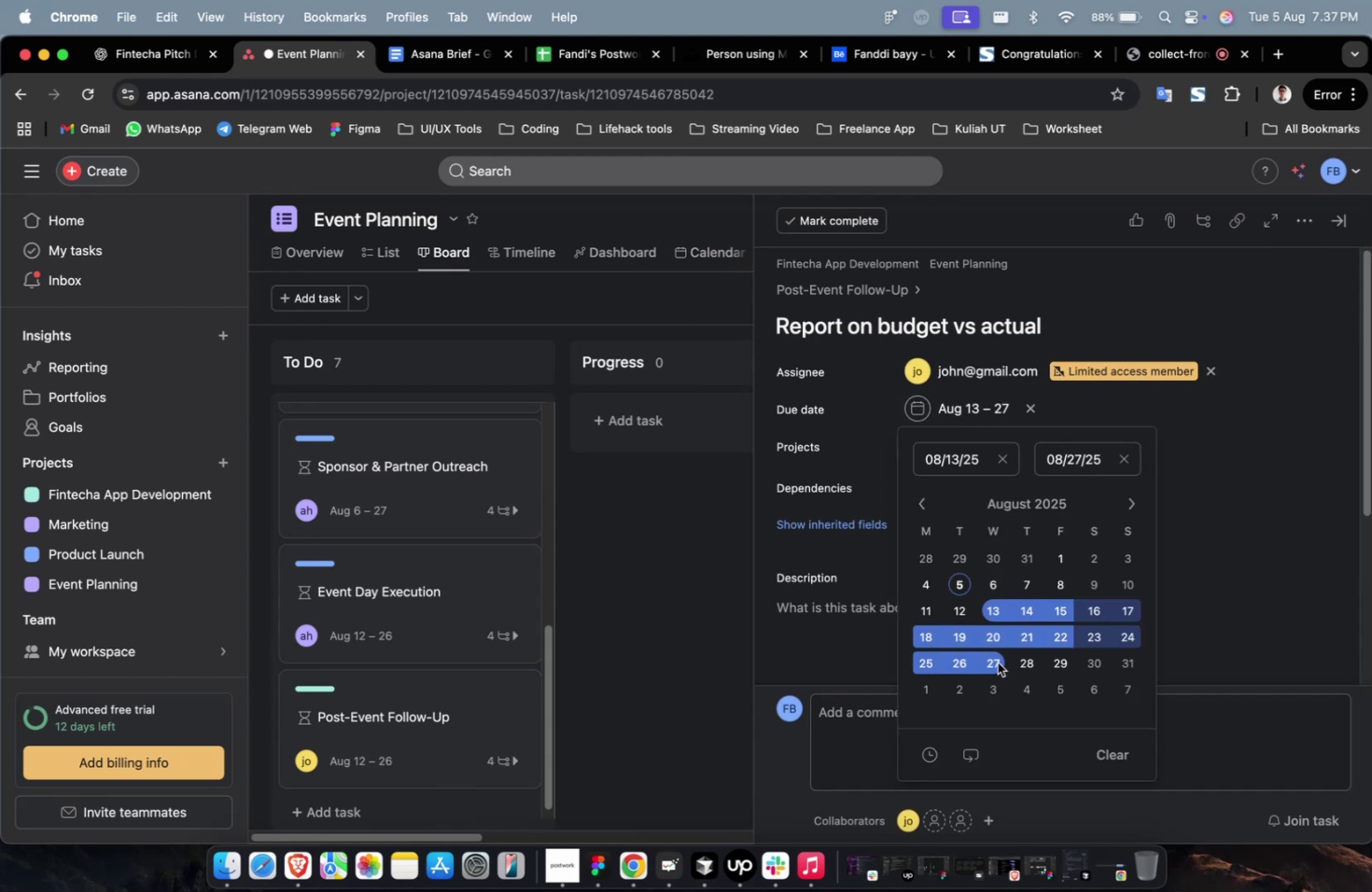 
double_click([1318, 552])
 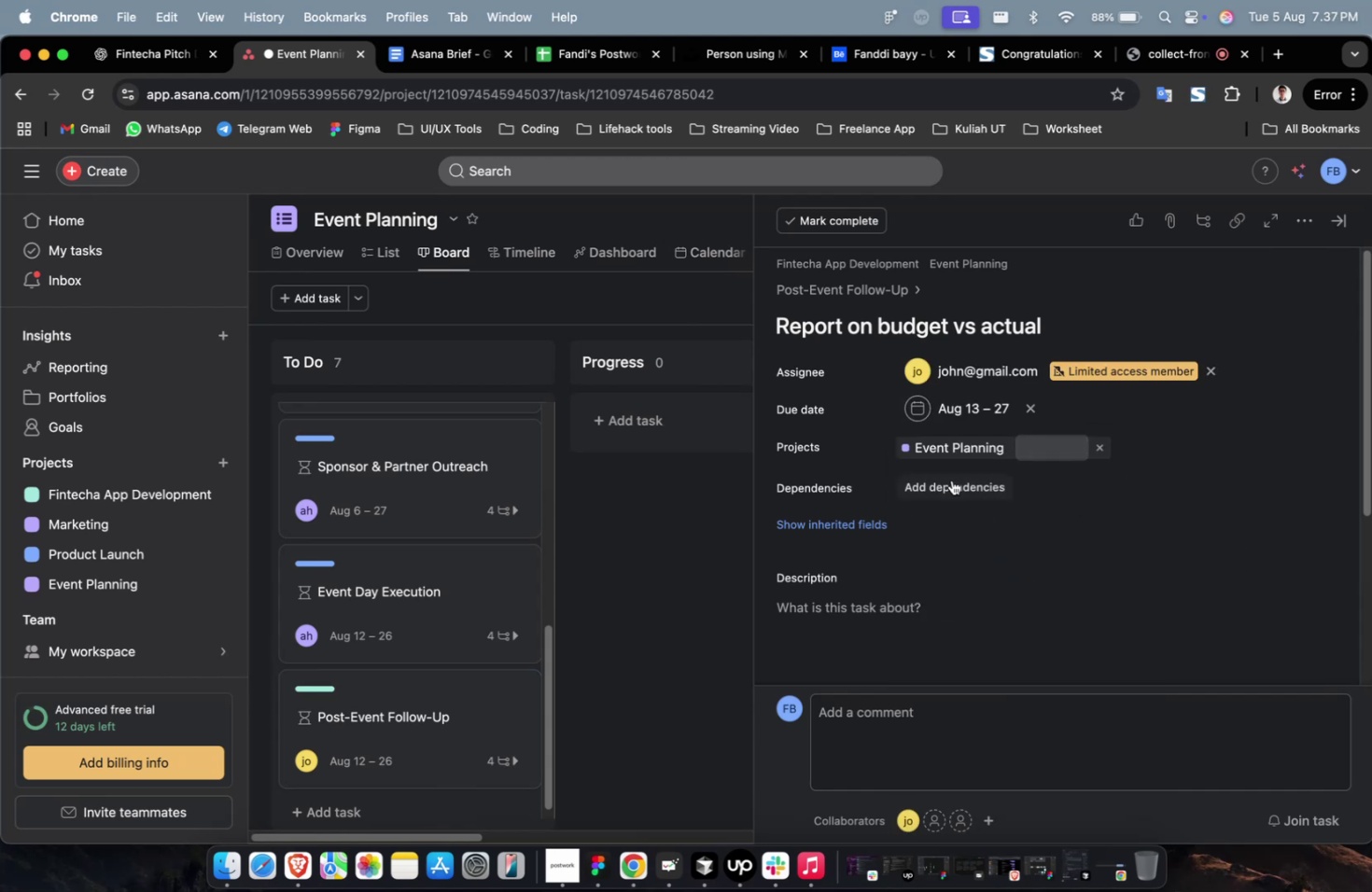 
scroll: coordinate [973, 495], scroll_direction: down, amount: 7.0
 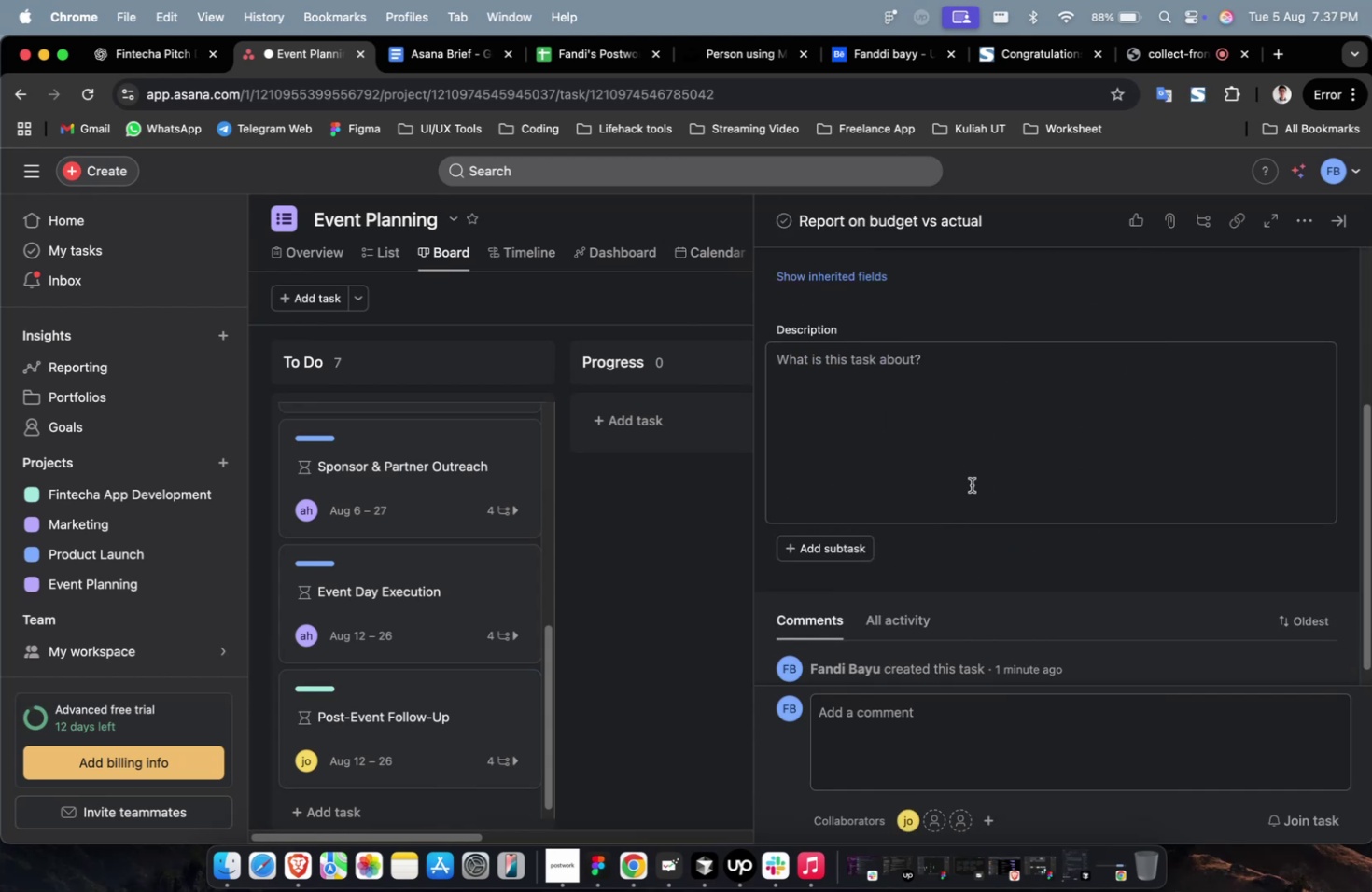 
scroll: coordinate [963, 458], scroll_direction: up, amount: 4.0
 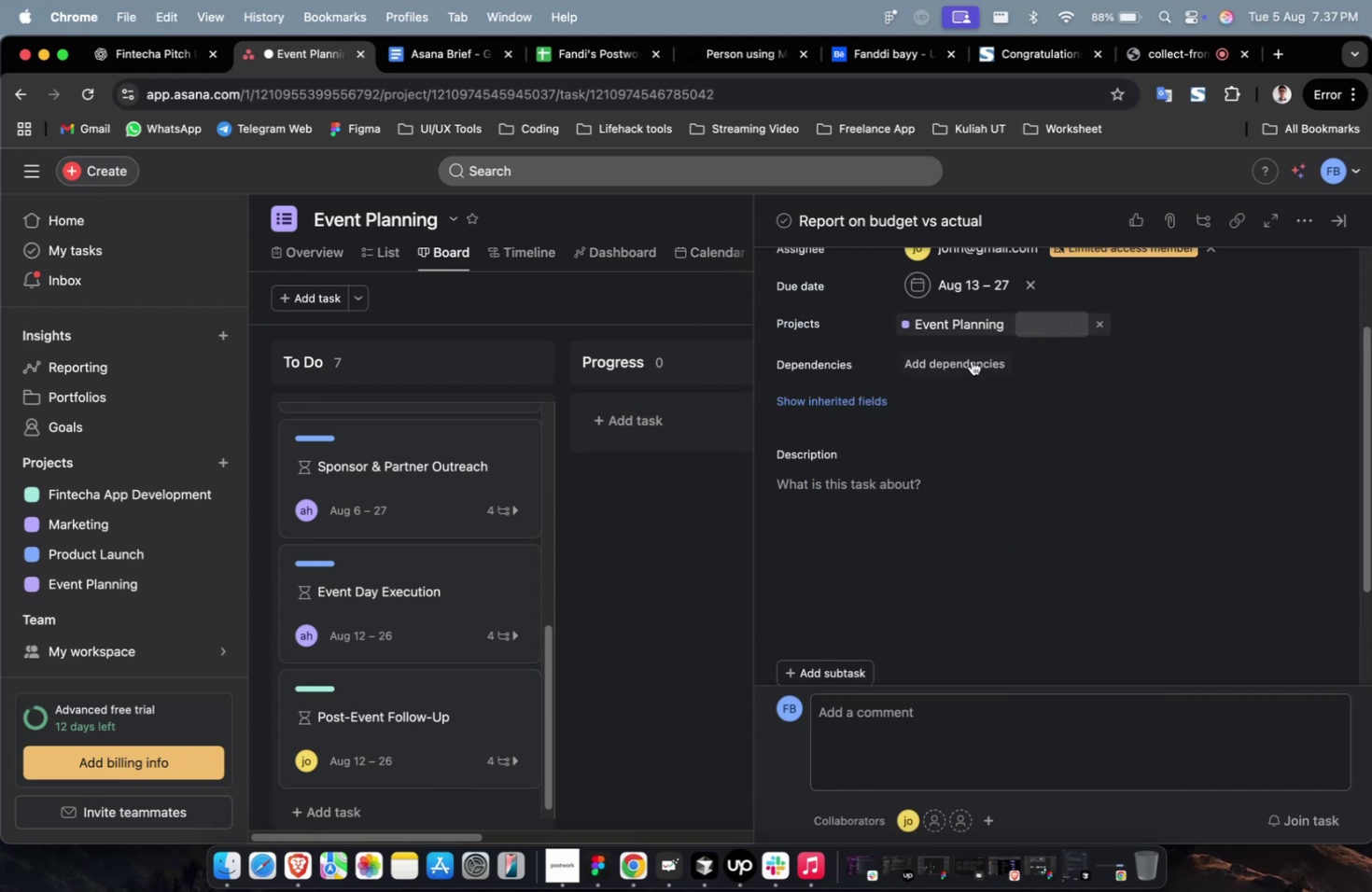 
left_click([970, 358])
 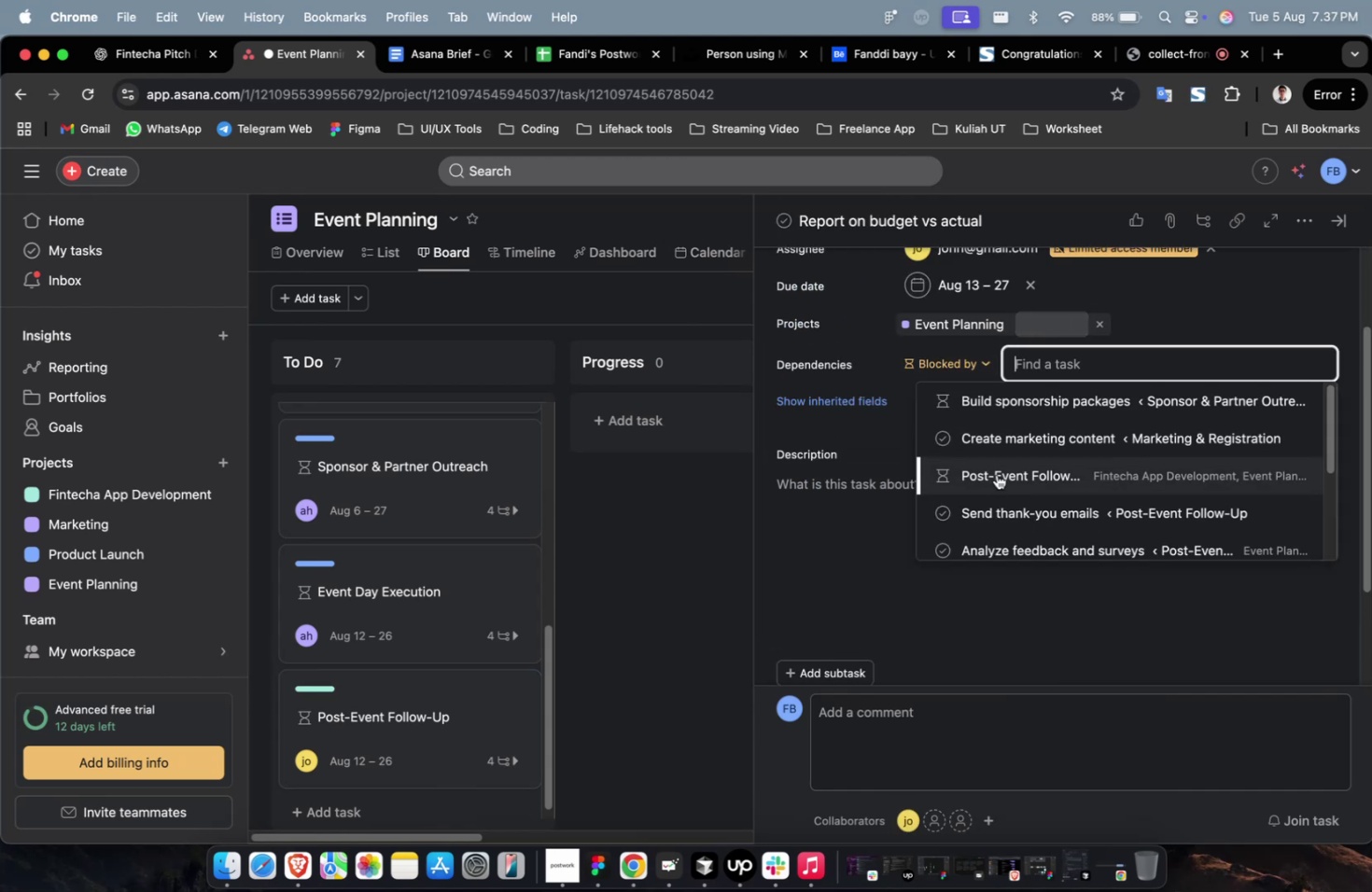 
double_click([996, 474])
 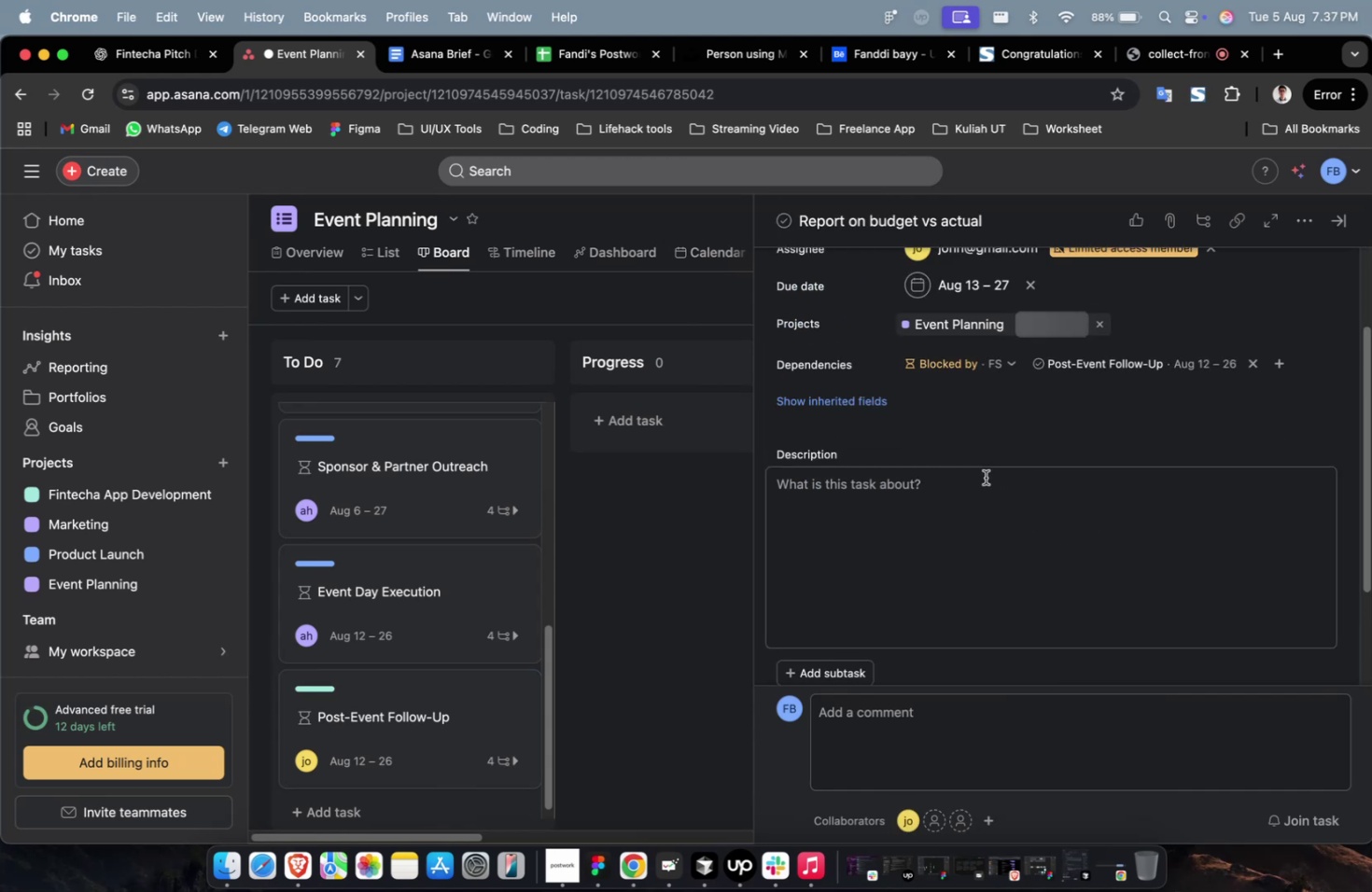 
scroll: coordinate [987, 475], scroll_direction: down, amount: 24.0
 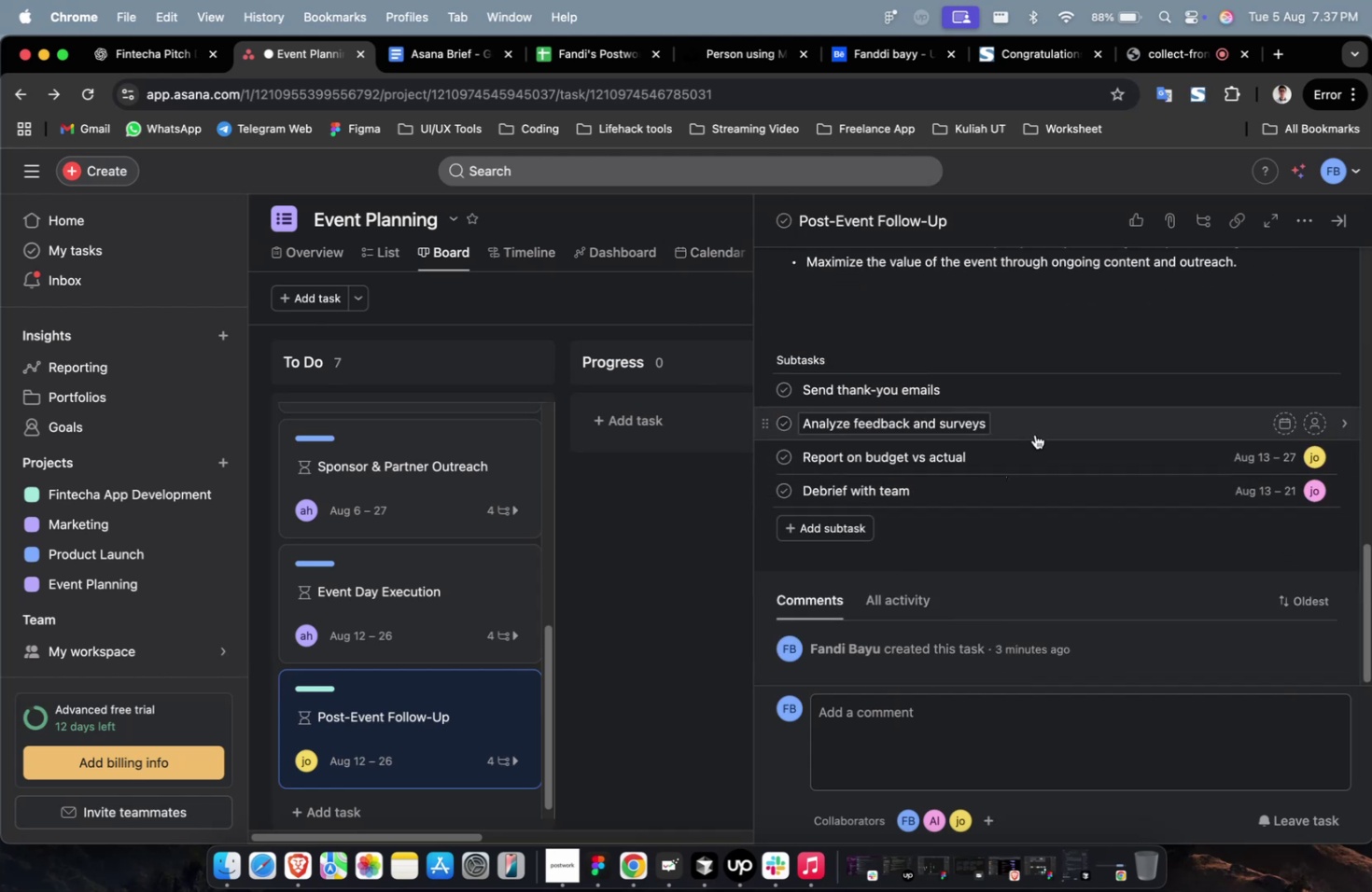 
left_click([1038, 427])
 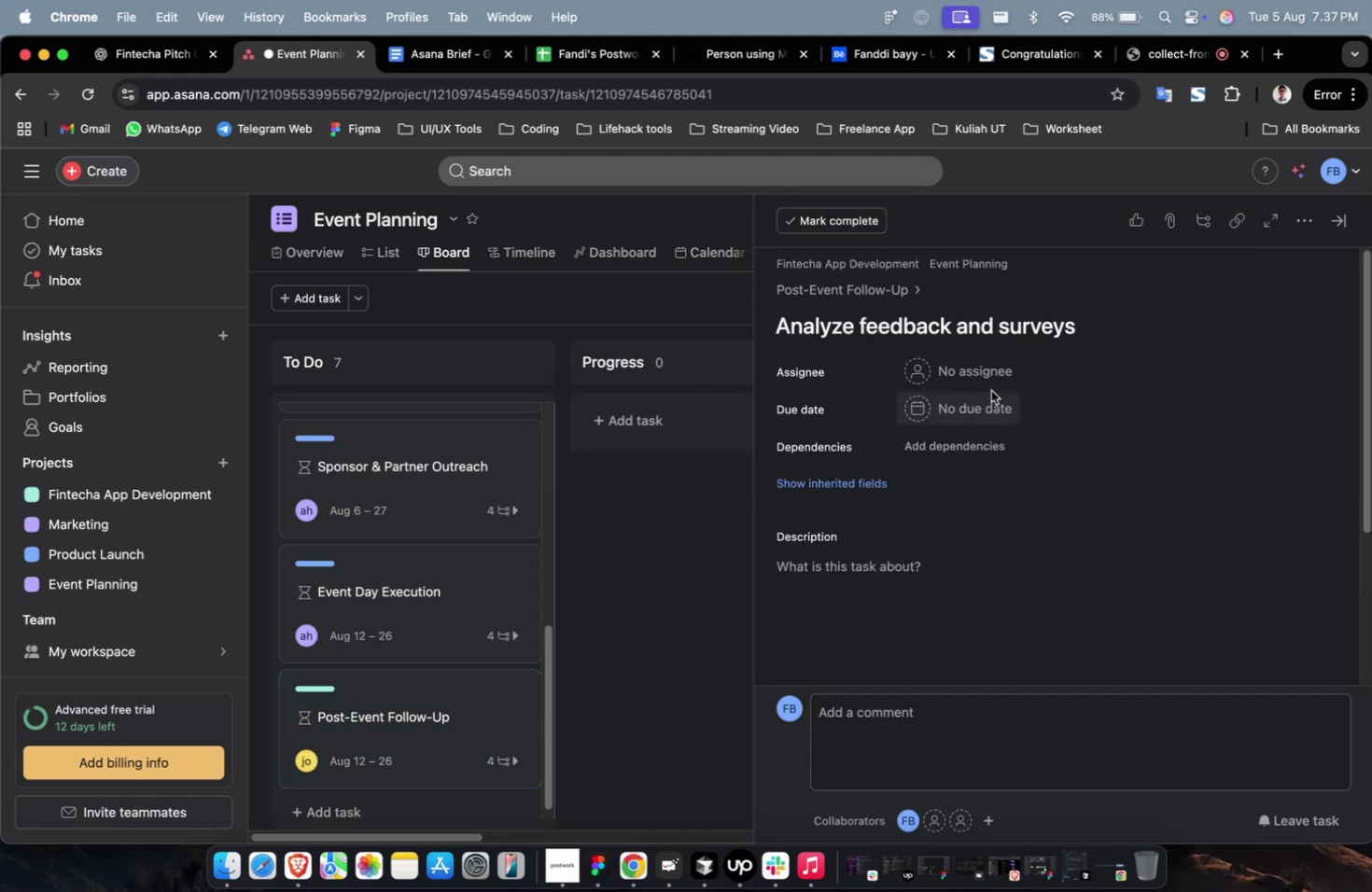 
left_click([988, 379])
 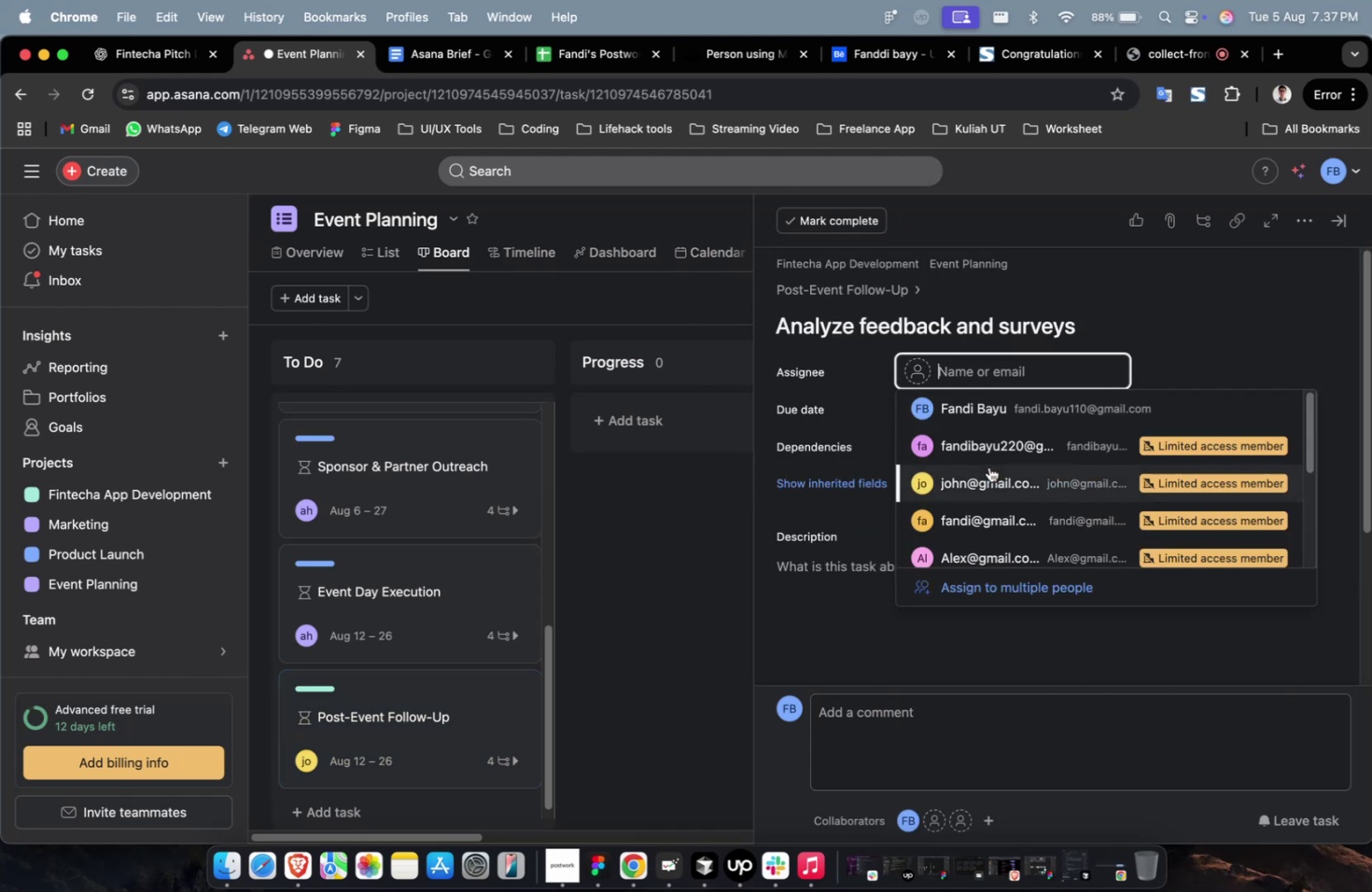 
scroll: coordinate [988, 467], scroll_direction: down, amount: 13.0
 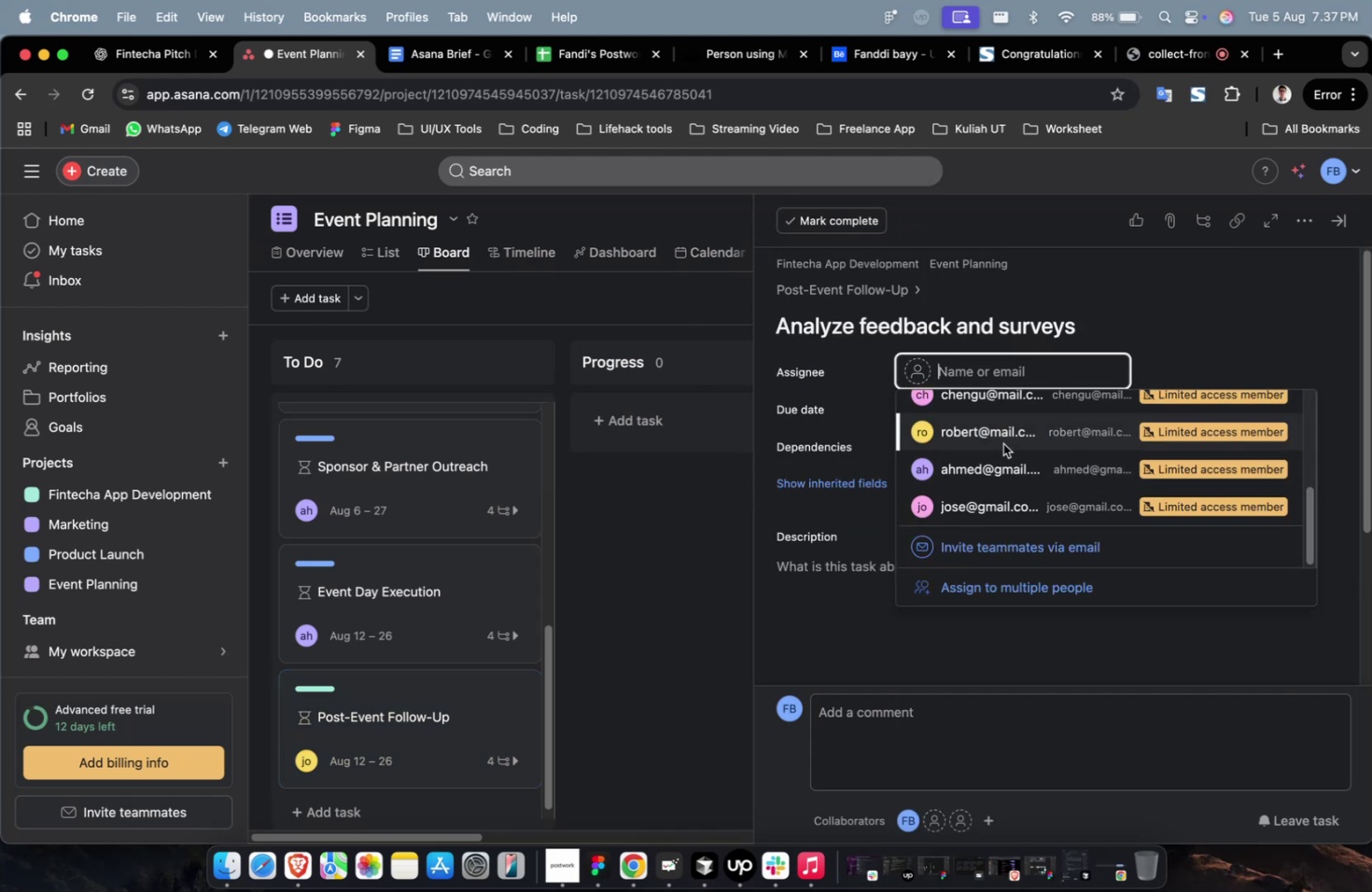 
left_click([1002, 443])
 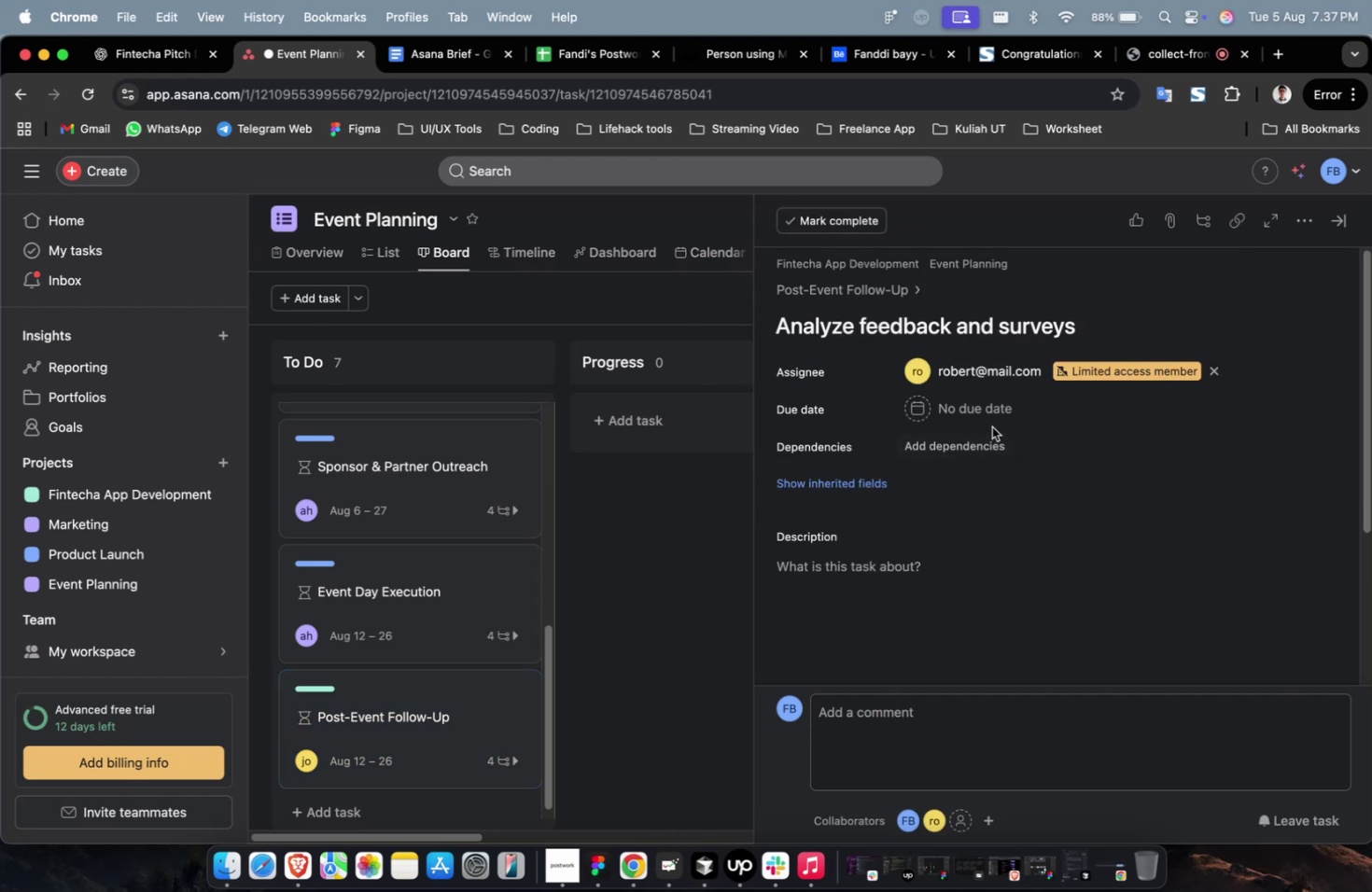 
double_click([985, 417])
 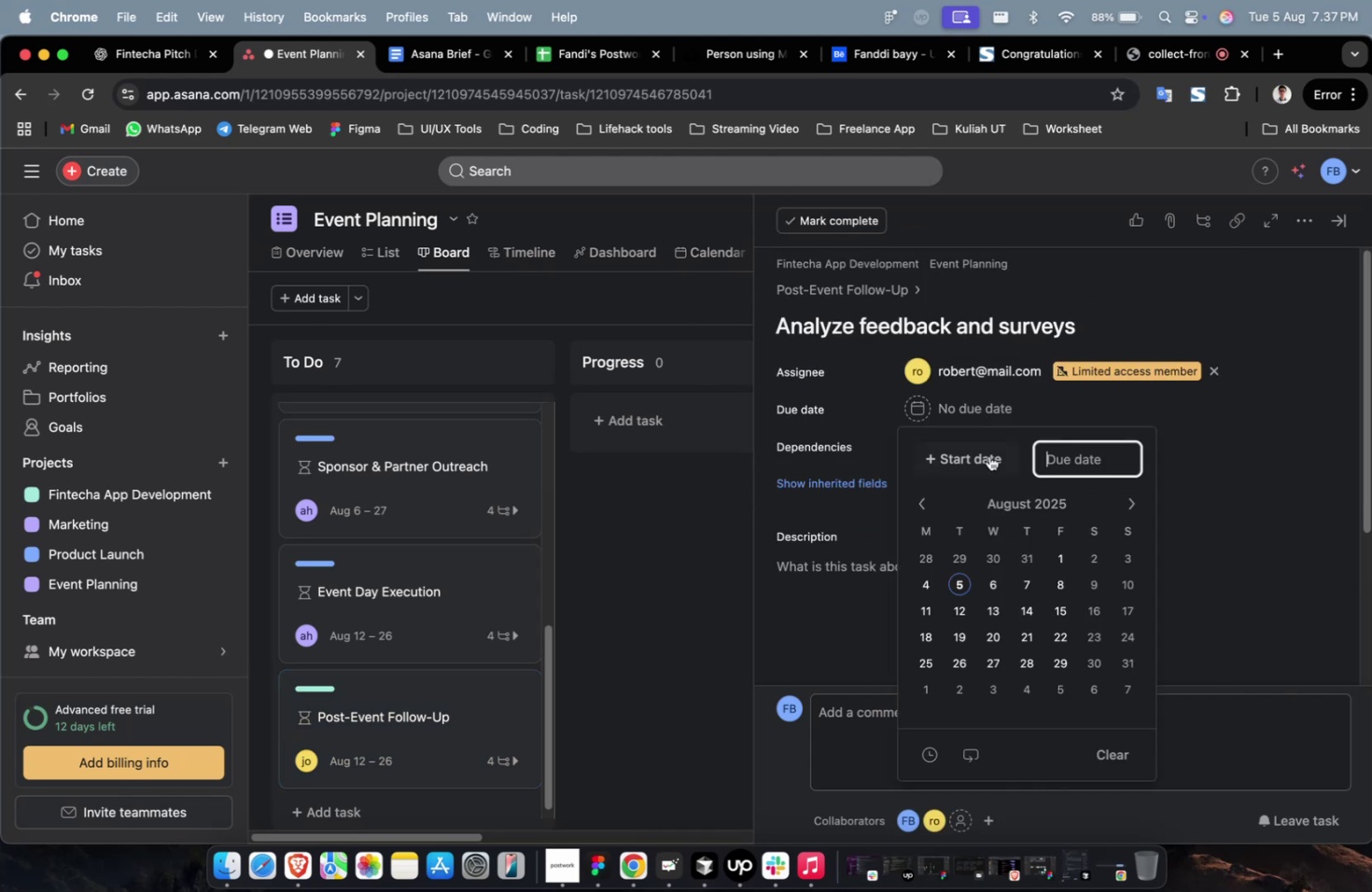 
triple_click([987, 459])
 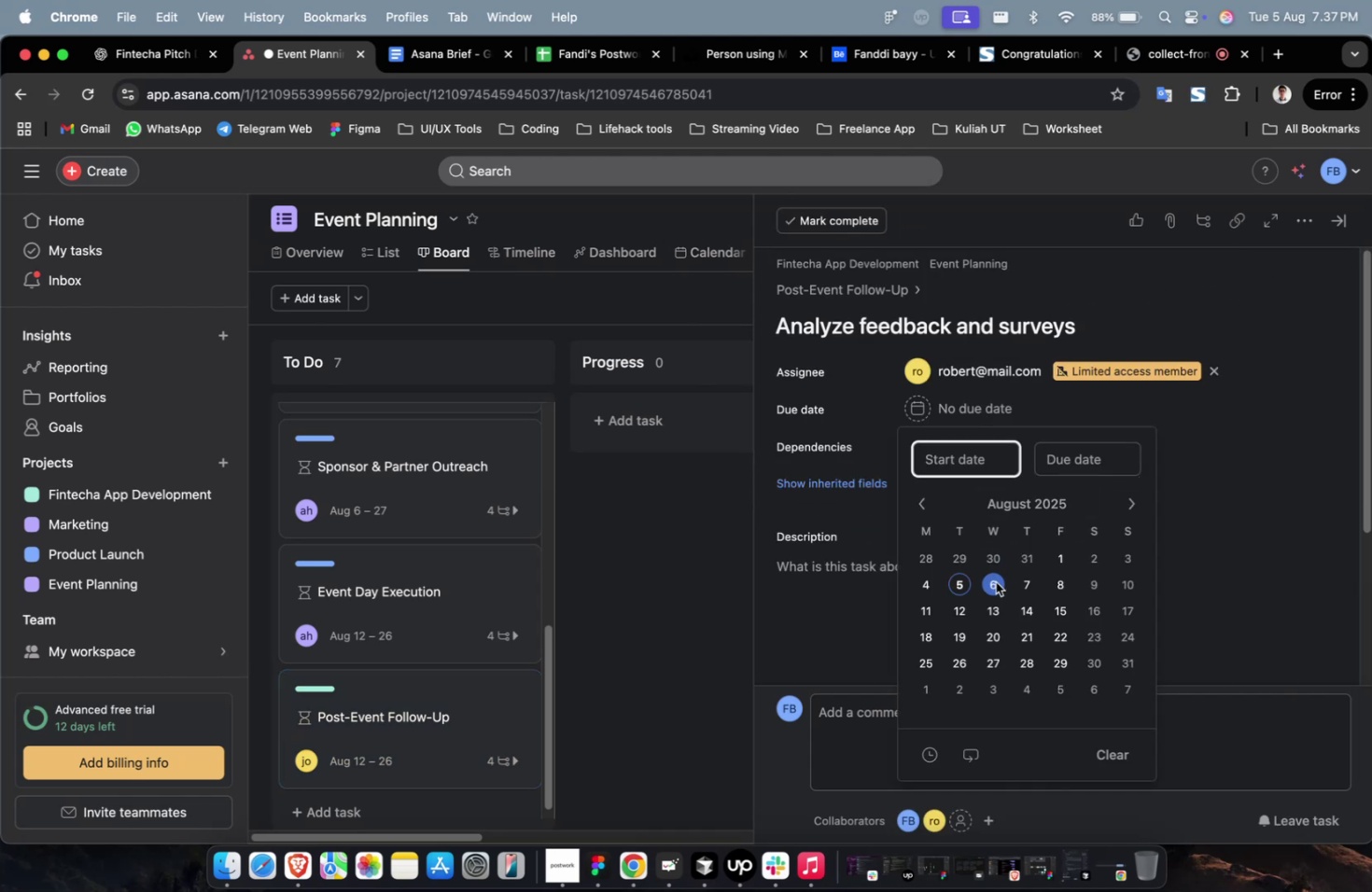 
left_click([994, 586])
 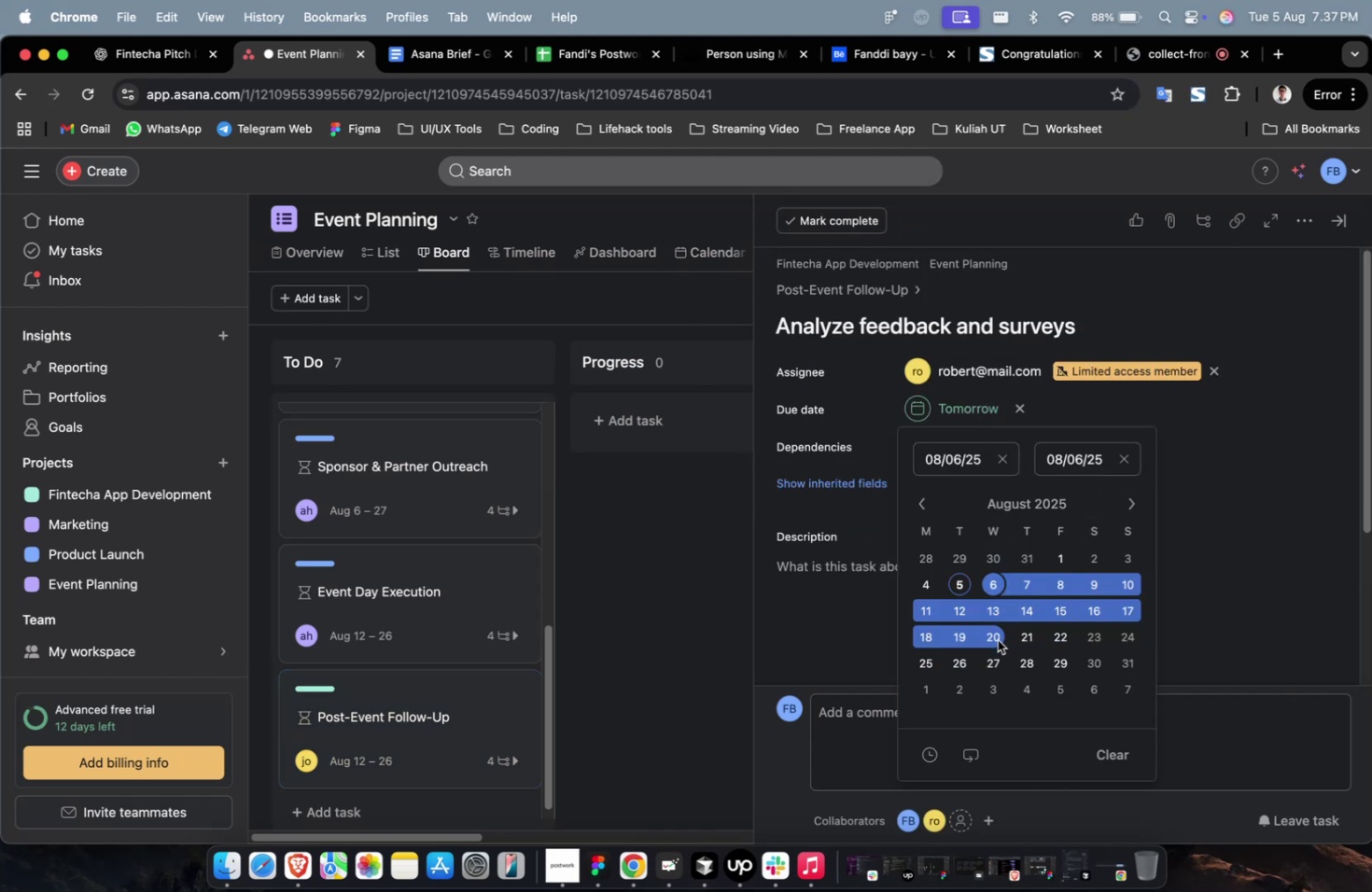 
left_click([996, 640])
 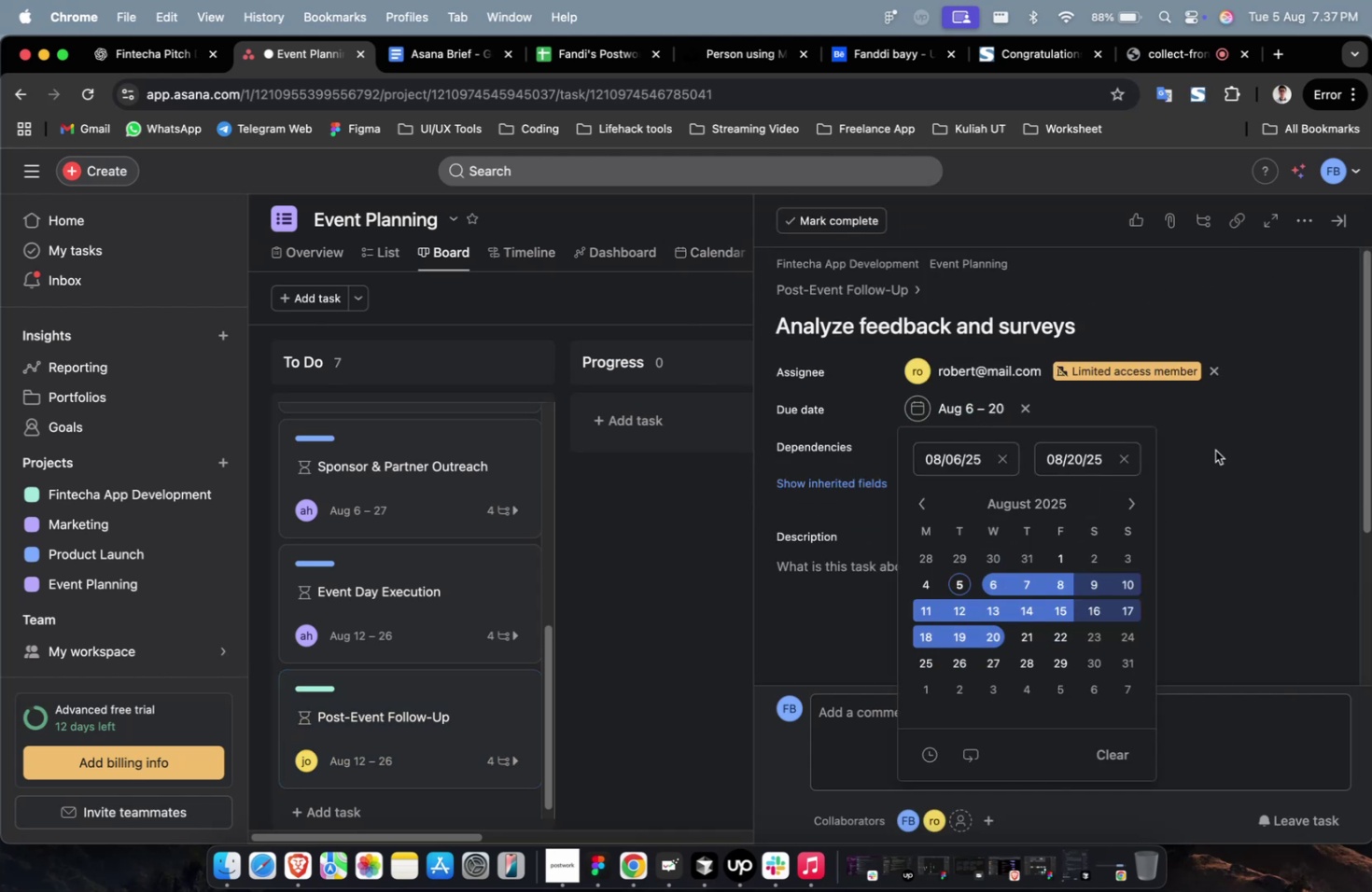 
double_click([1215, 447])
 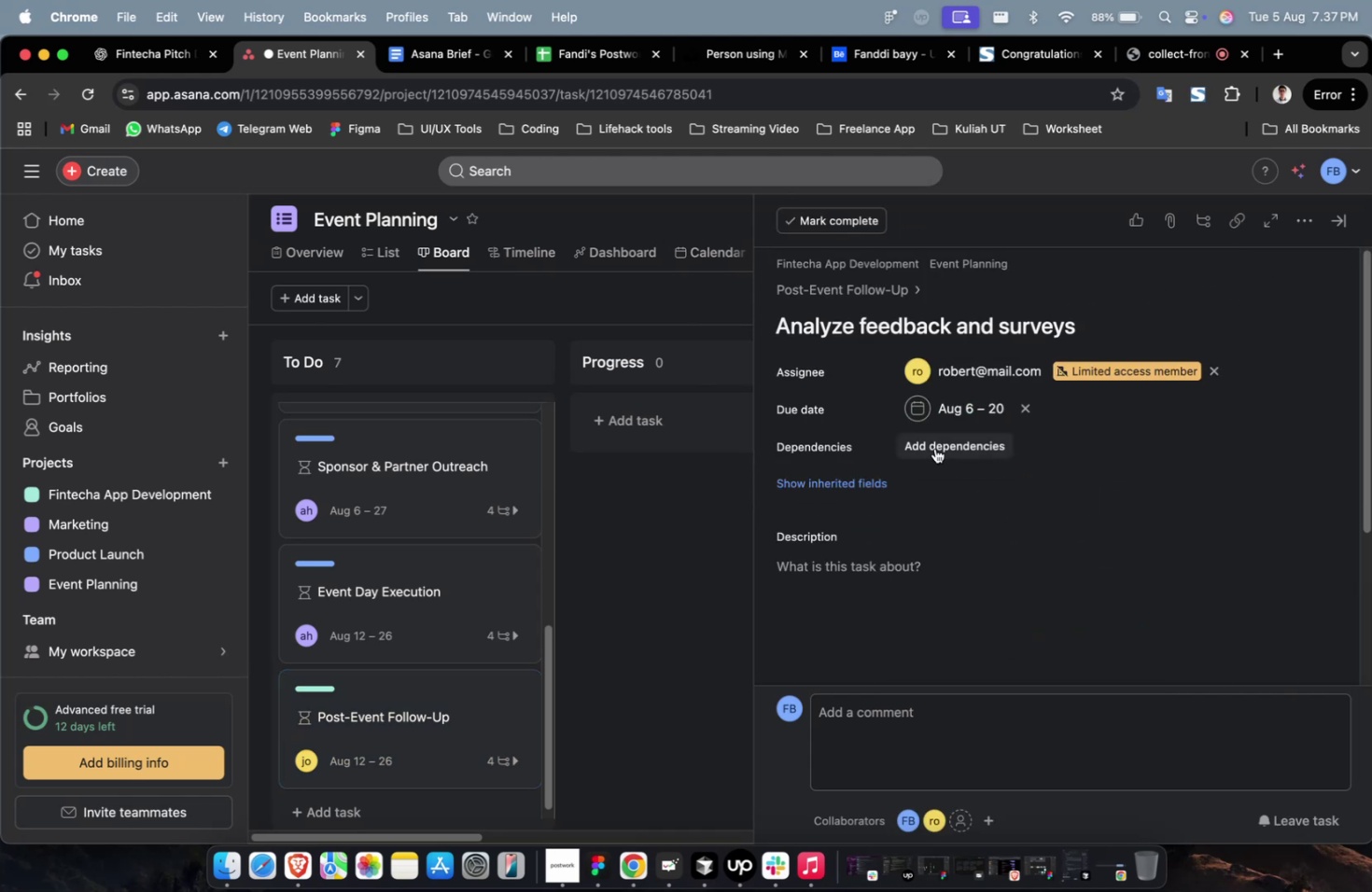 
triple_click([933, 447])
 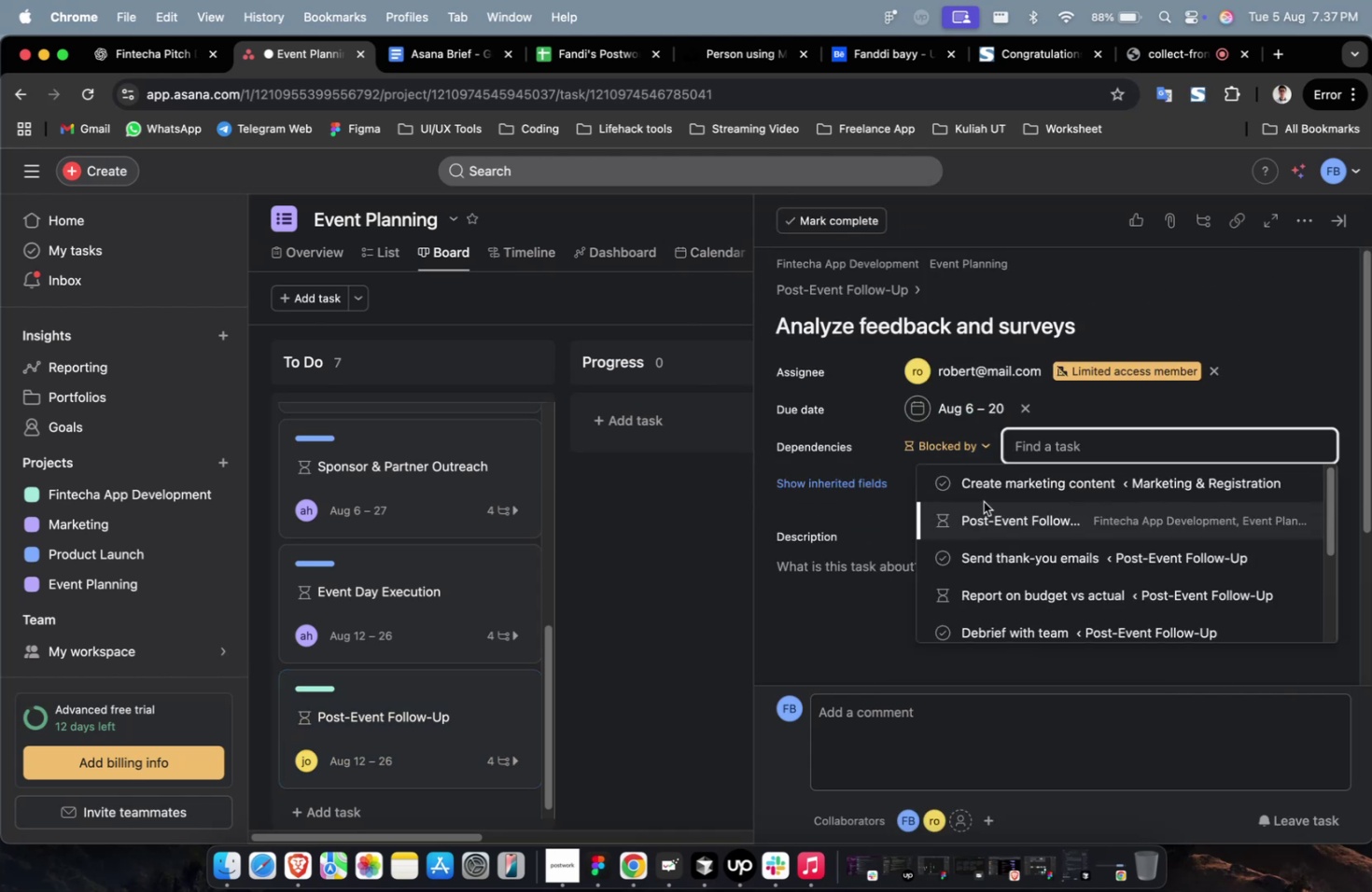 
left_click([988, 487])
 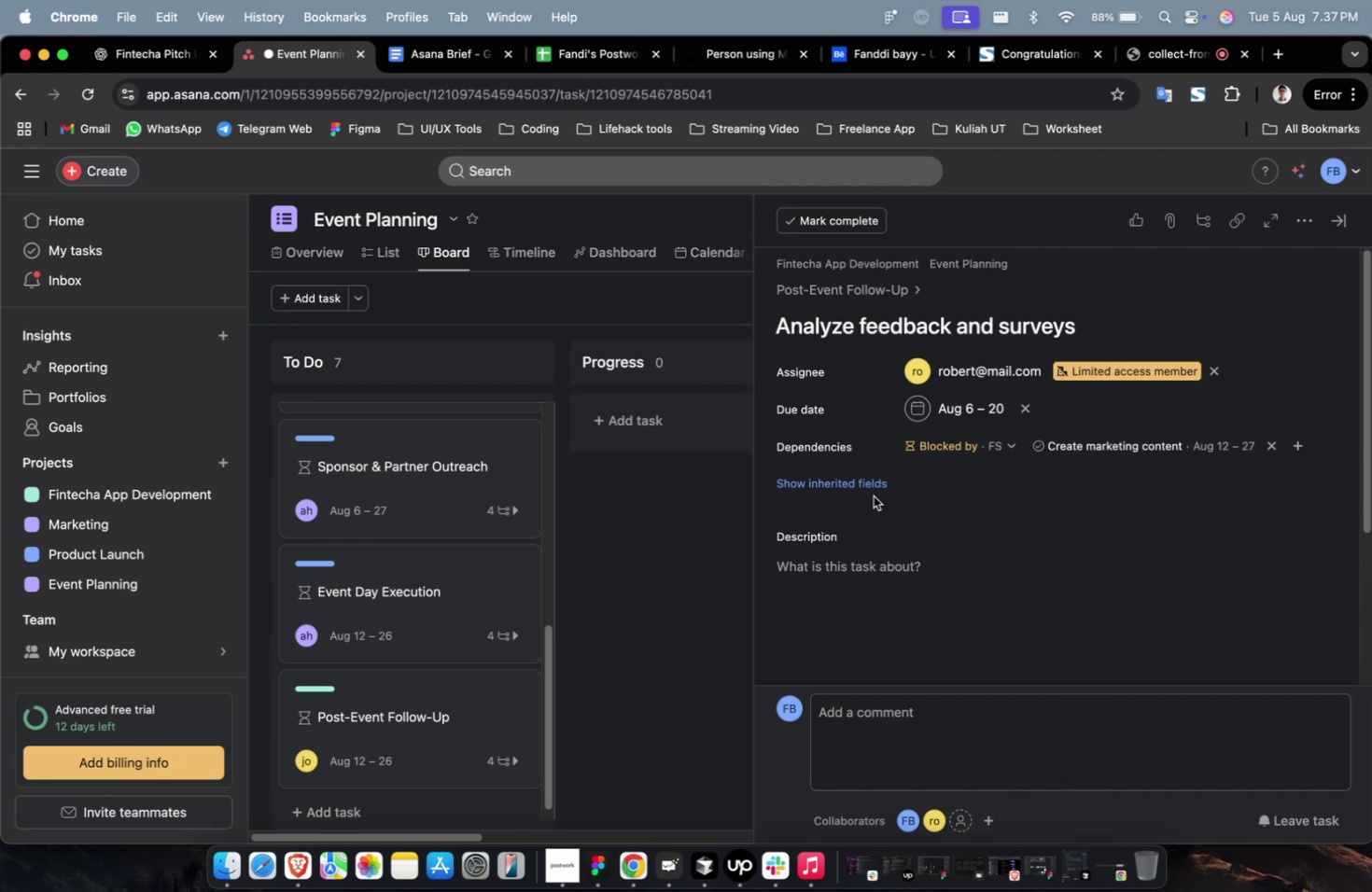 
left_click([867, 487])
 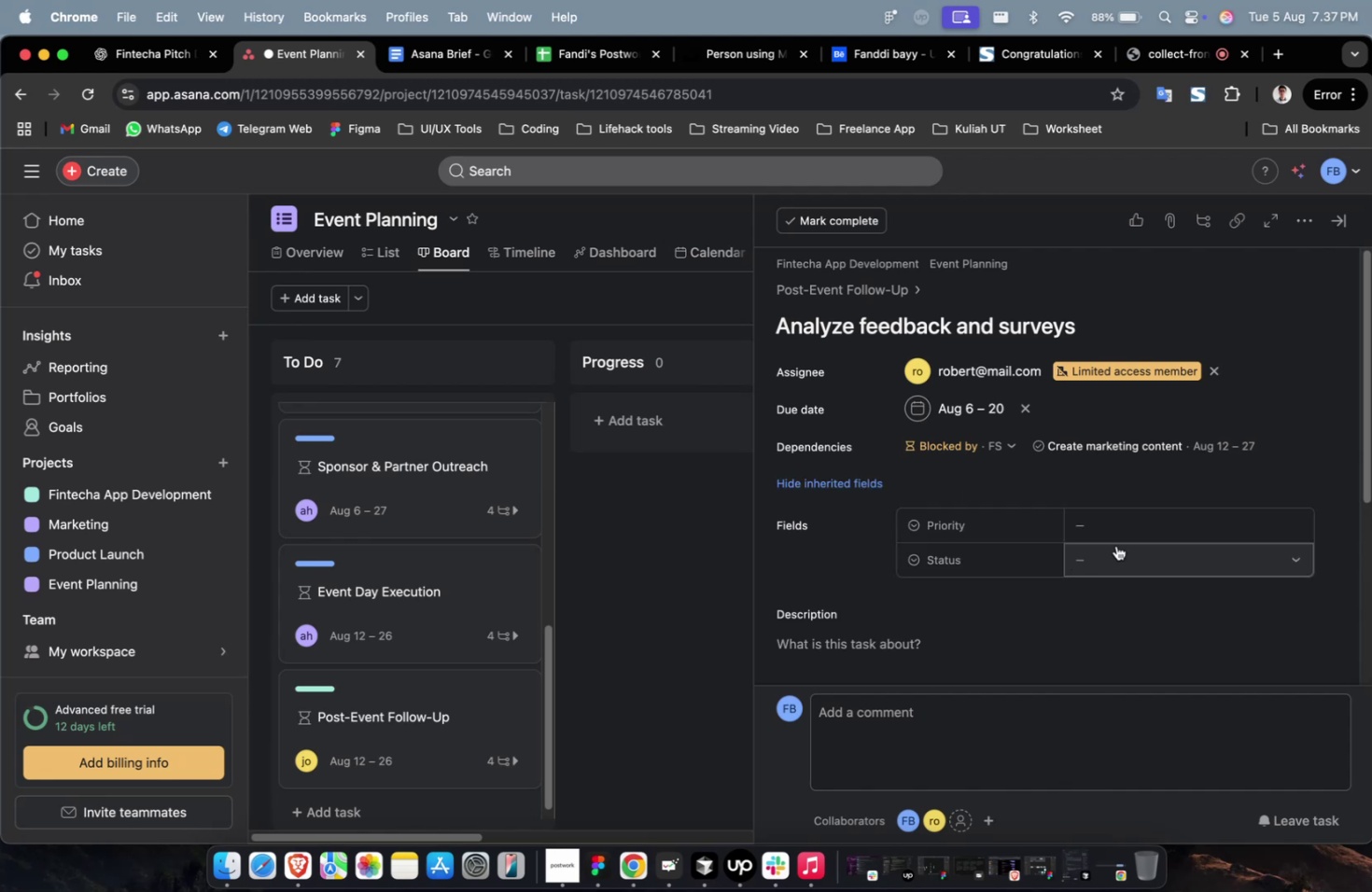 
double_click([1132, 537])
 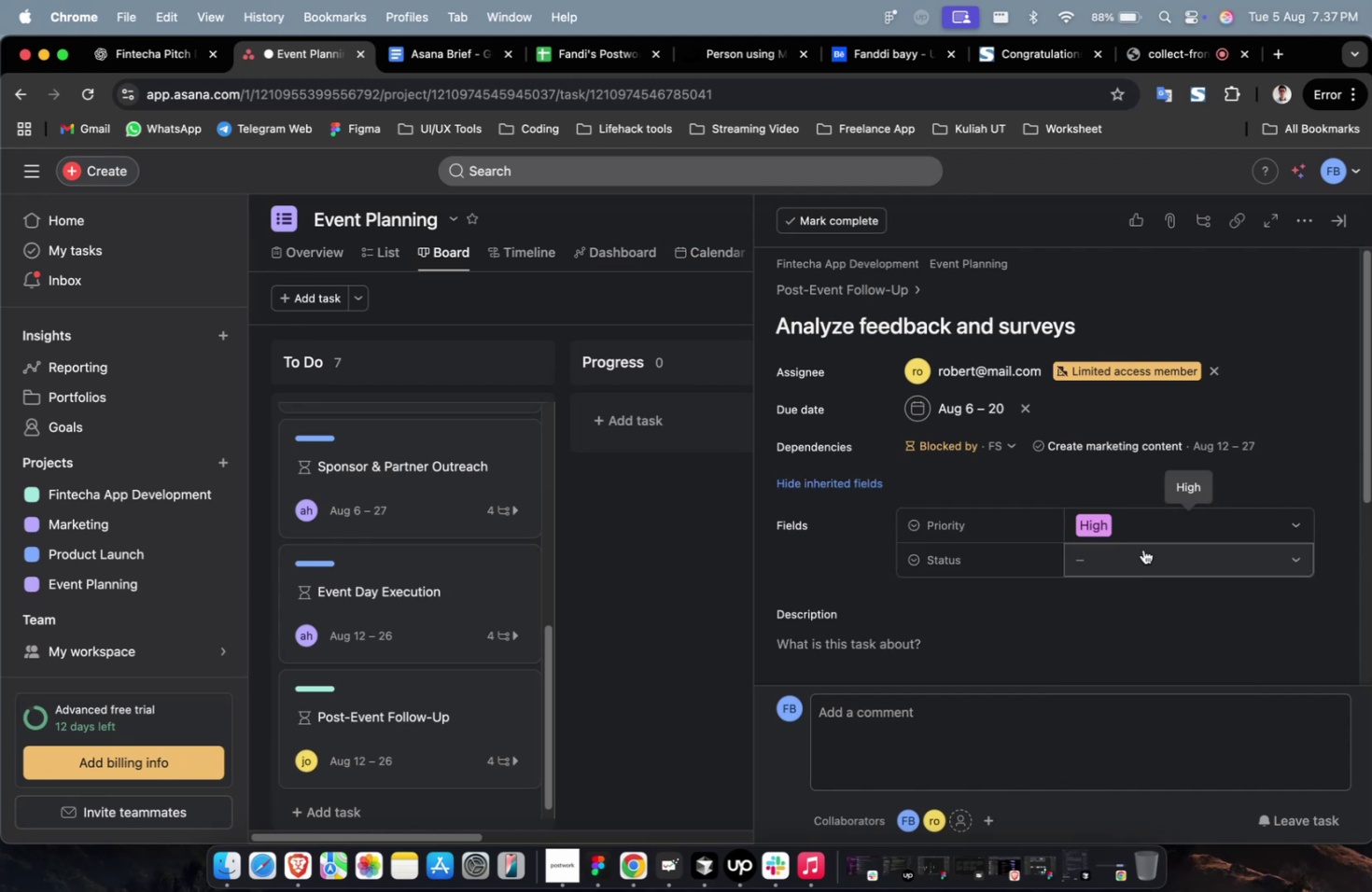 
double_click([1137, 567])
 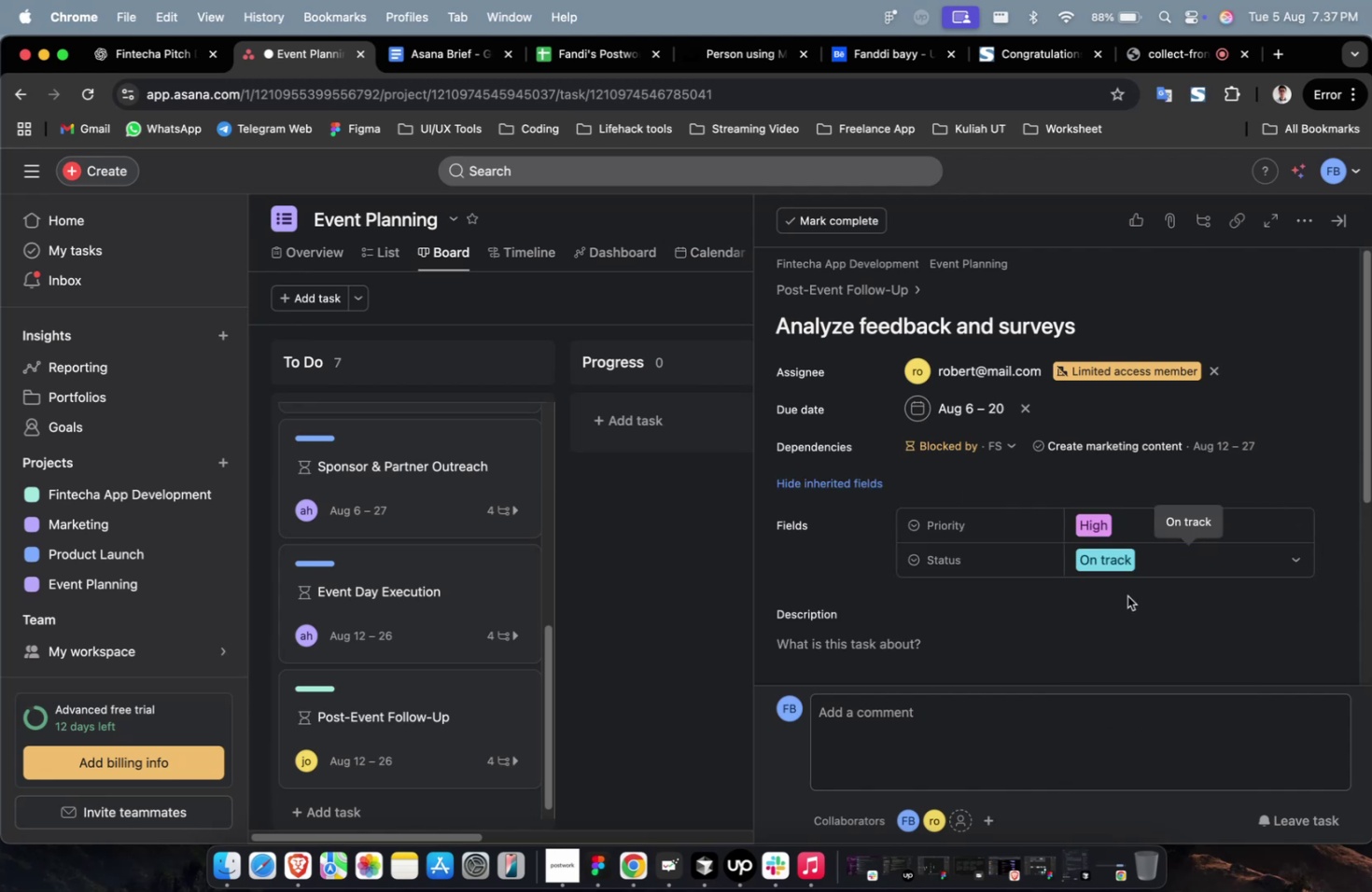 
scroll: coordinate [1134, 591], scroll_direction: down, amount: 20.0
 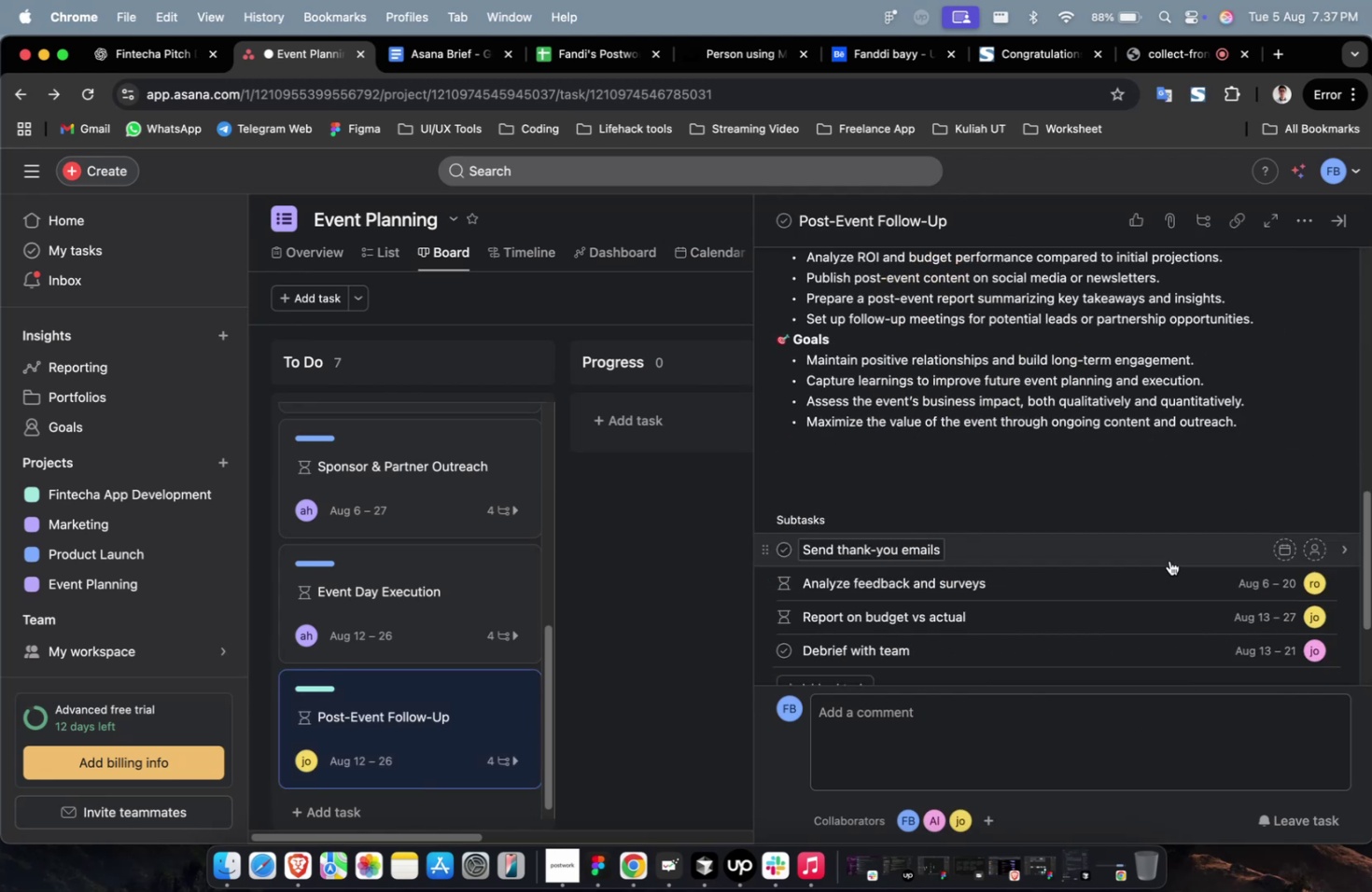 
left_click([1177, 550])
 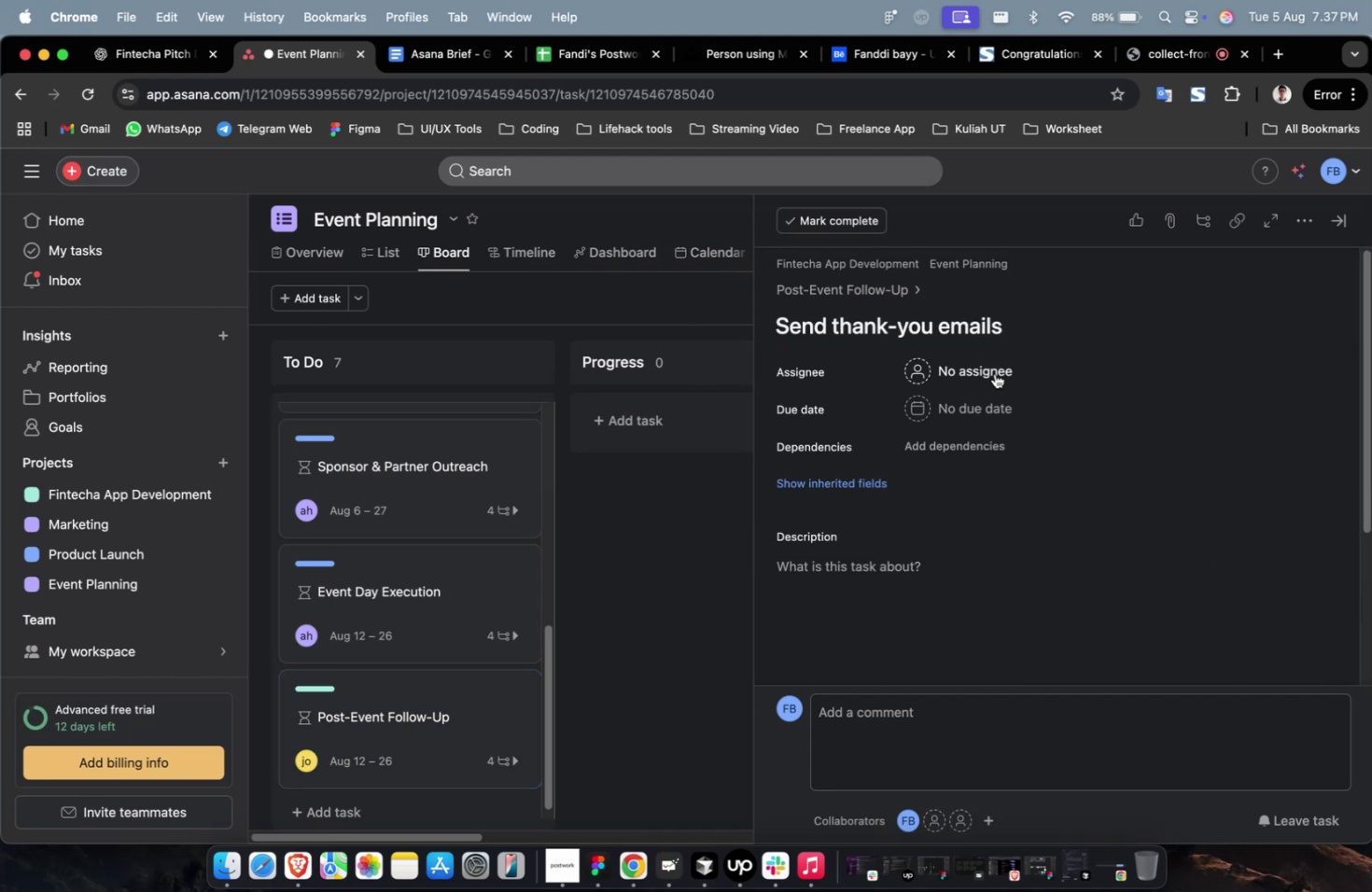 
left_click([973, 360])
 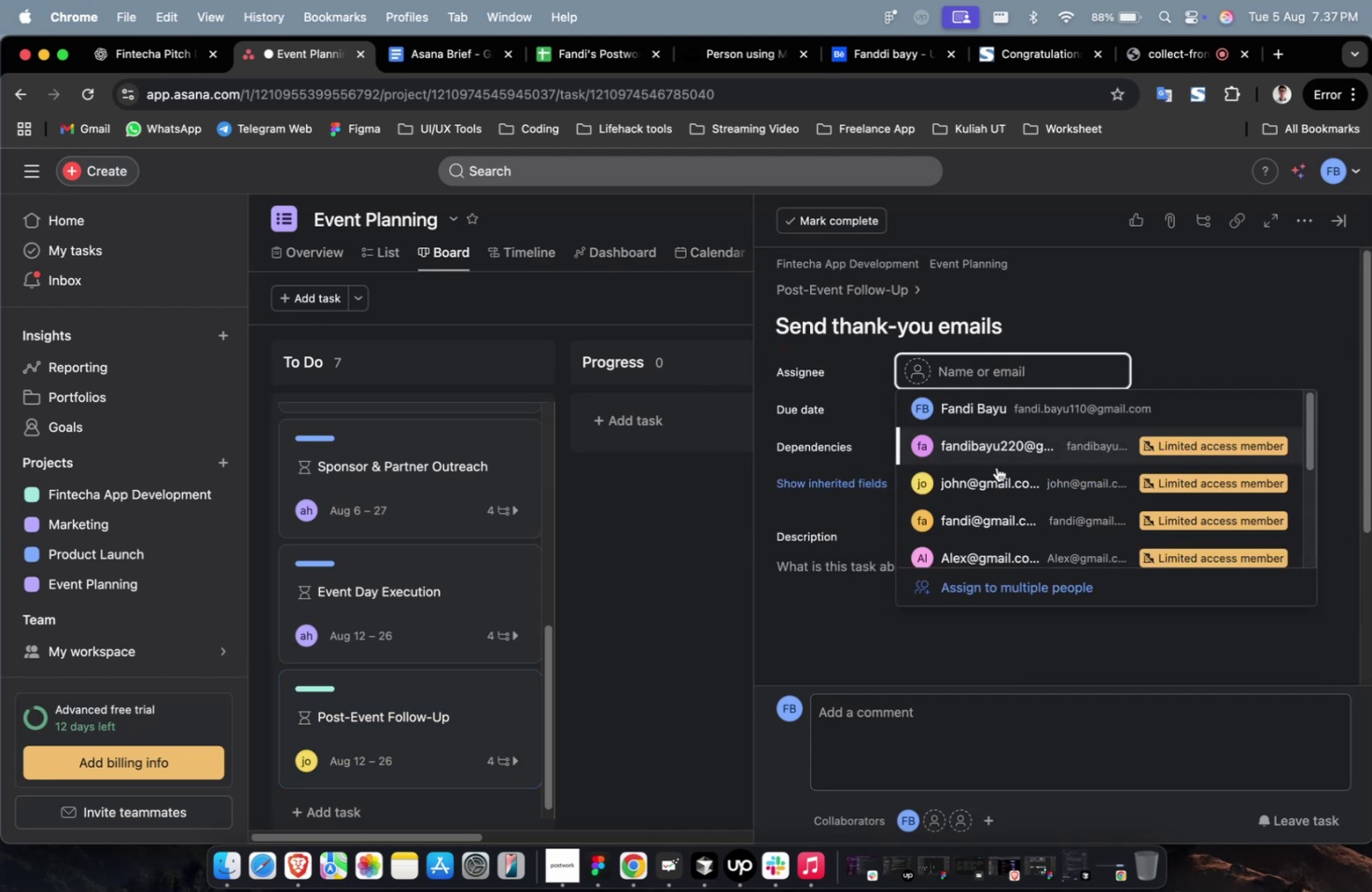 
scroll: coordinate [1001, 498], scroll_direction: down, amount: 14.0
 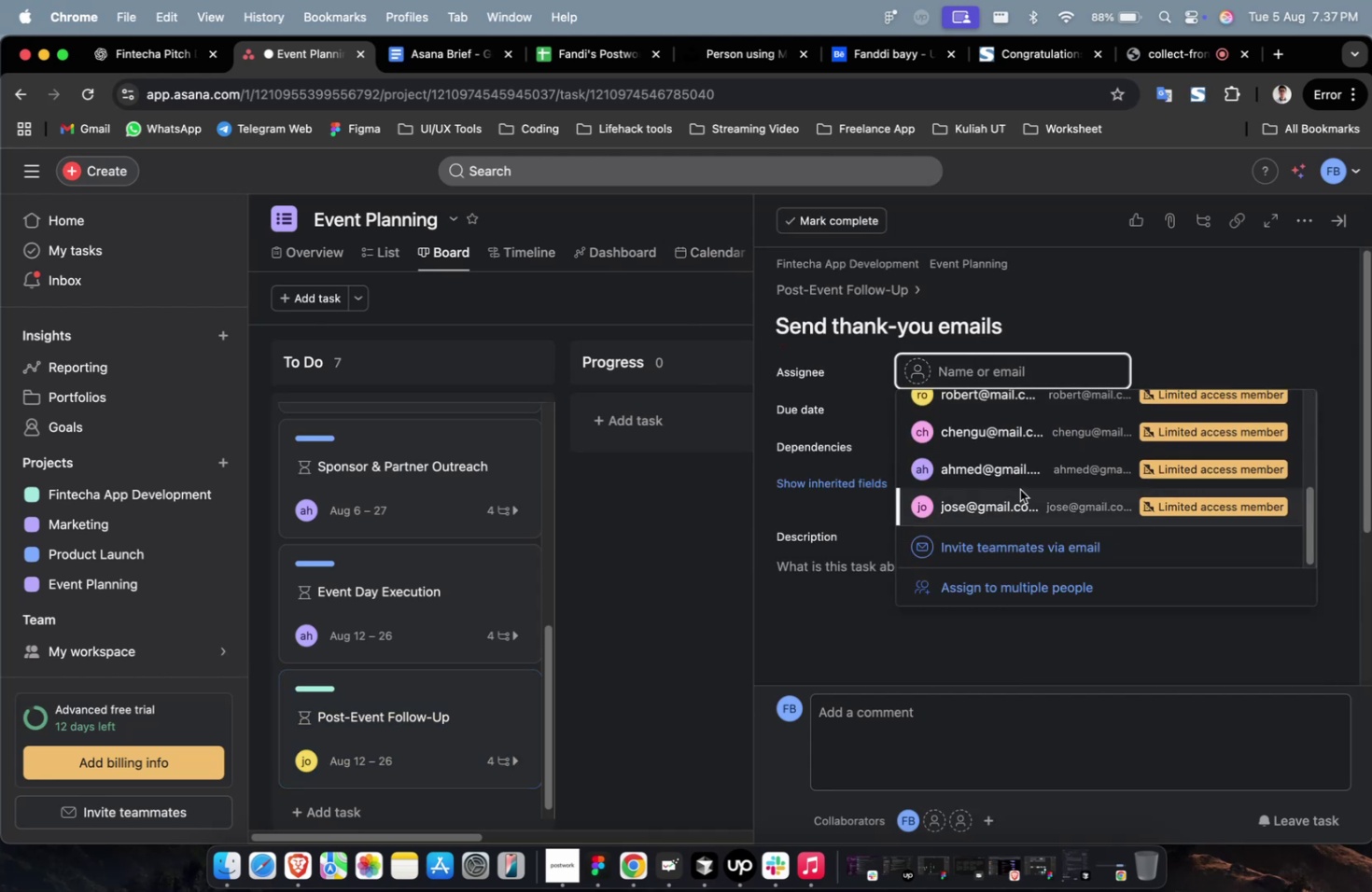 
left_click([1019, 505])
 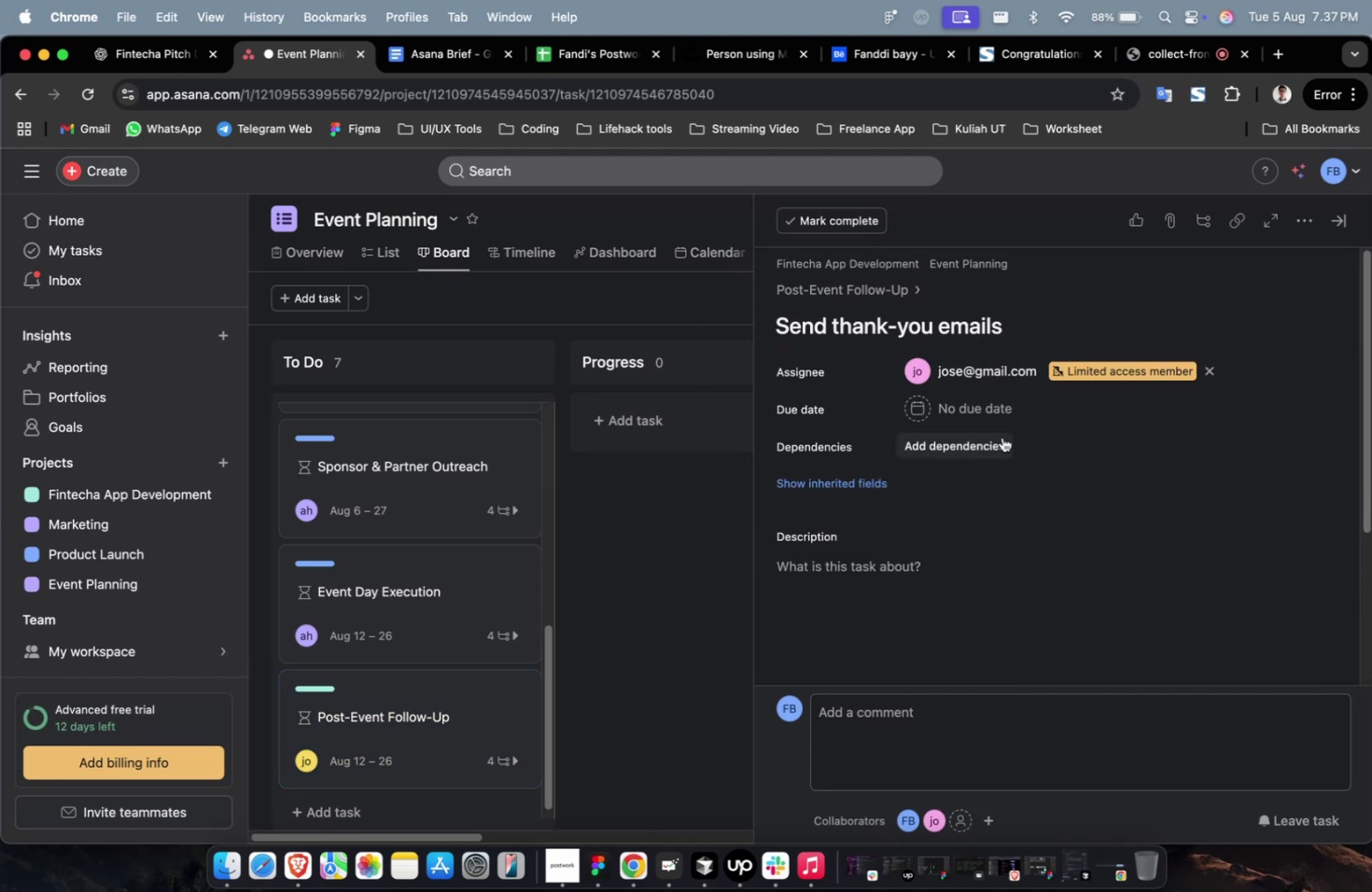 
left_click([990, 417])
 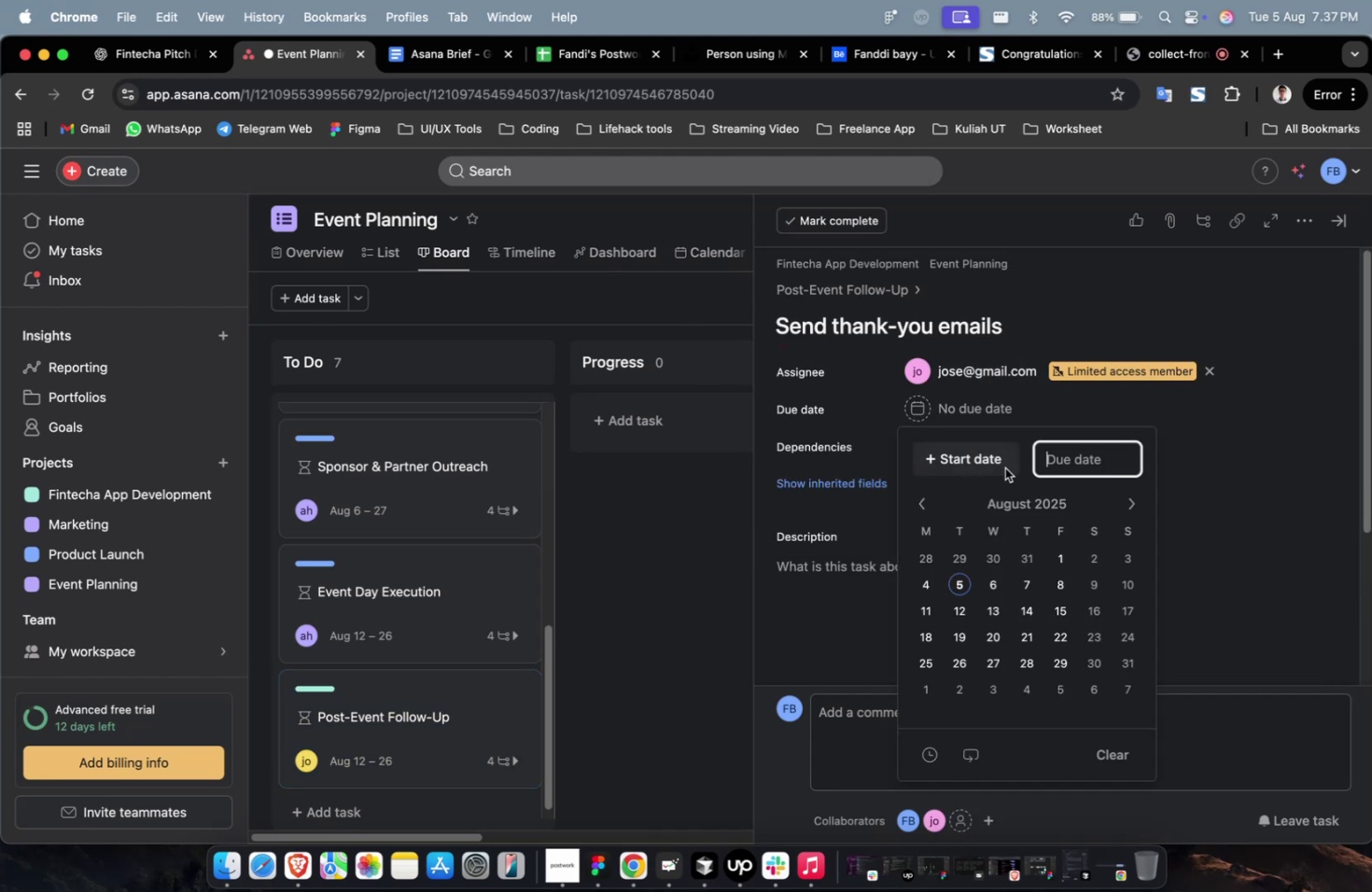 
double_click([1004, 467])
 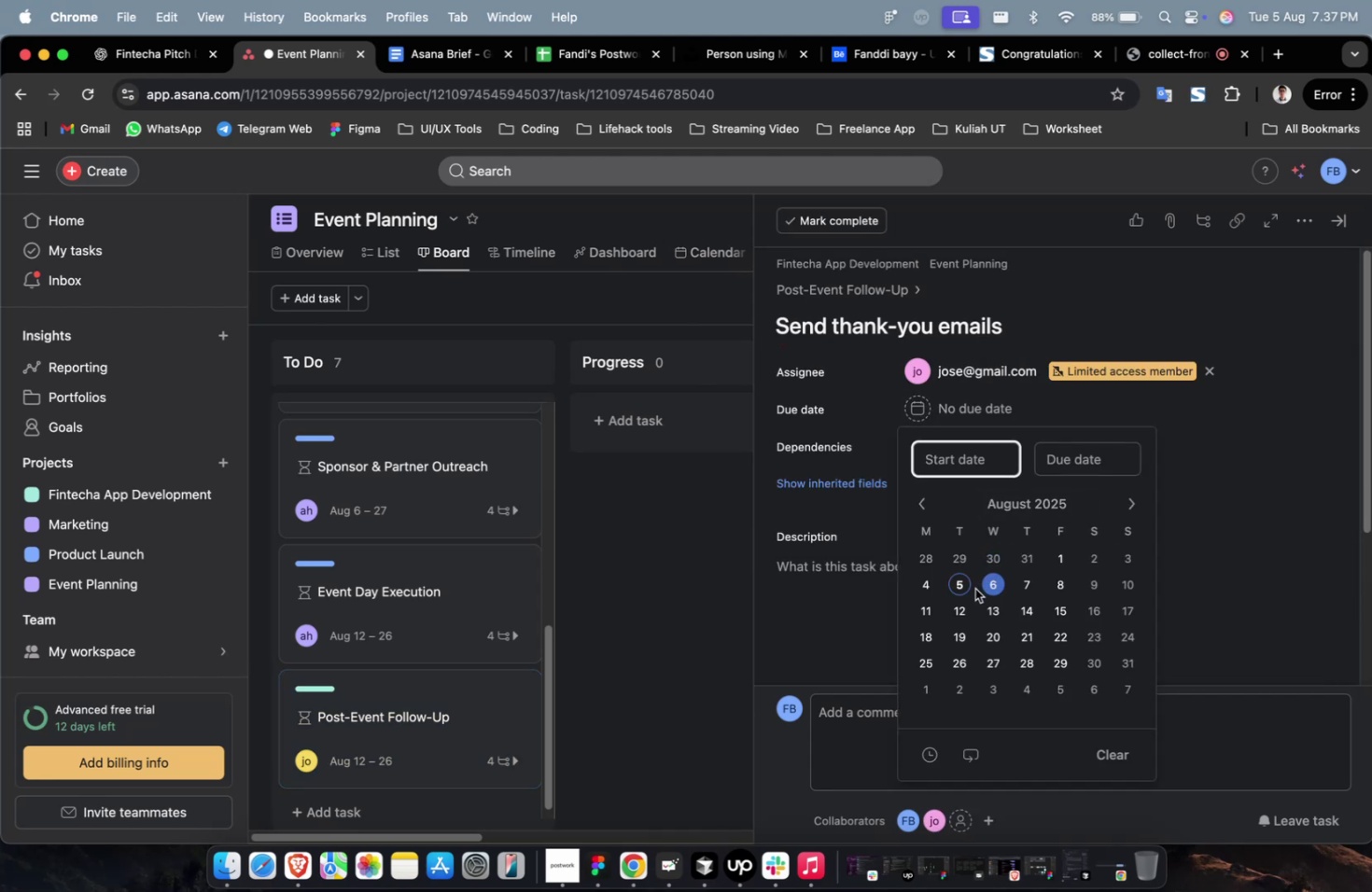 
left_click([968, 598])
 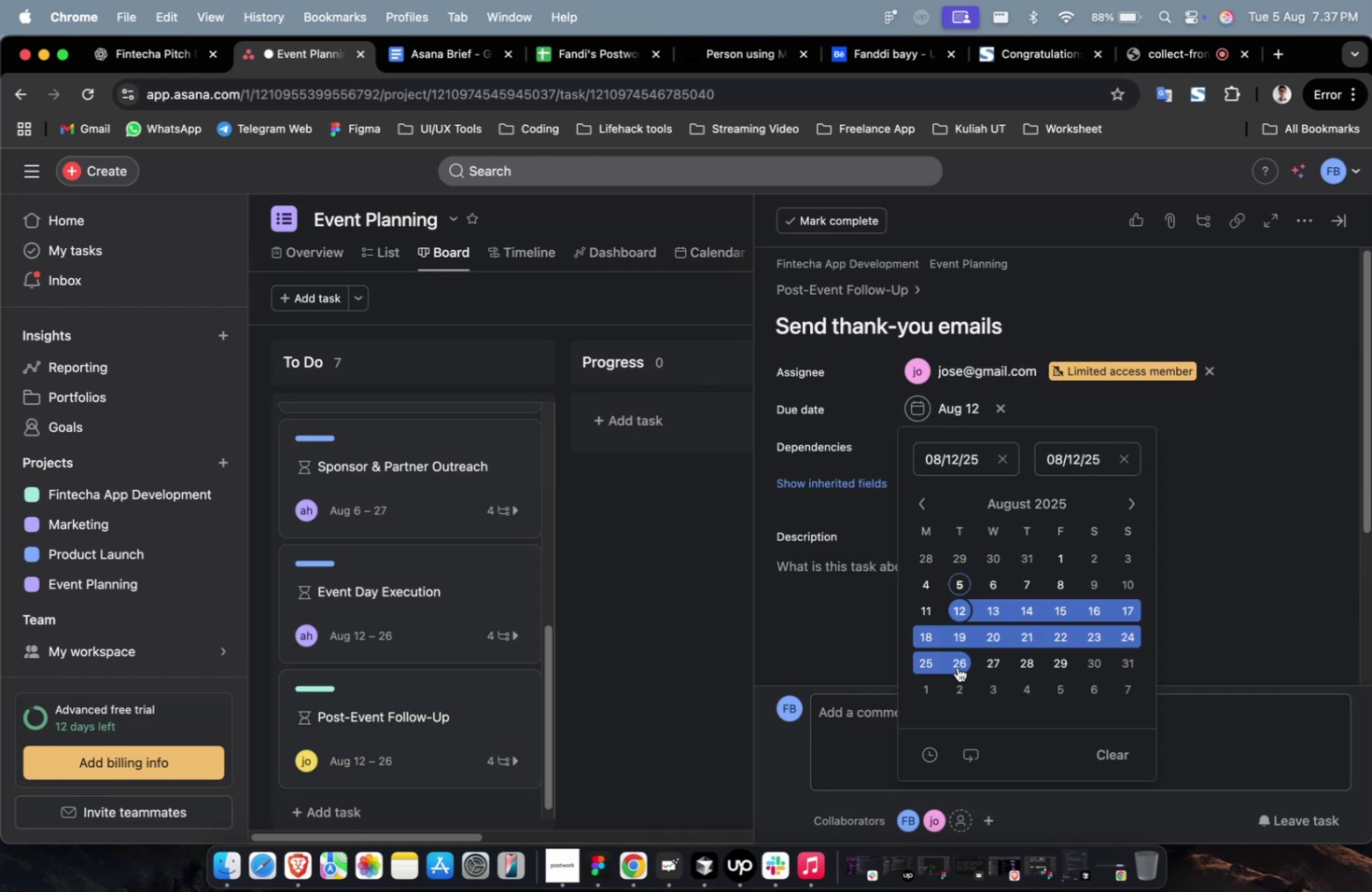 
left_click([964, 666])
 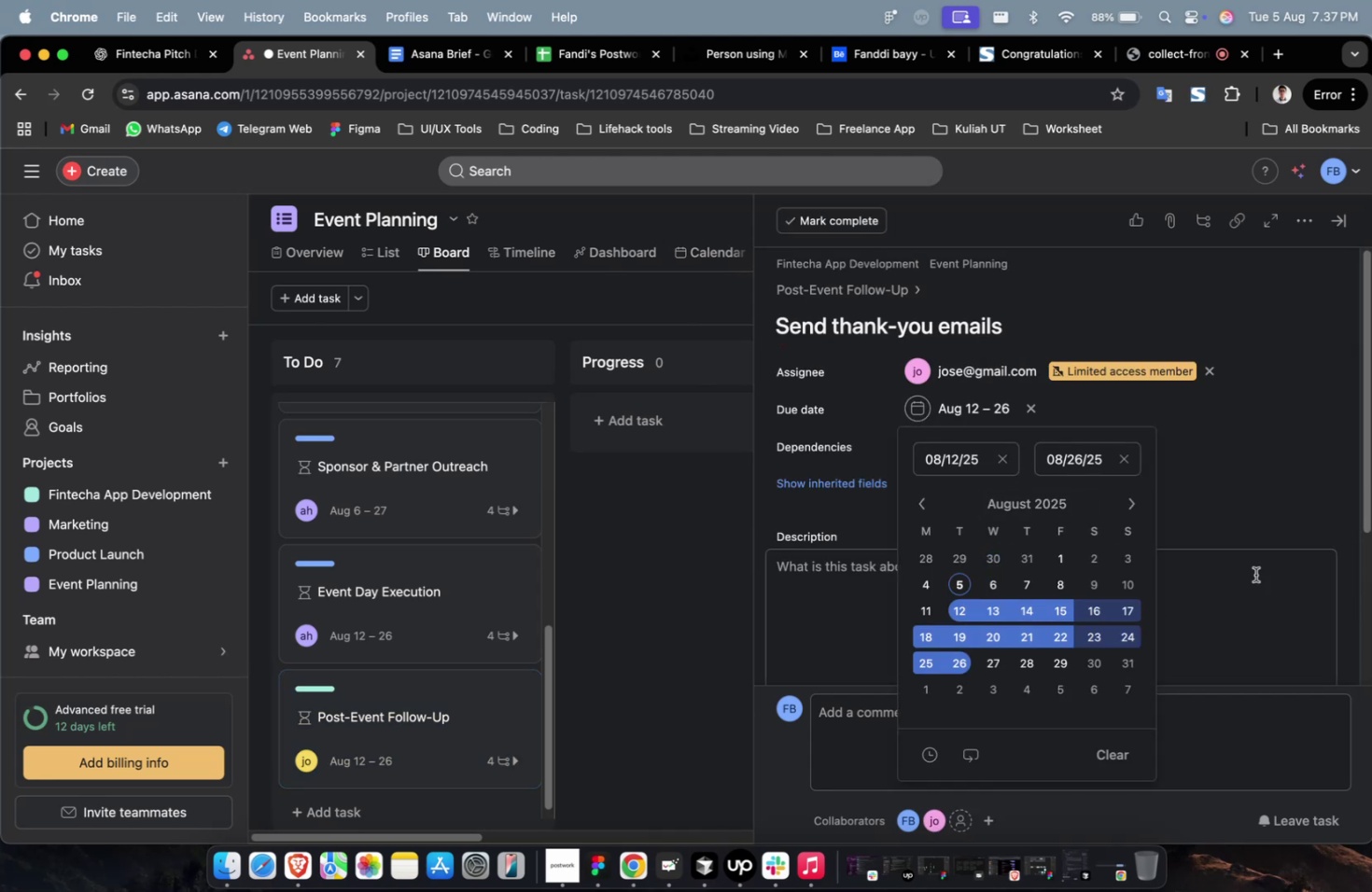 
double_click([1270, 569])
 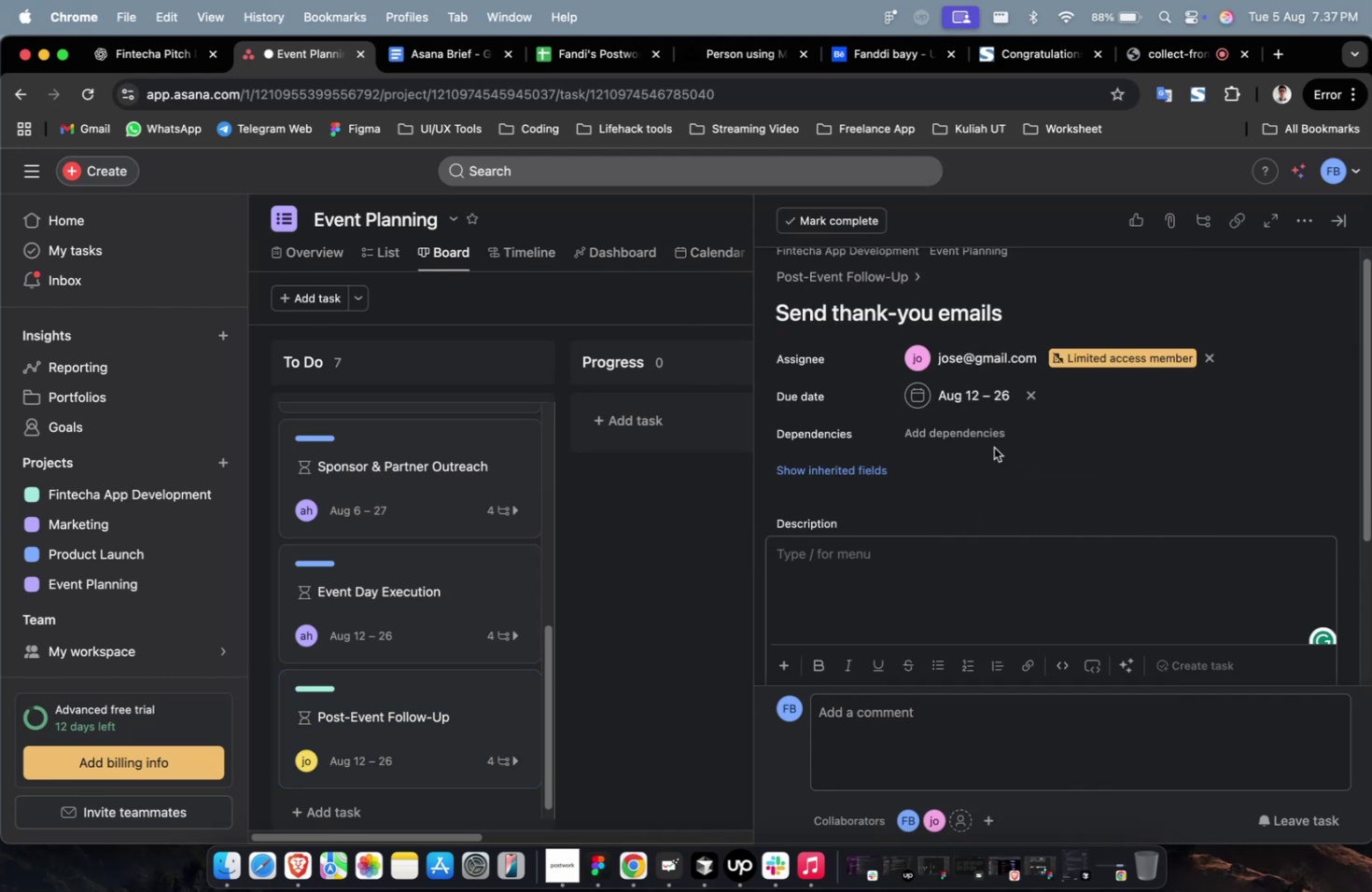 
left_click([993, 433])
 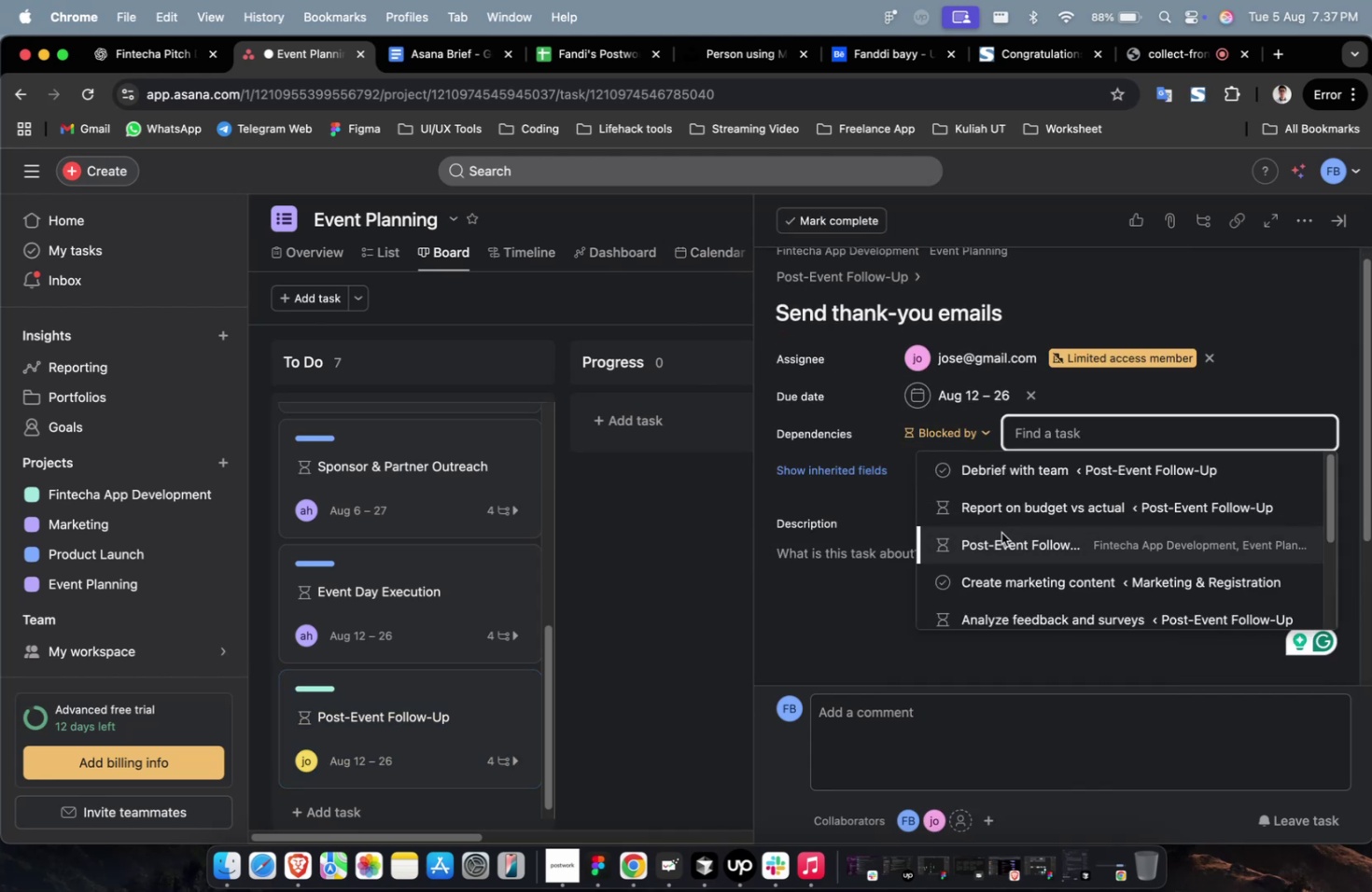 
left_click([1001, 536])
 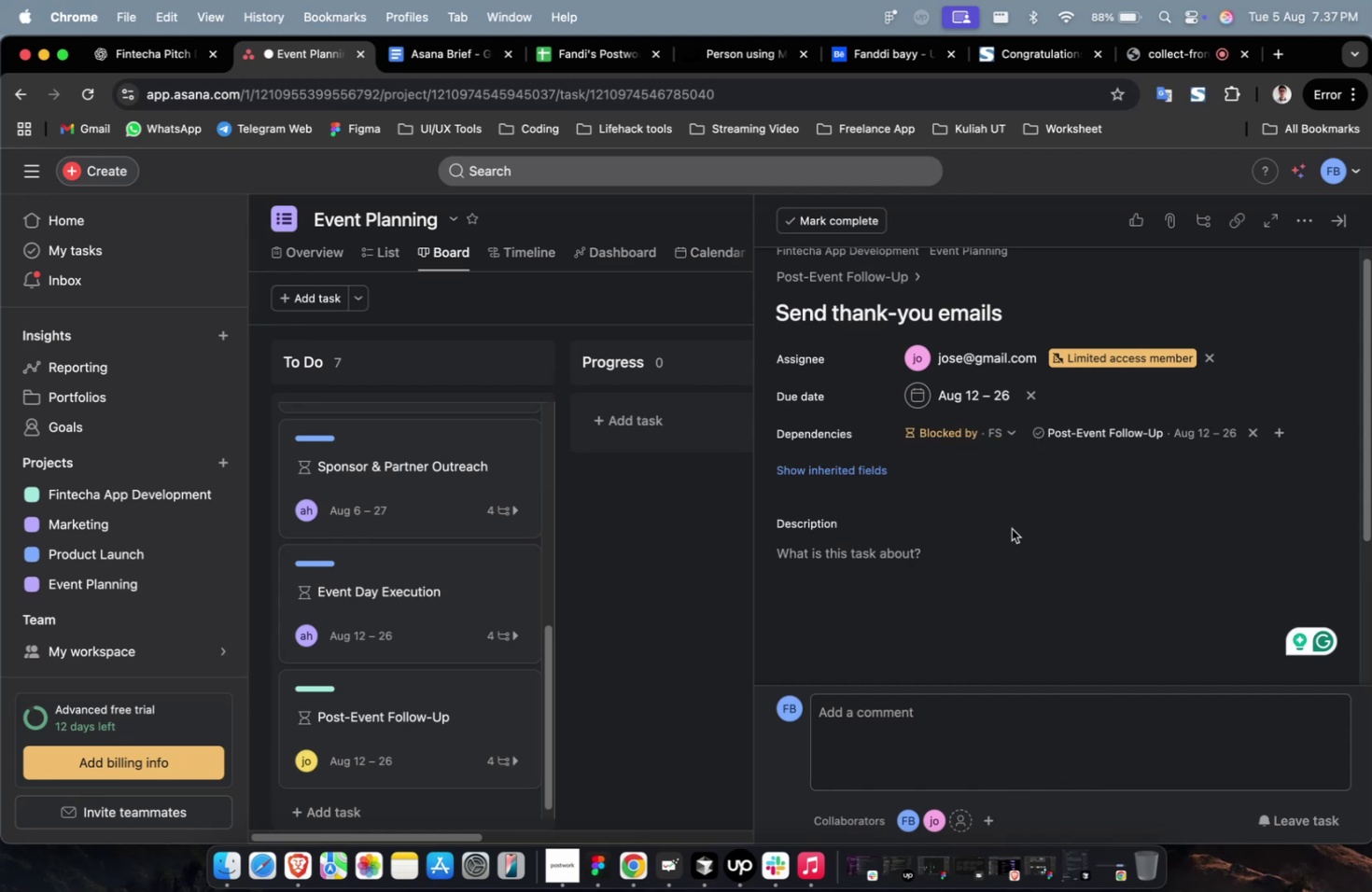 
scroll: coordinate [1011, 508], scroll_direction: down, amount: 7.0
 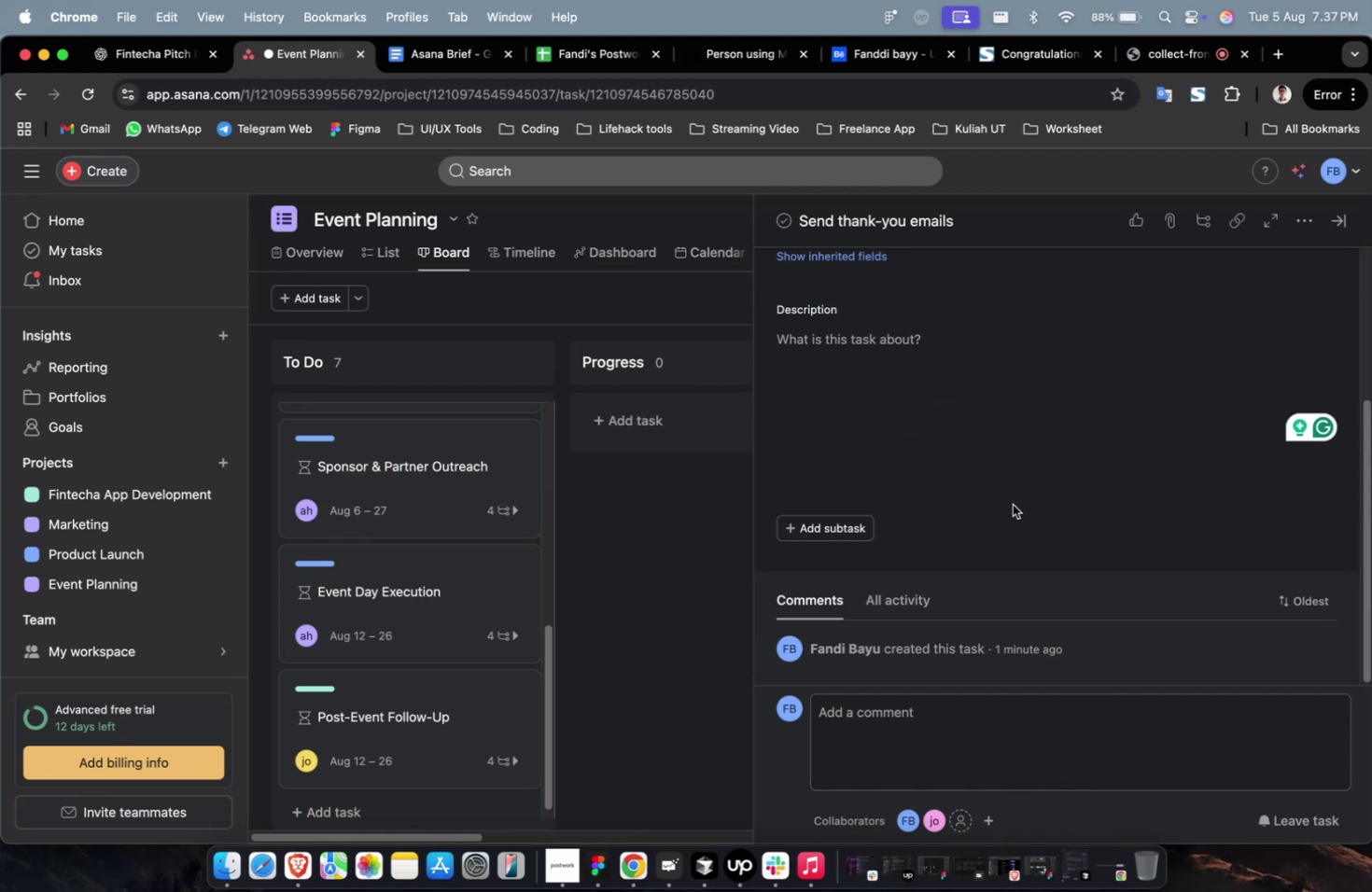 
scroll: coordinate [1012, 504], scroll_direction: up, amount: 7.0
 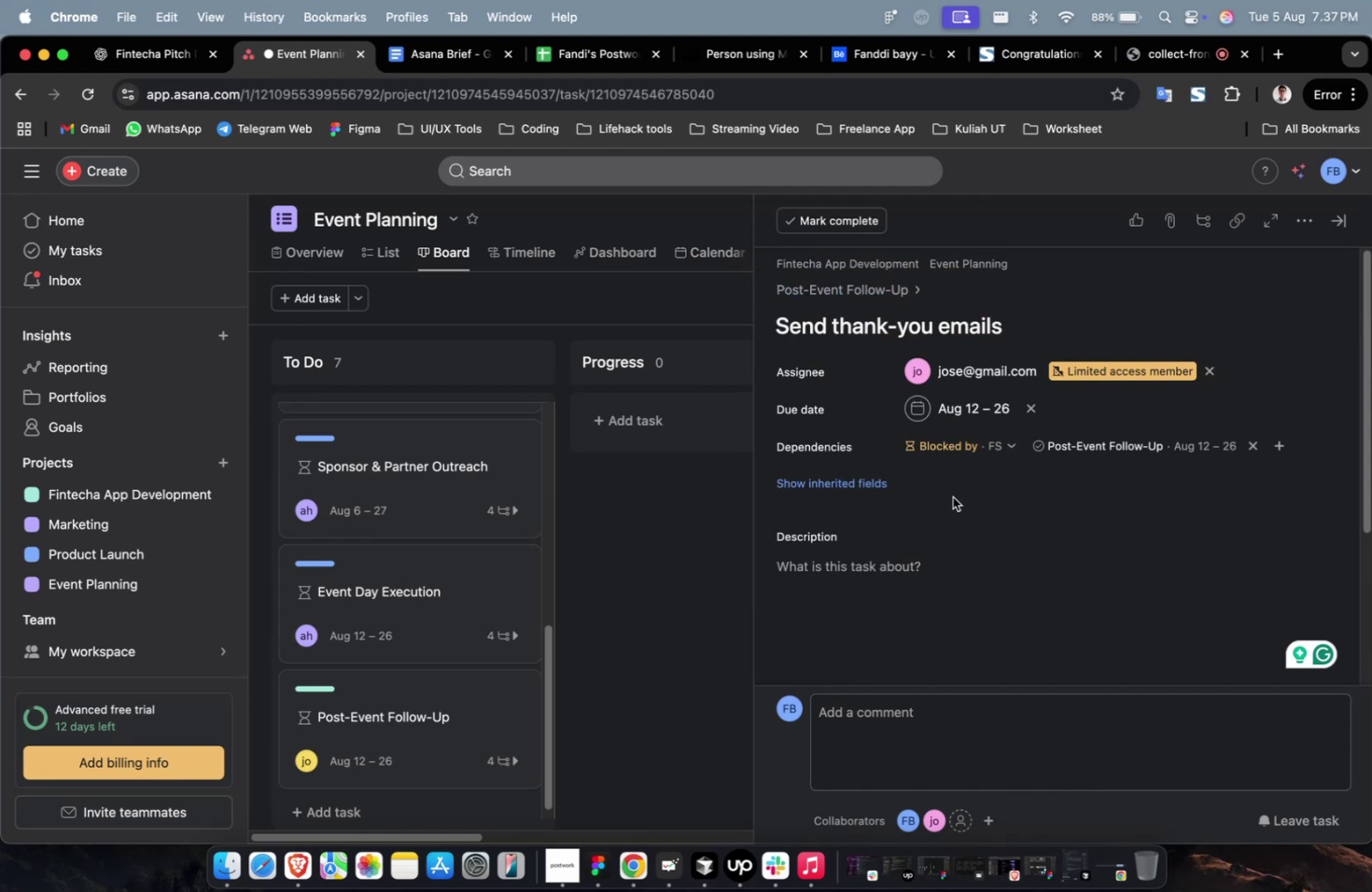 
left_click([885, 482])
 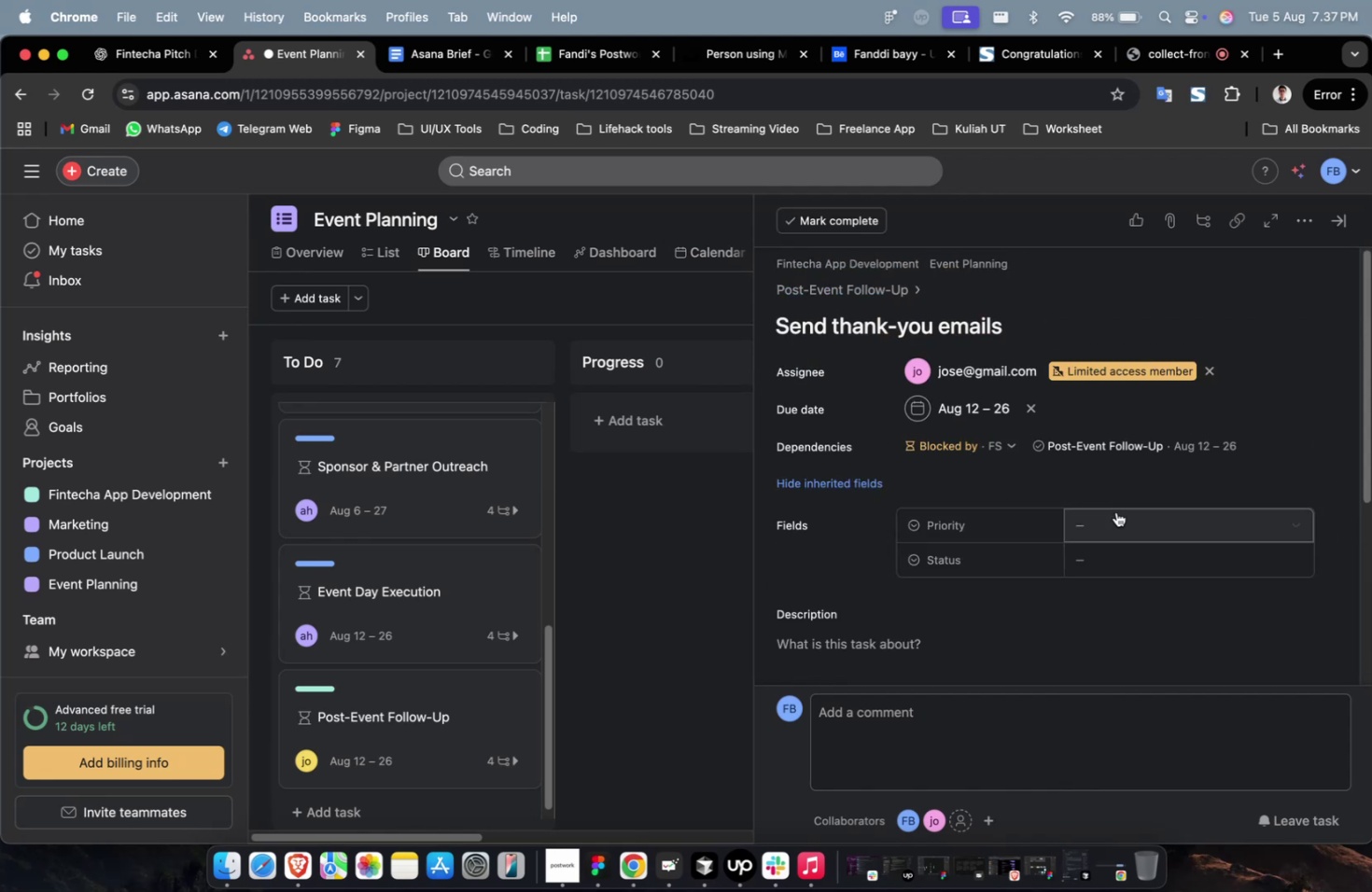 
double_click([1129, 514])
 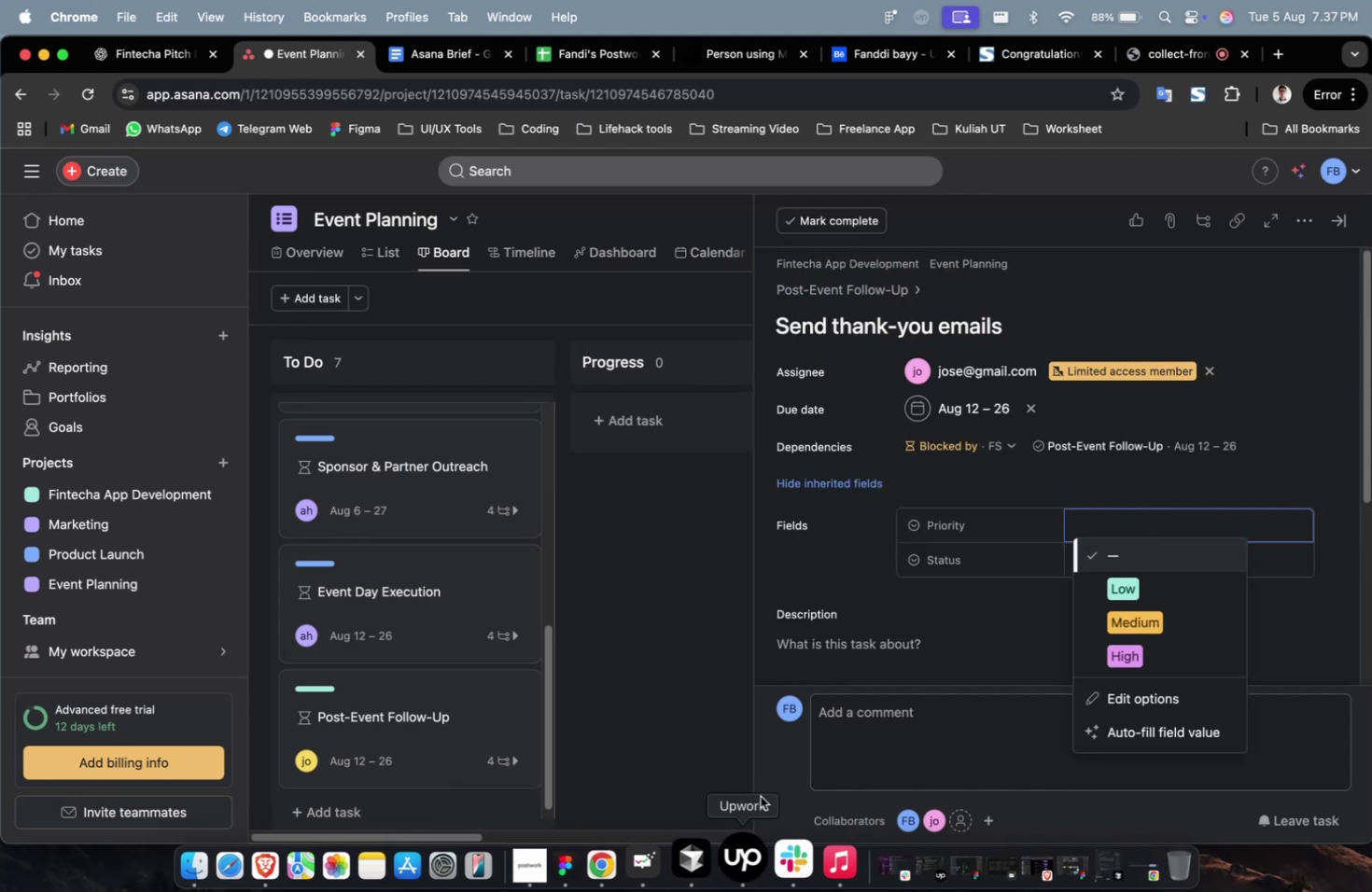 
left_click([1154, 623])
 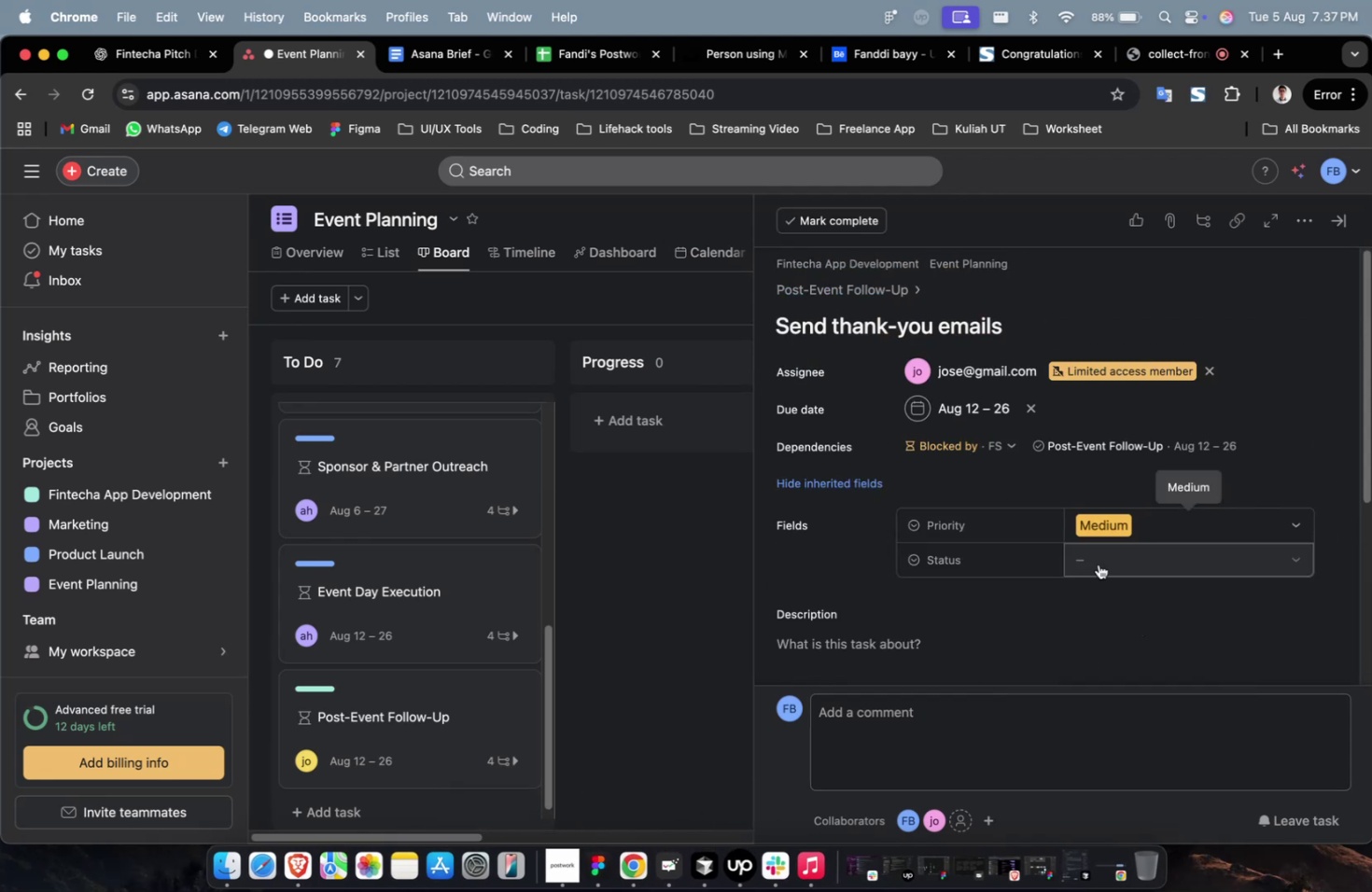 
double_click([1098, 564])
 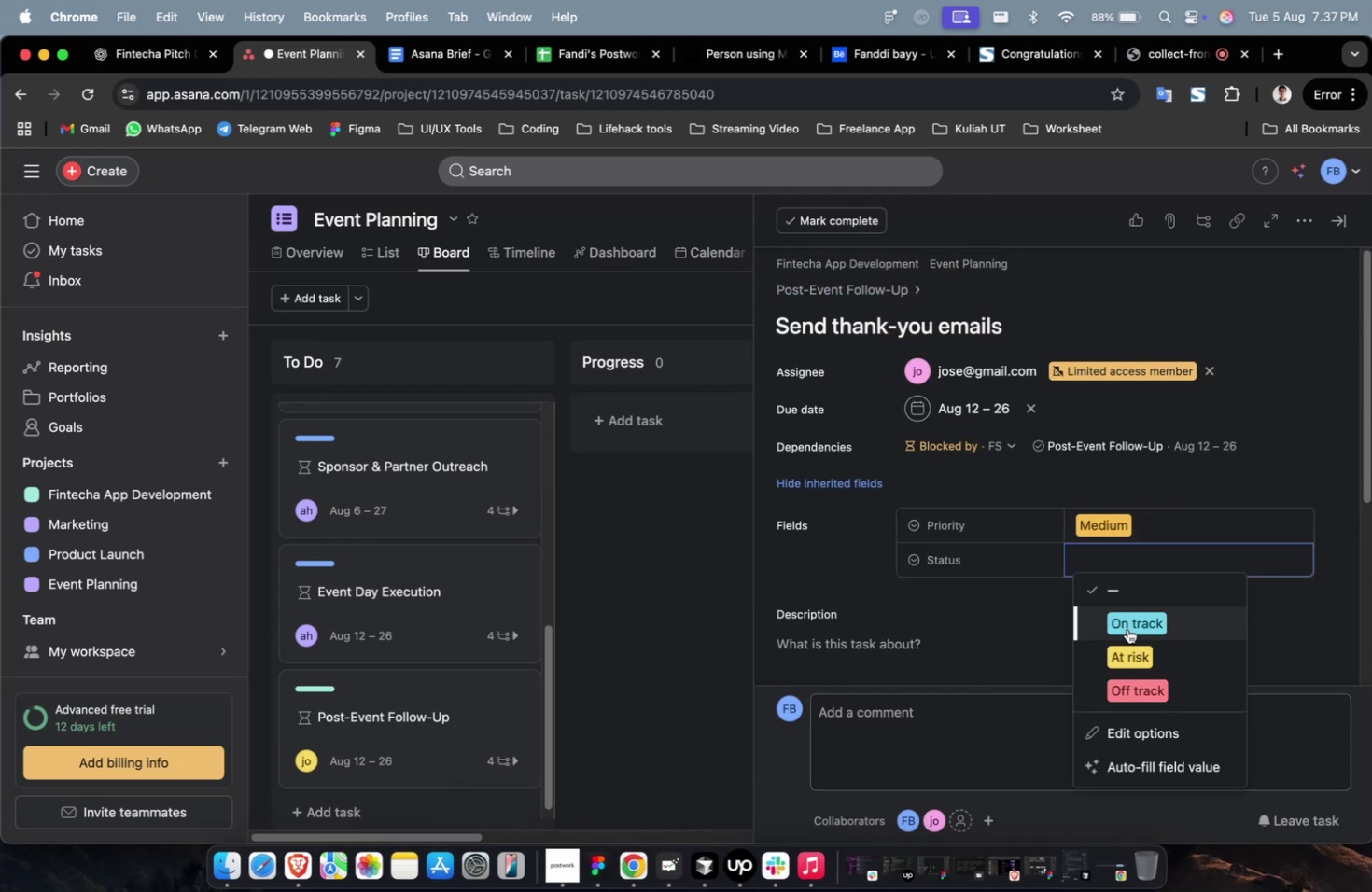 
left_click([1128, 621])
 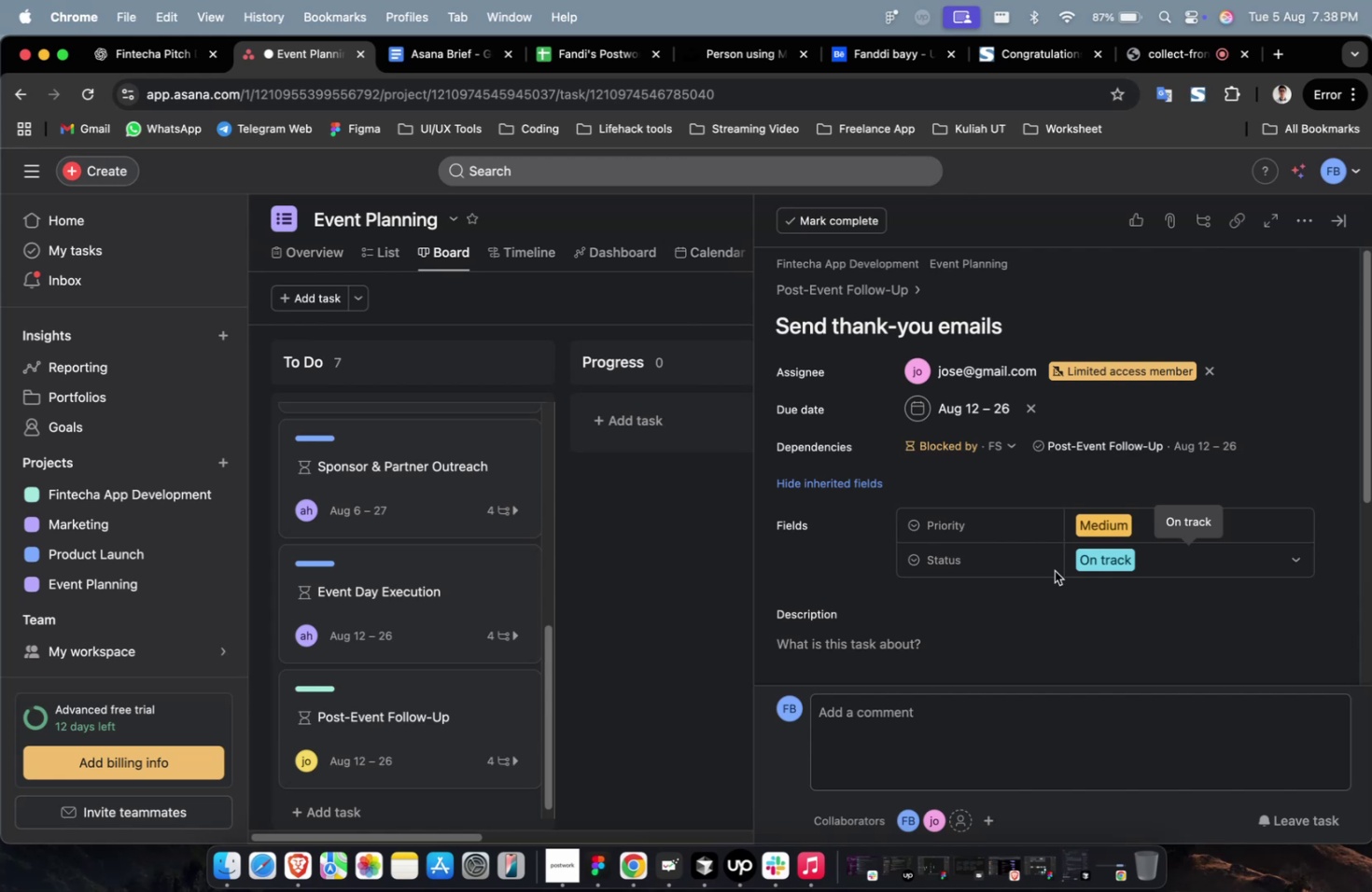 
wait(37.86)
 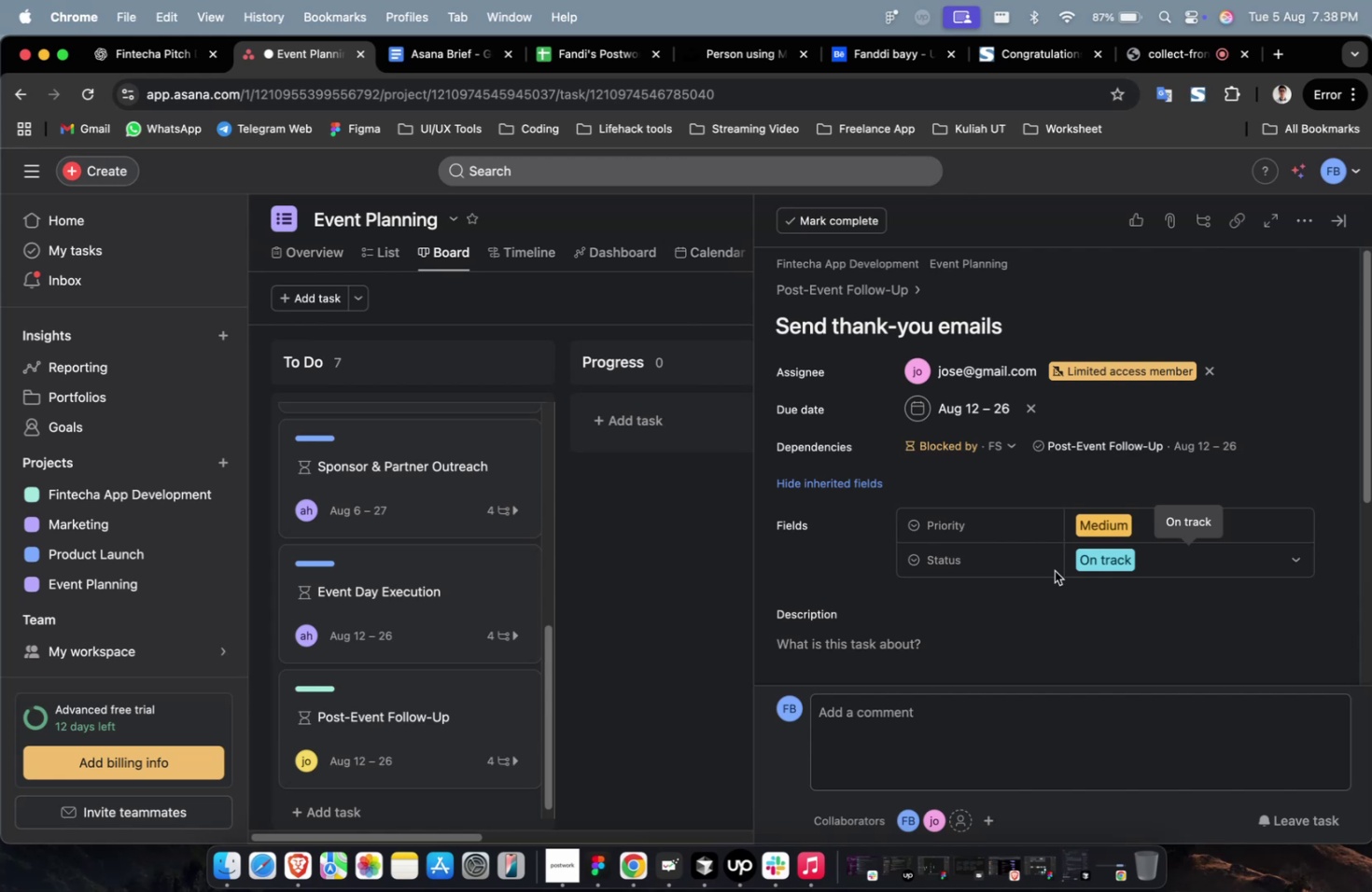 
scroll: coordinate [449, 403], scroll_direction: down, amount: 63.0
 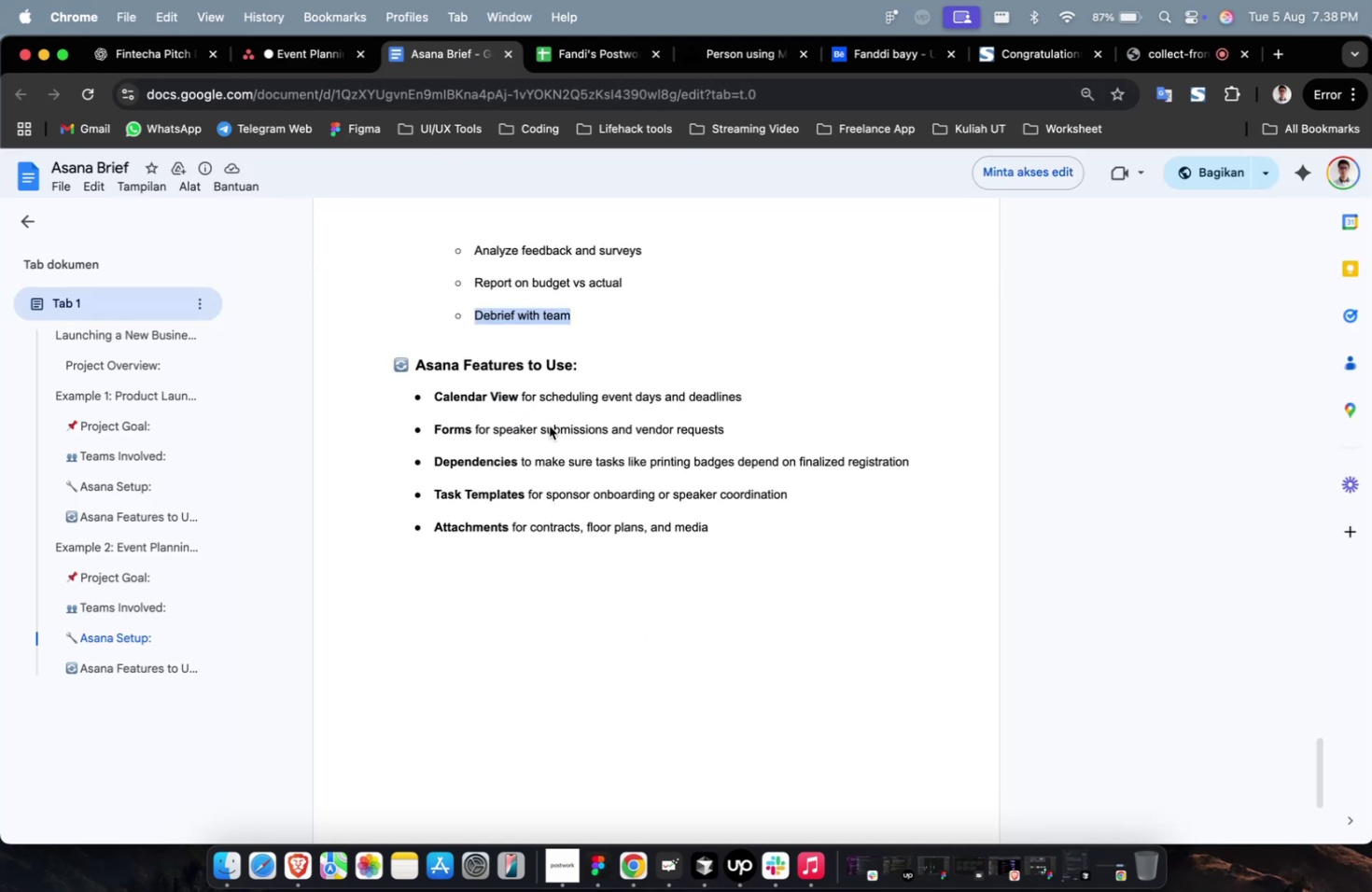 
left_click([306, 71])
 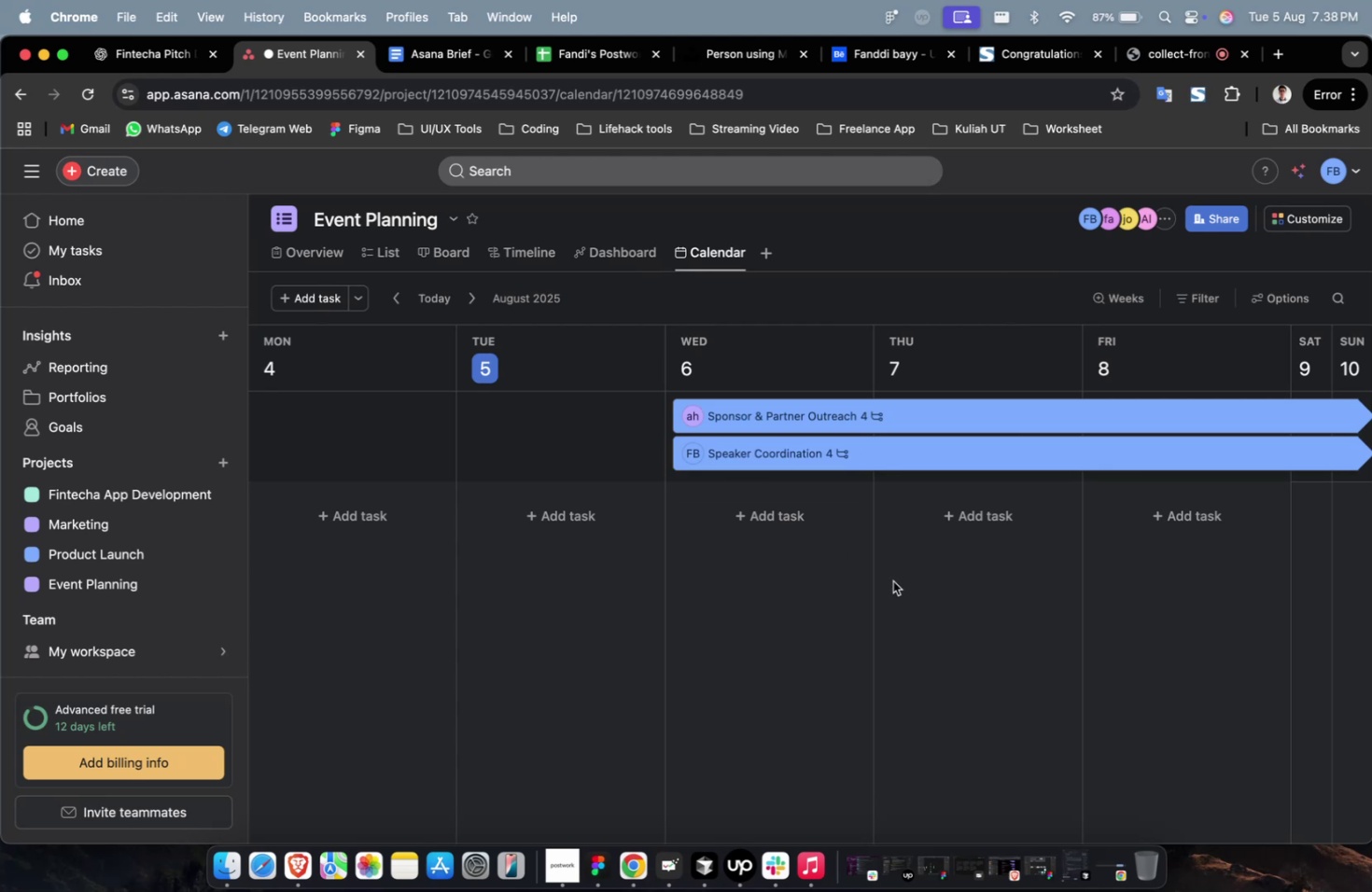 
hold_key(key=ShiftLeft, duration=0.47)
scroll: coordinate [866, 547], scroll_direction: down, amount: 4.0
 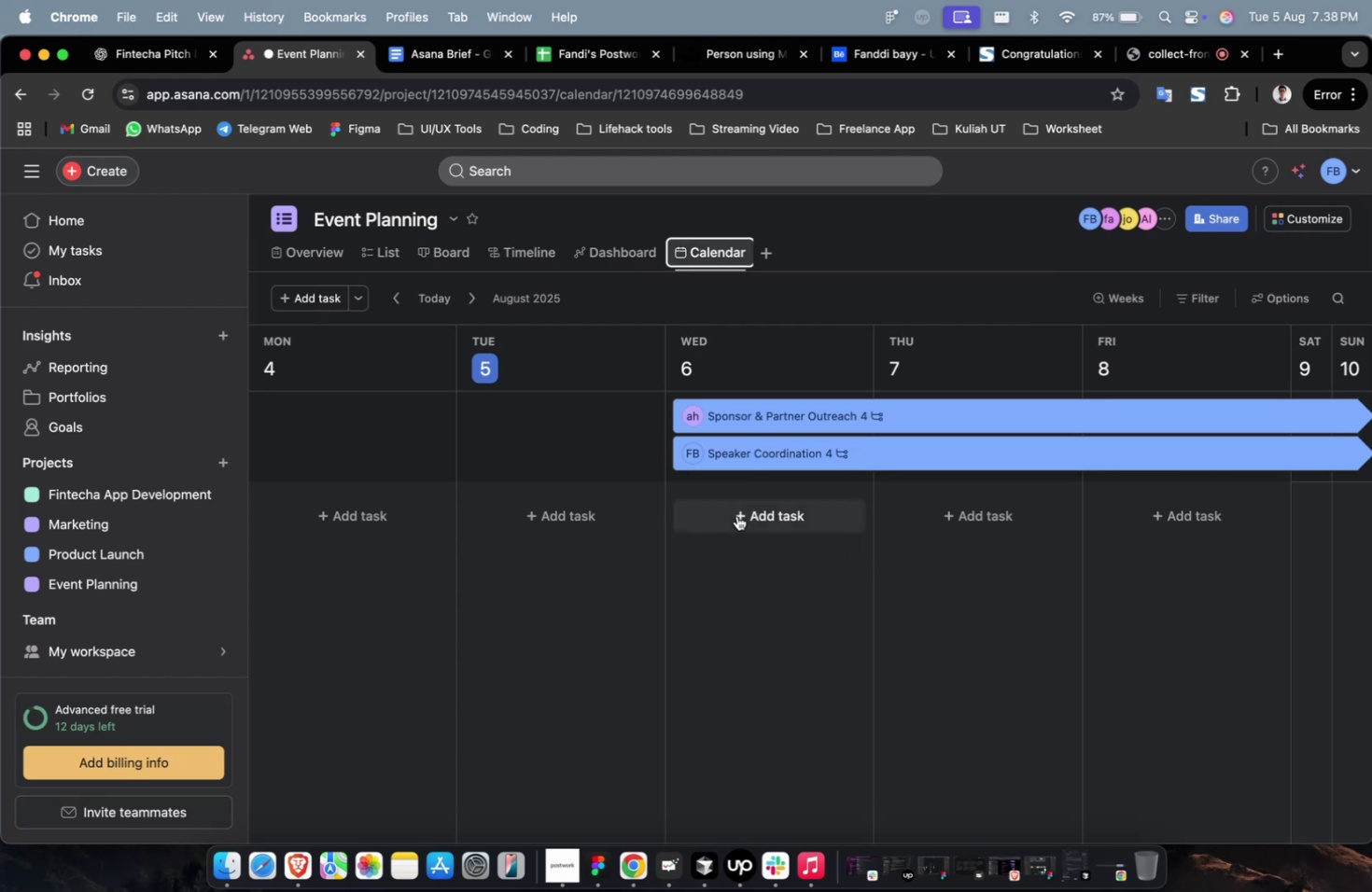 
left_click([516, 523])
 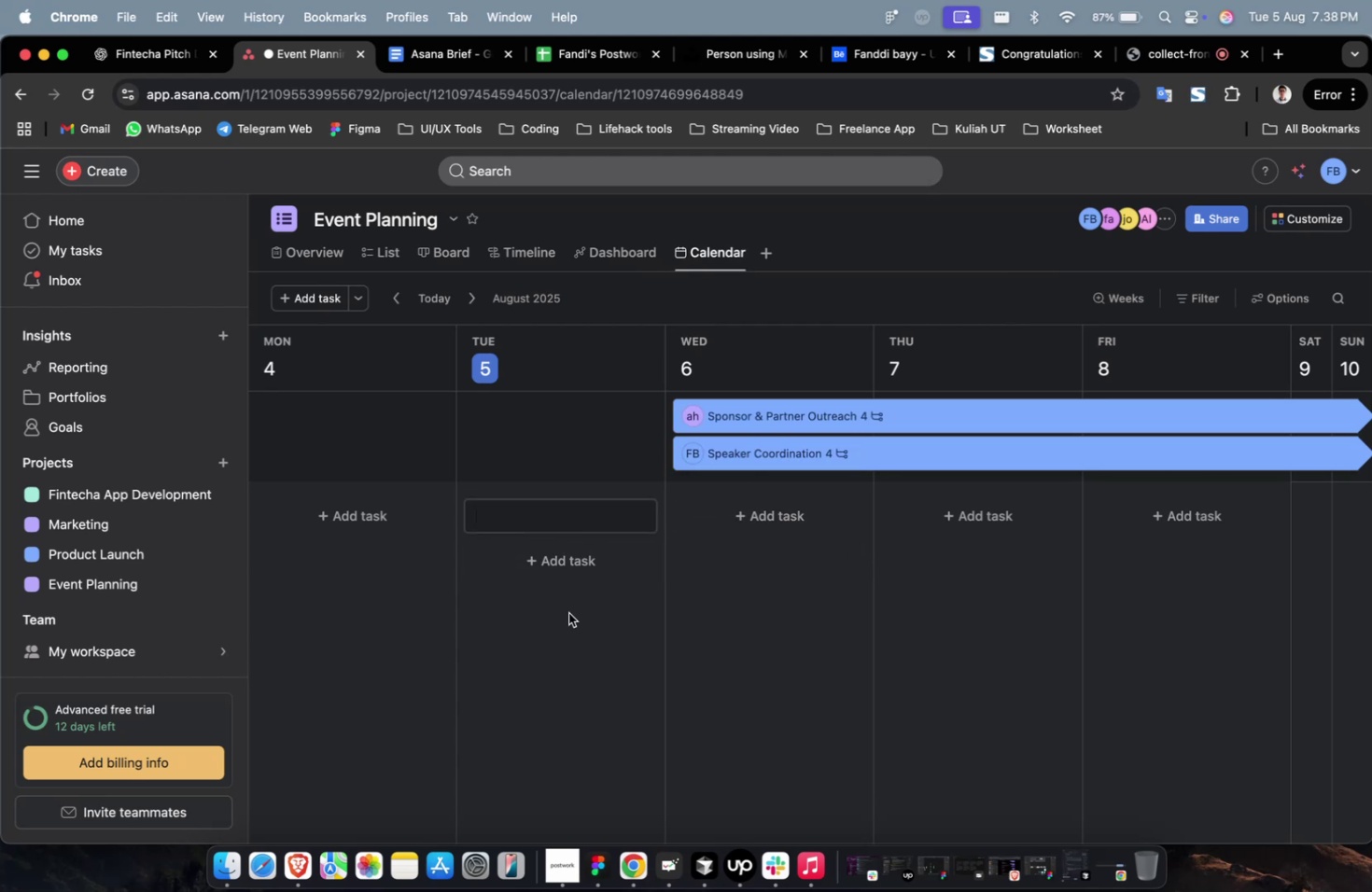 
left_click([568, 618])
 